 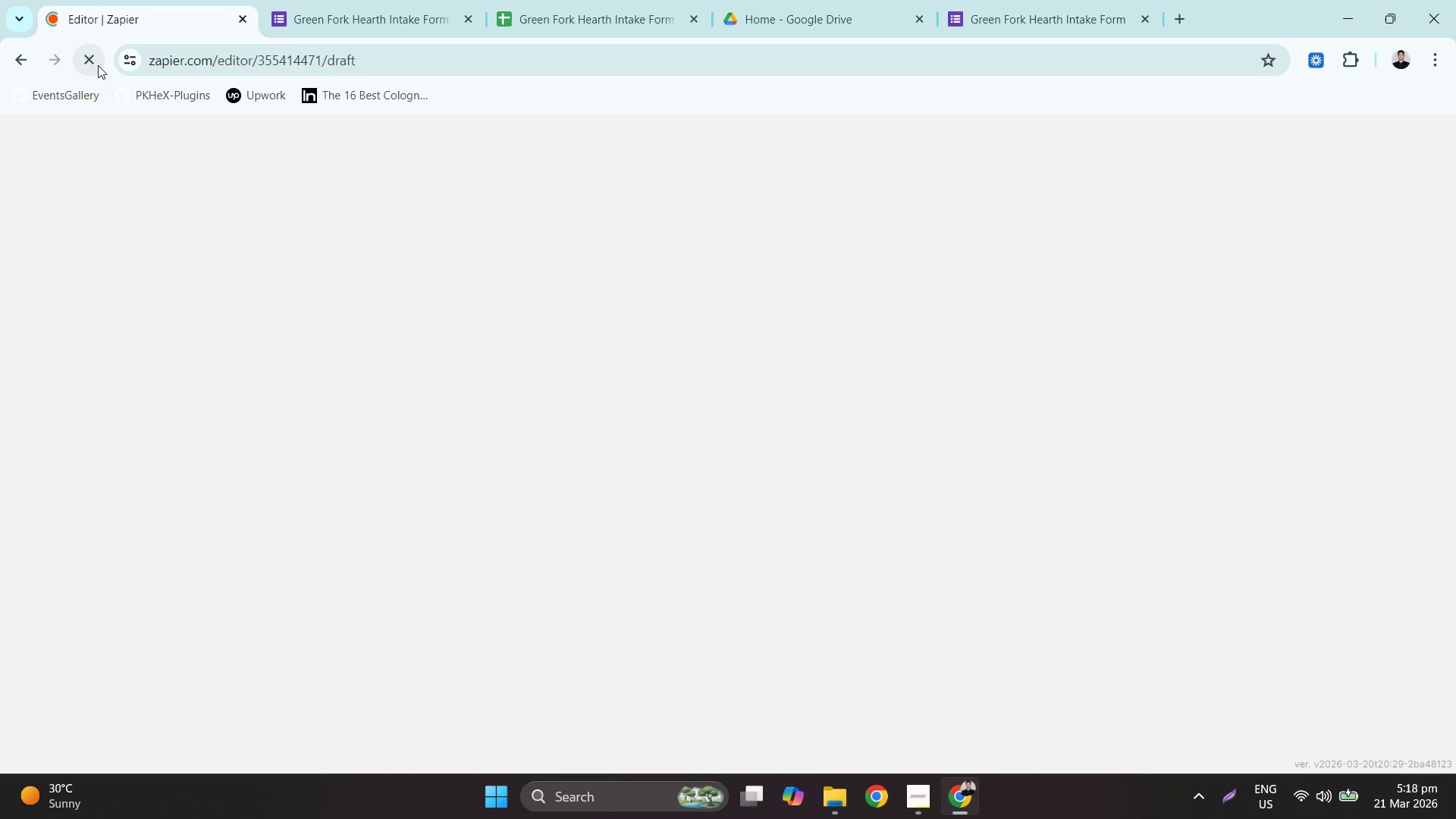 
left_click([276, 183])
 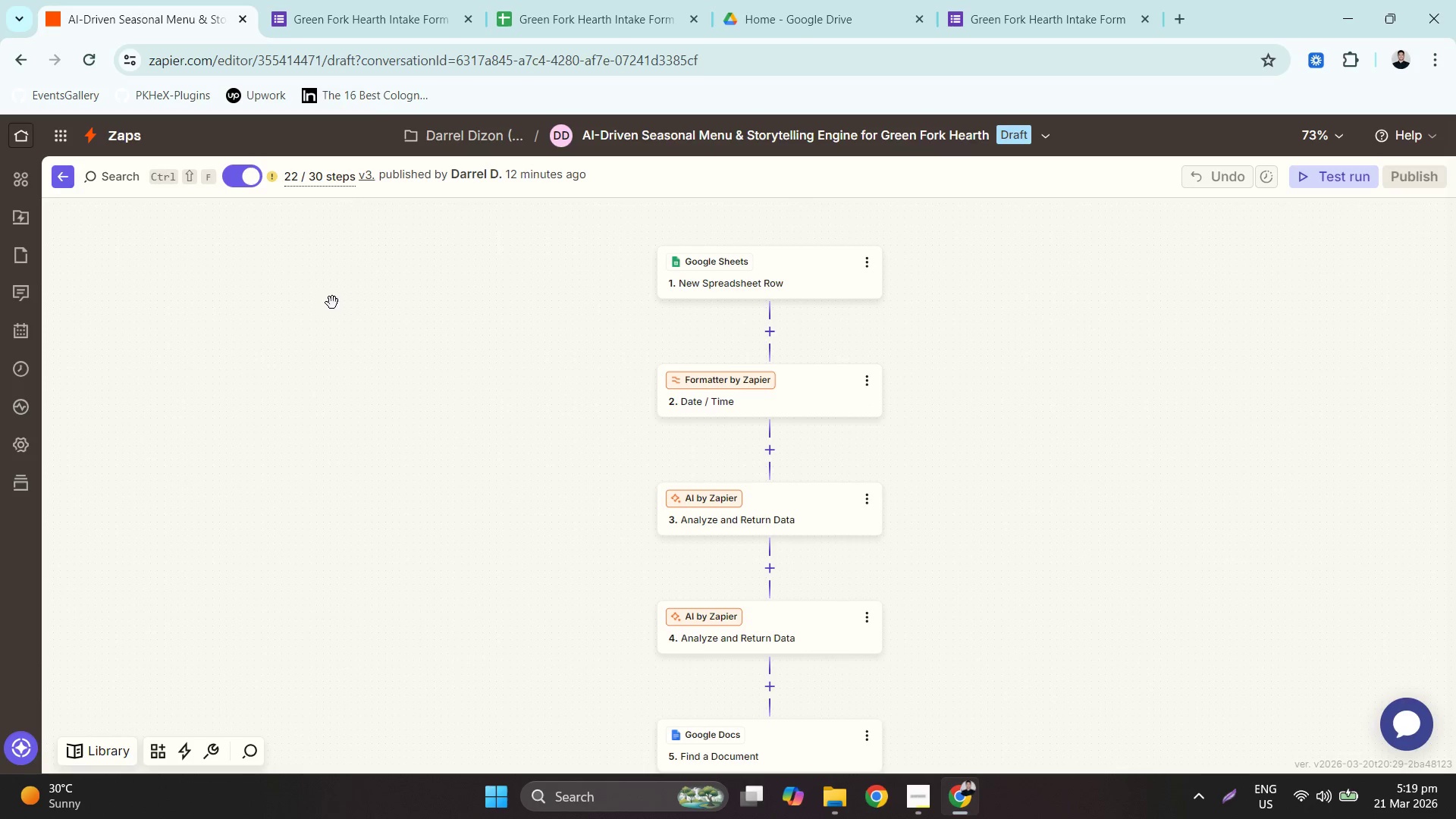 
left_click([30, 376])
 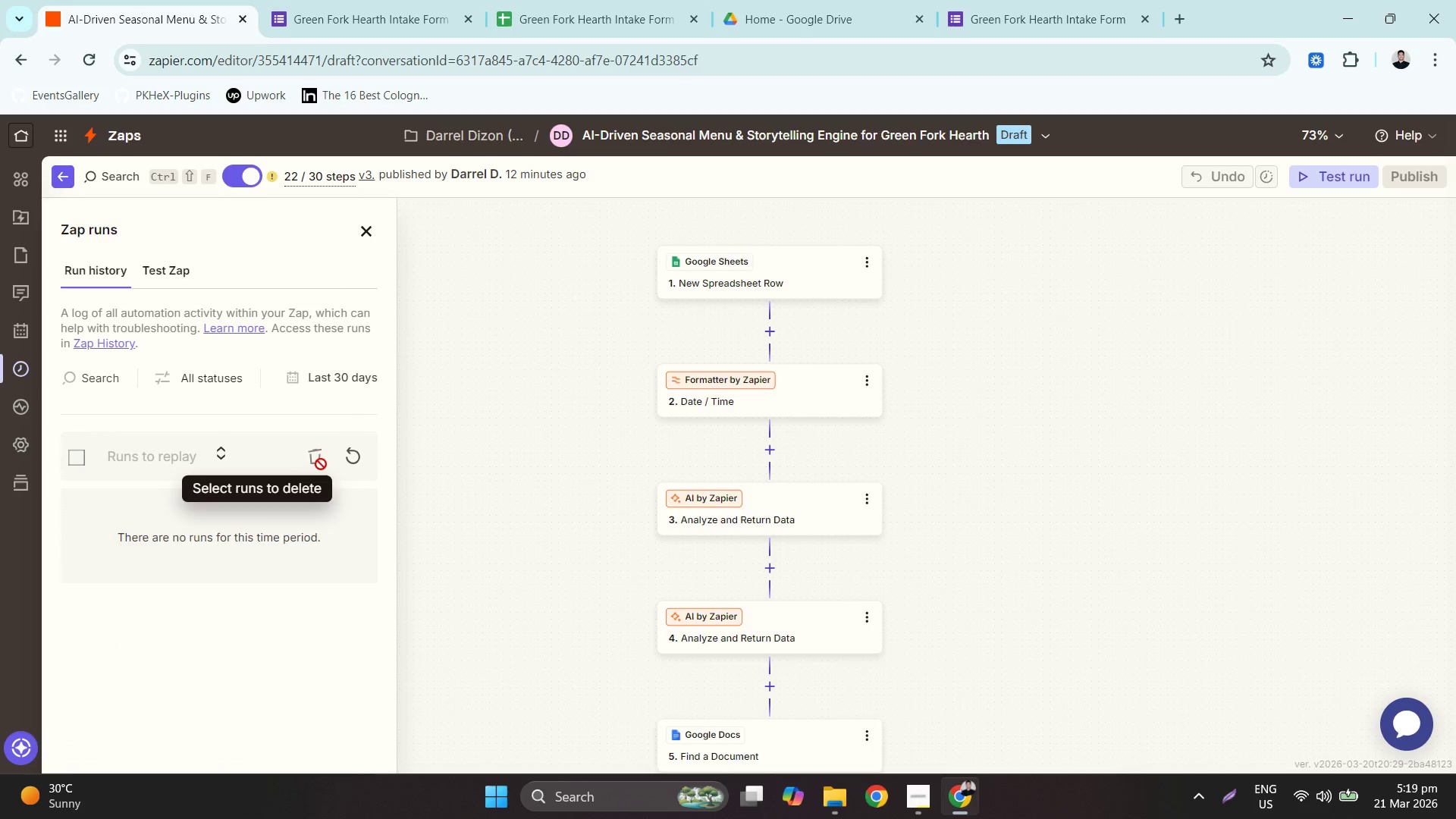 
left_click([362, 453])
 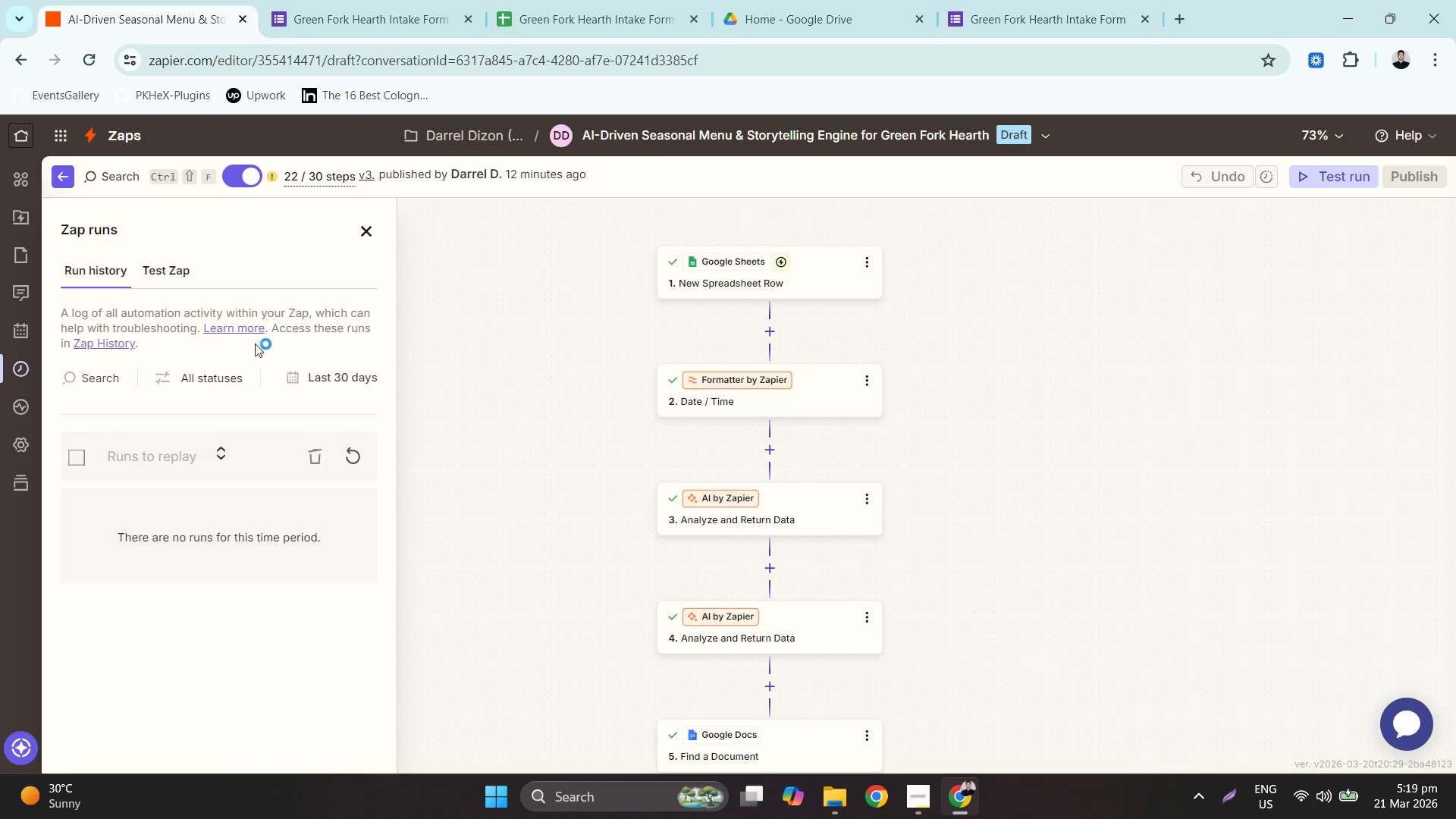 
left_click([171, 262])
 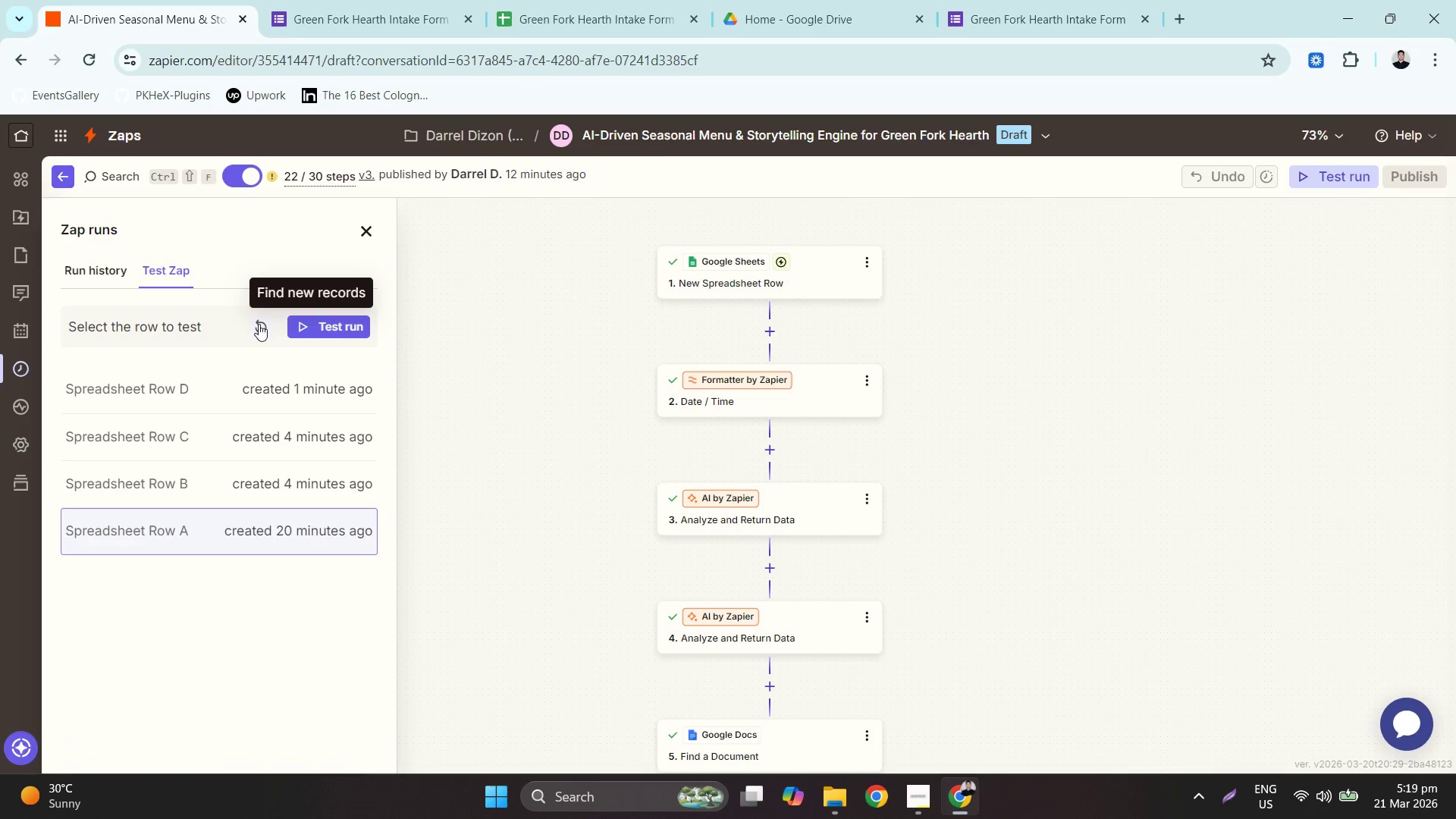 
left_click([228, 381])
 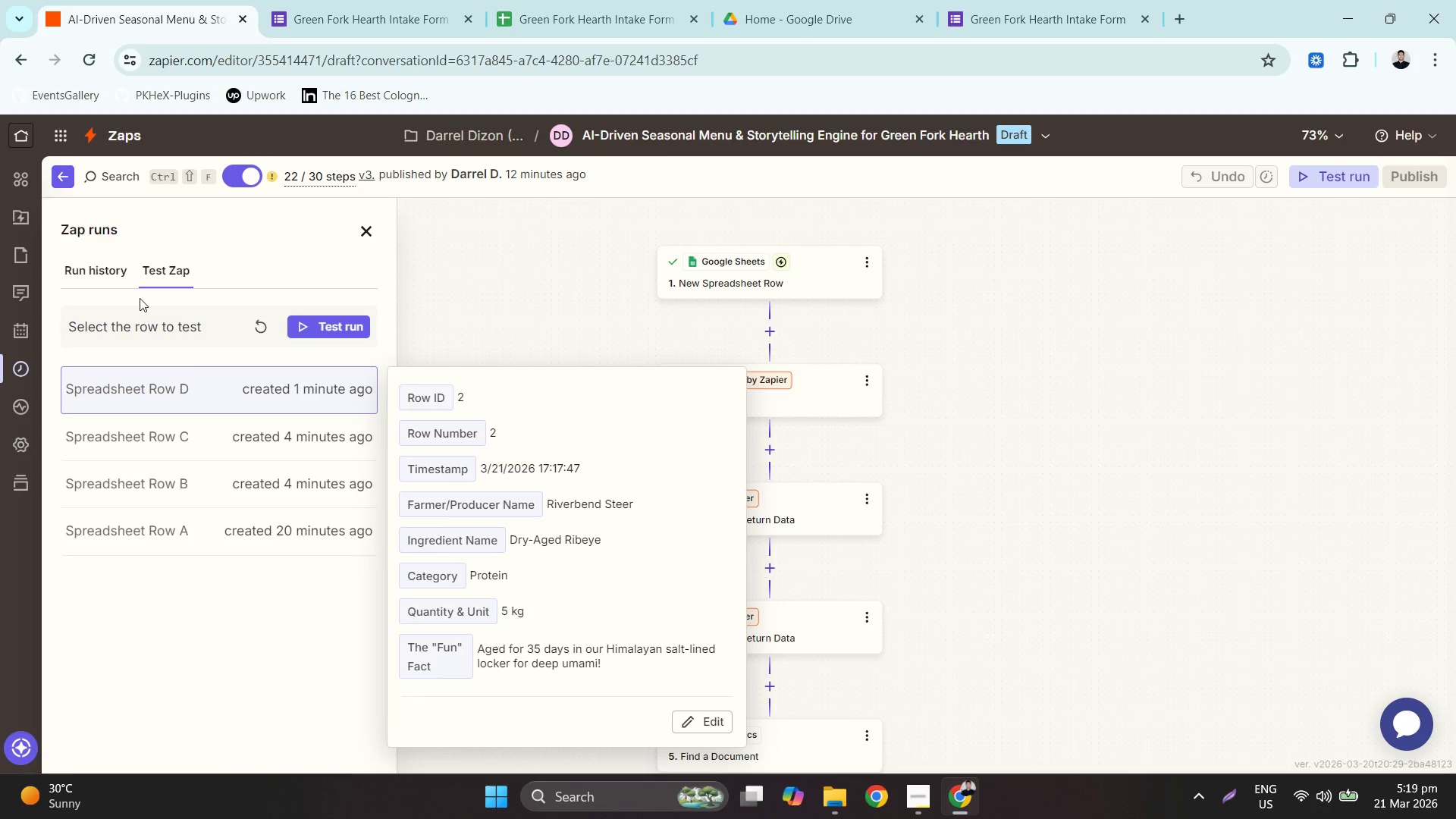 
left_click([328, 331])
 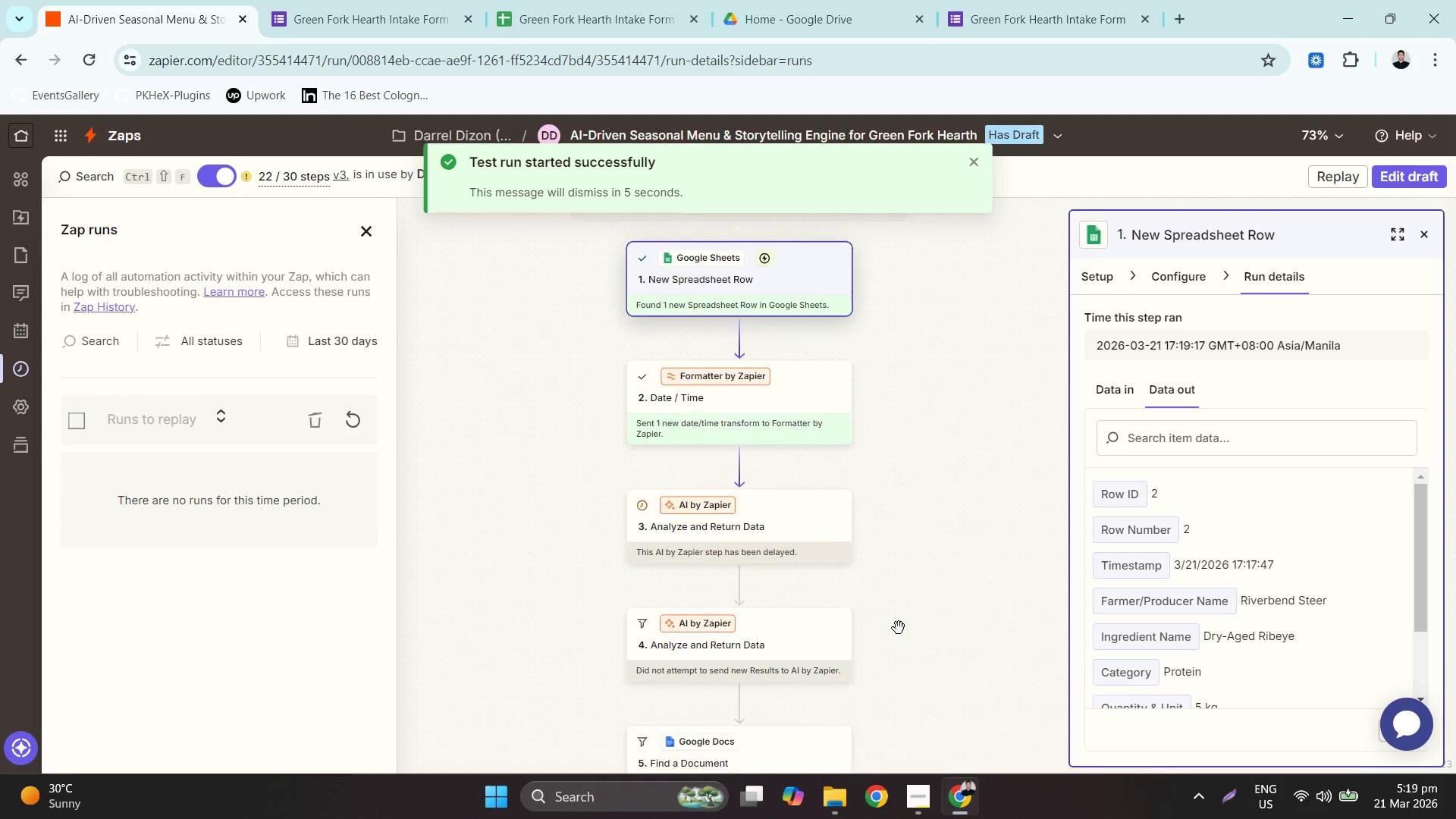 
wait(12.55)
 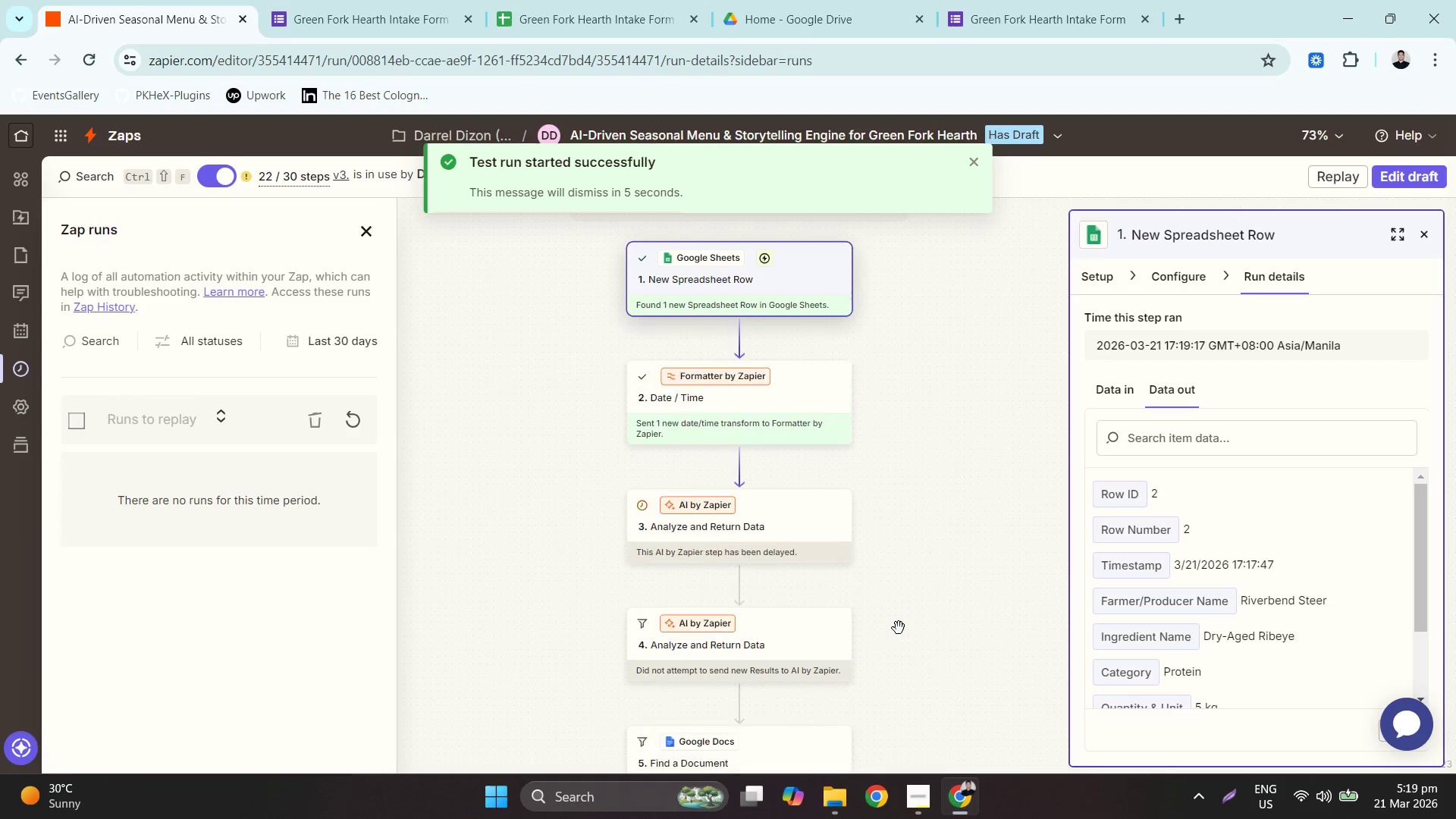 
left_click([767, 542])
 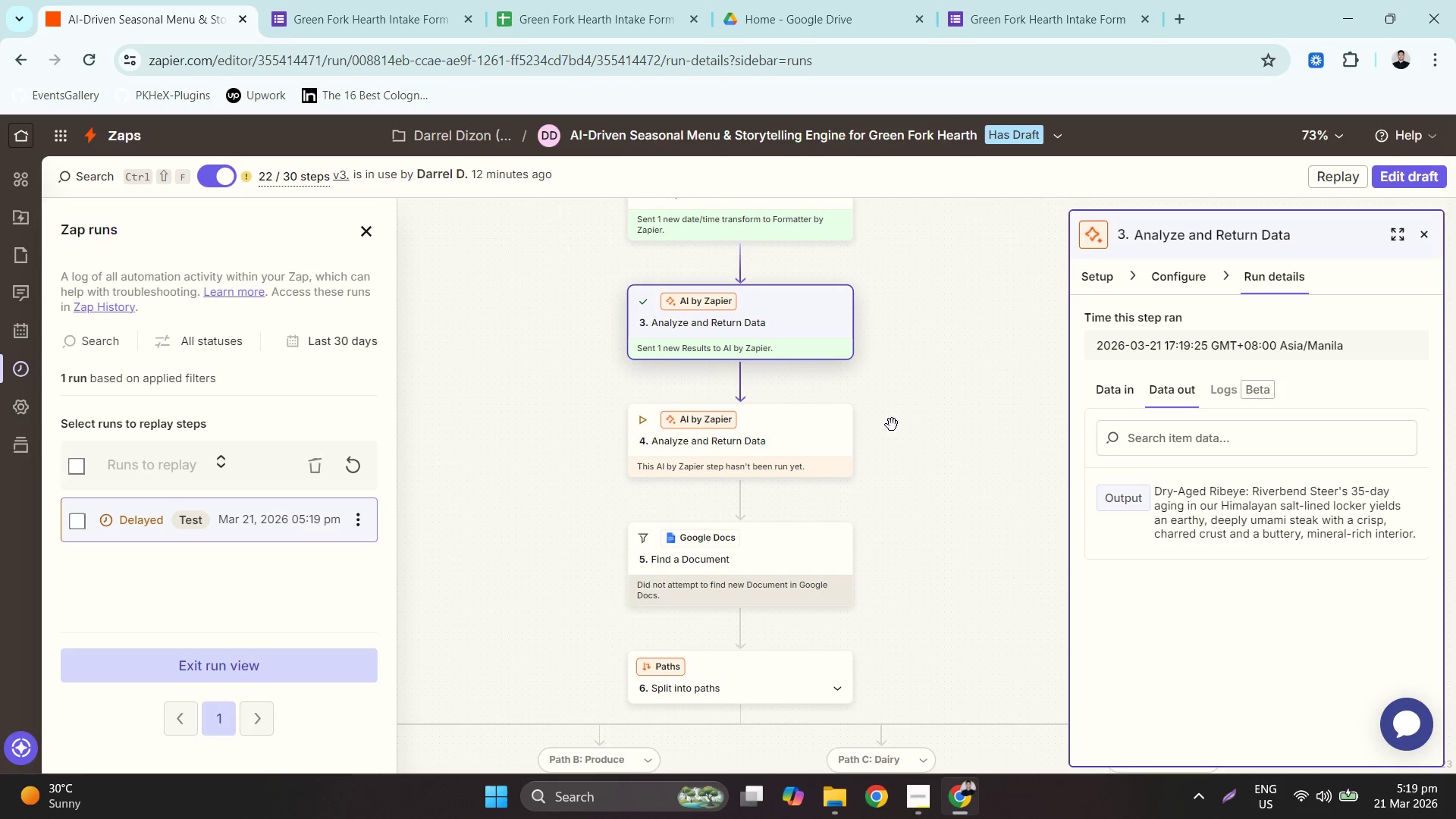 
left_click([787, 438])
 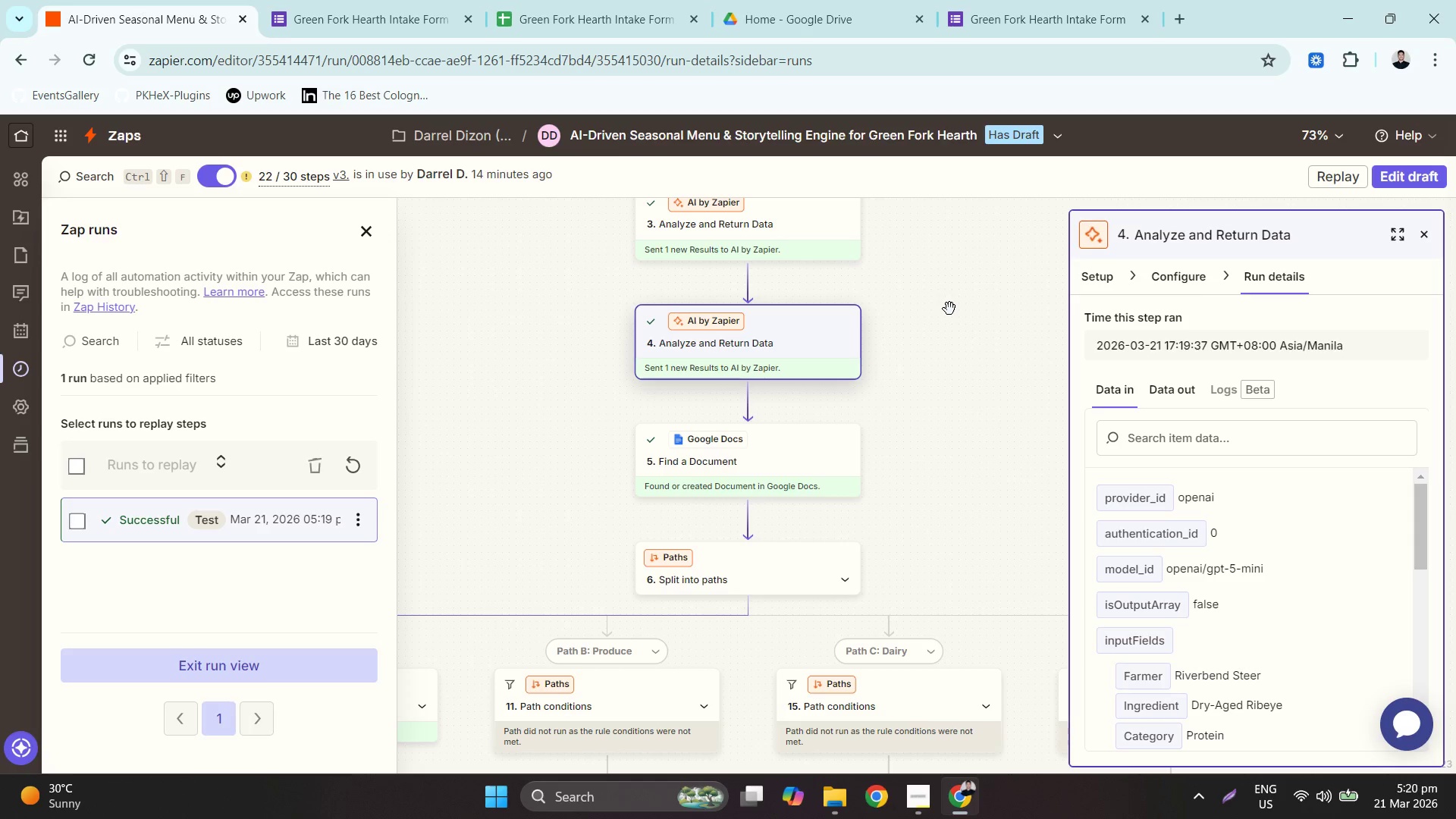 
wait(91.92)
 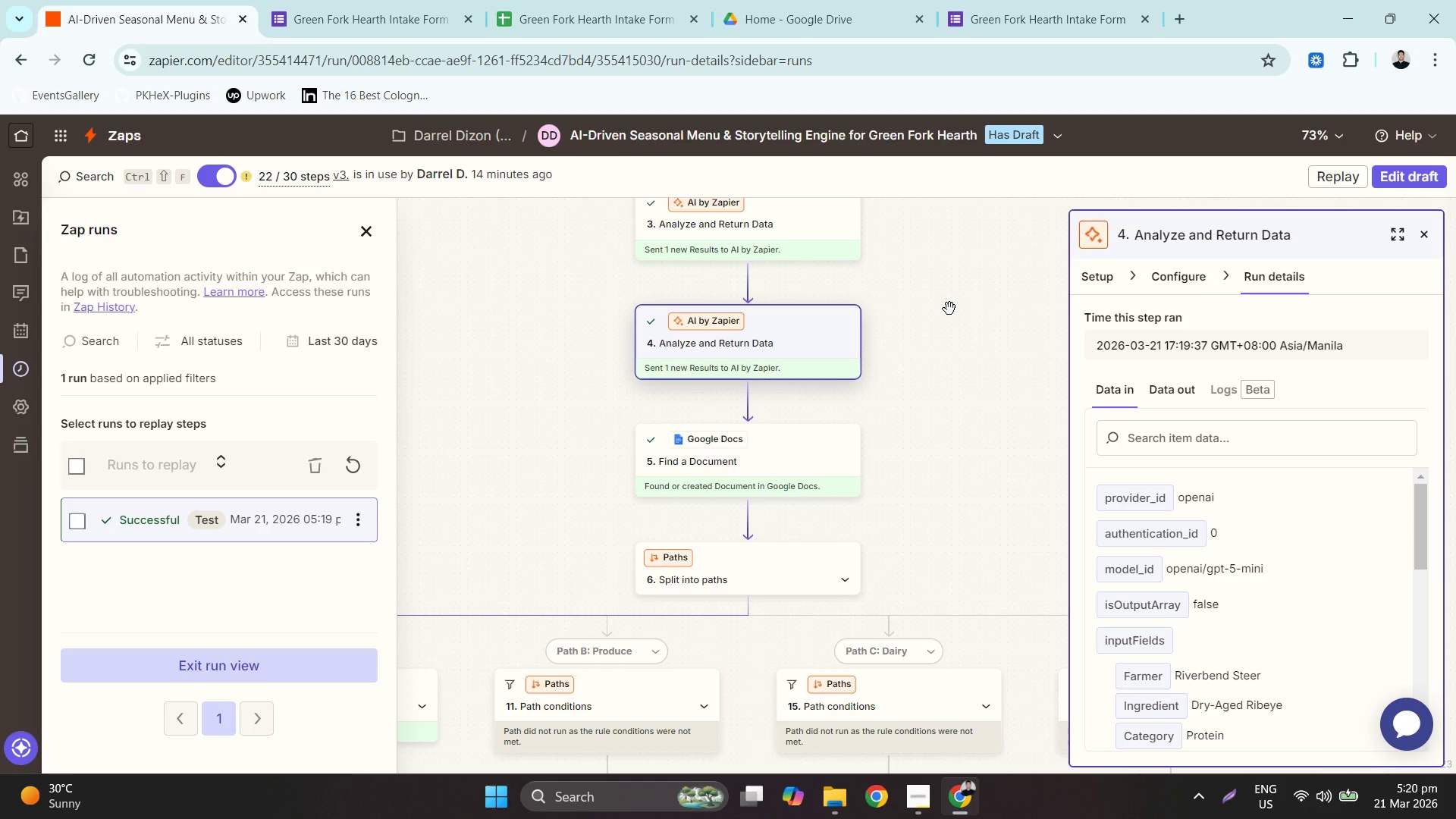 
left_click([364, 470])
 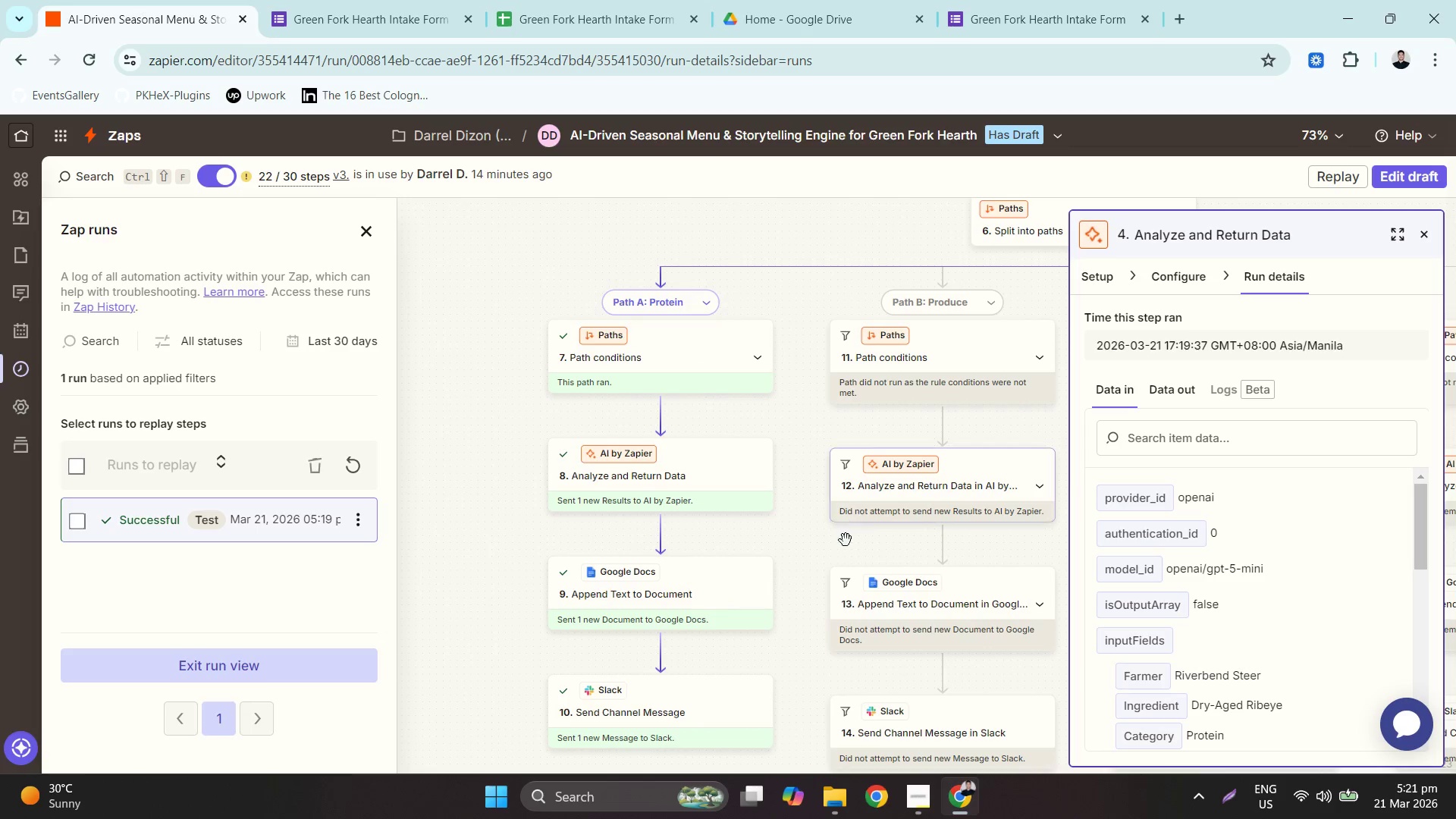 
wait(5.33)
 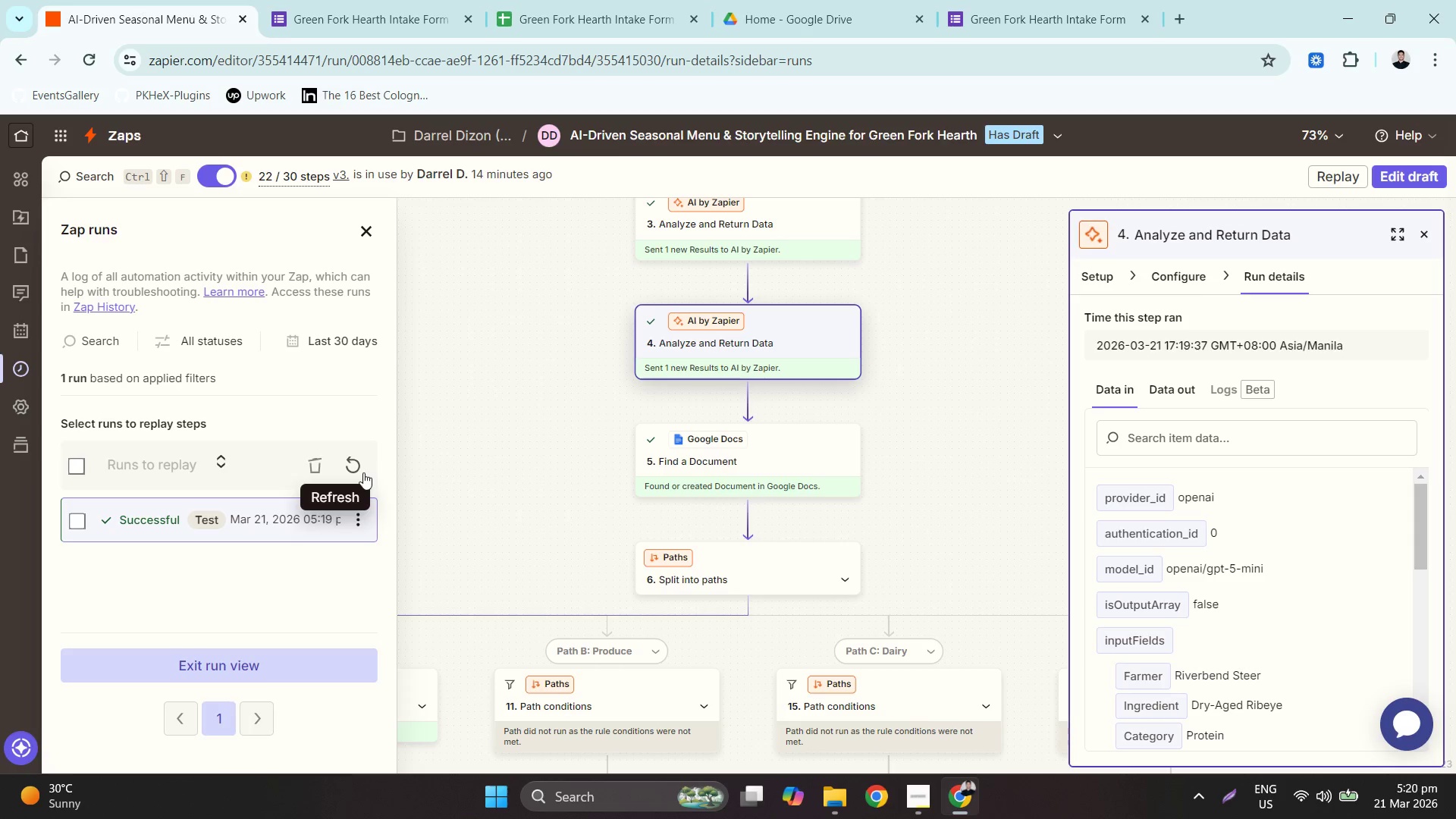 
left_click([769, 0])
 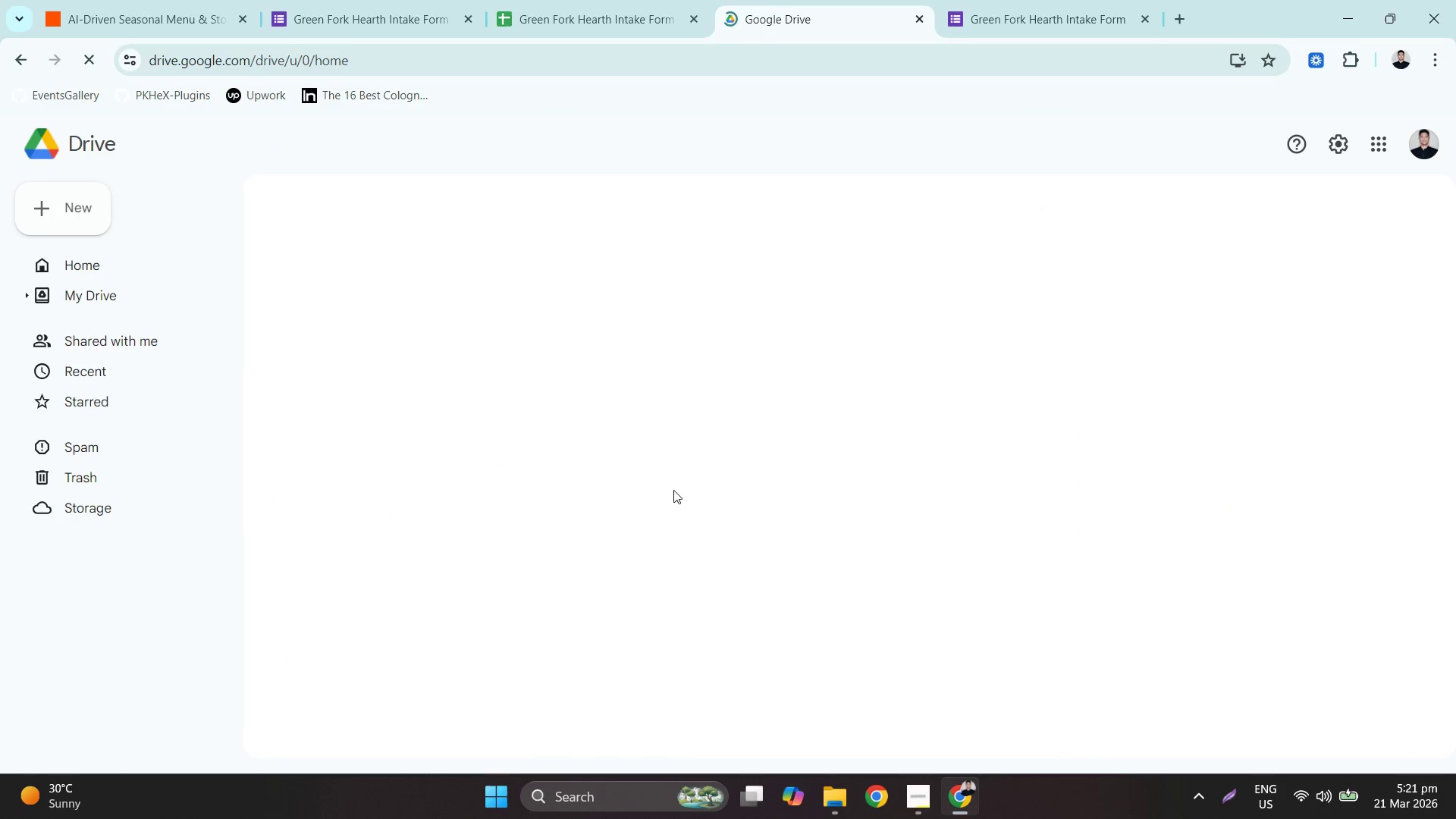 
left_click([485, 425])
 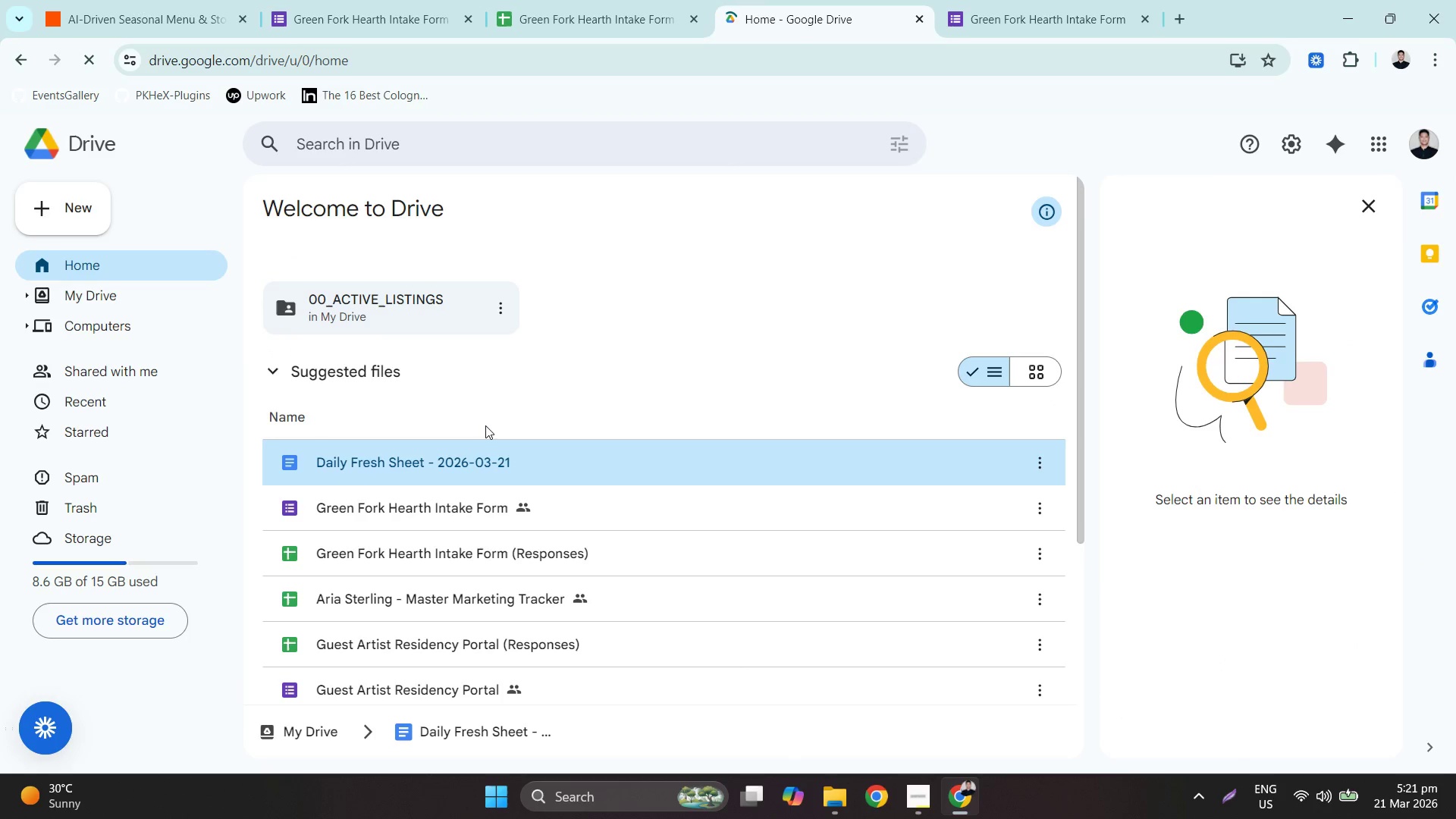 
double_click([496, 457])
 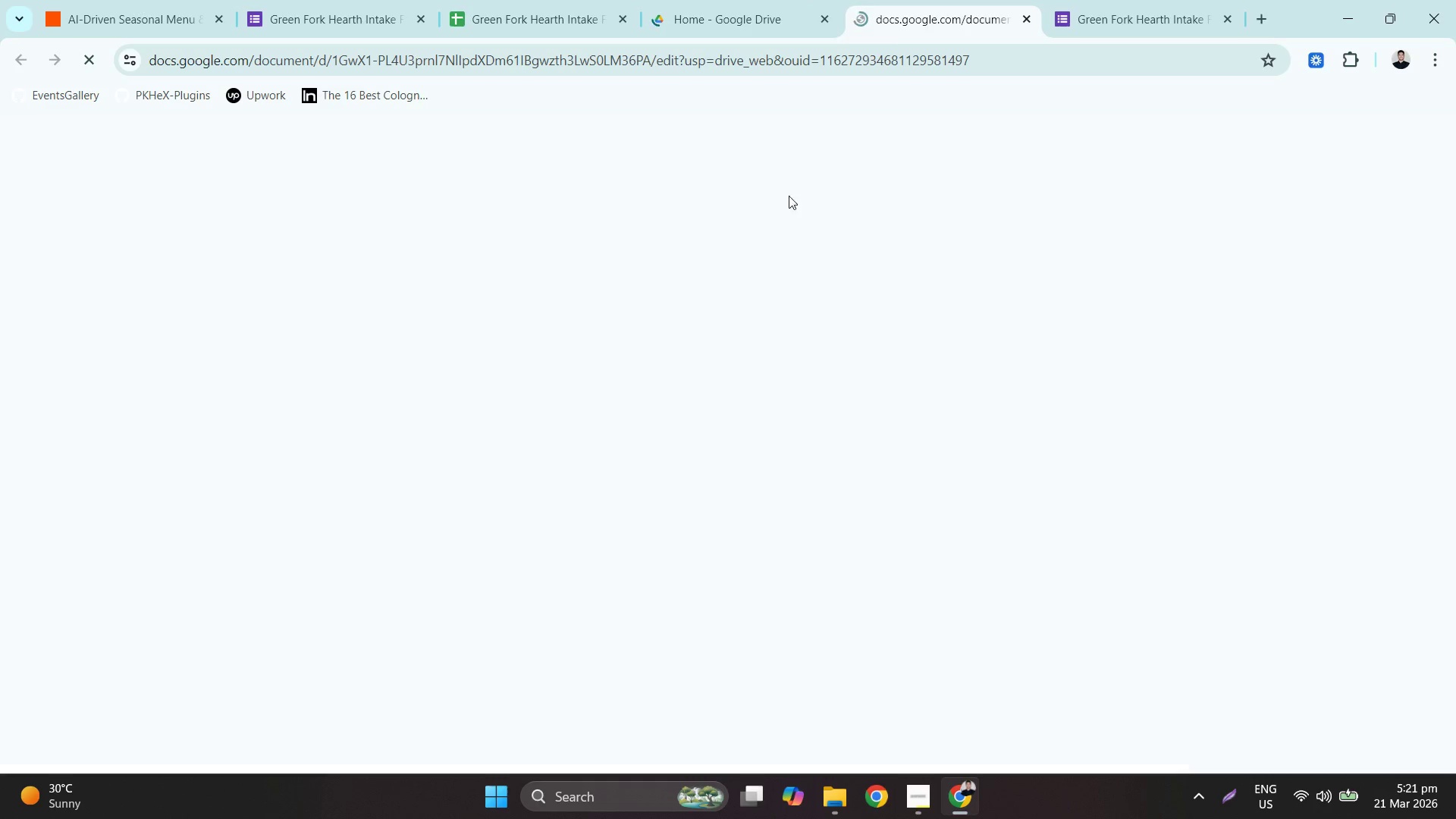 
mouse_move([827, 167])
 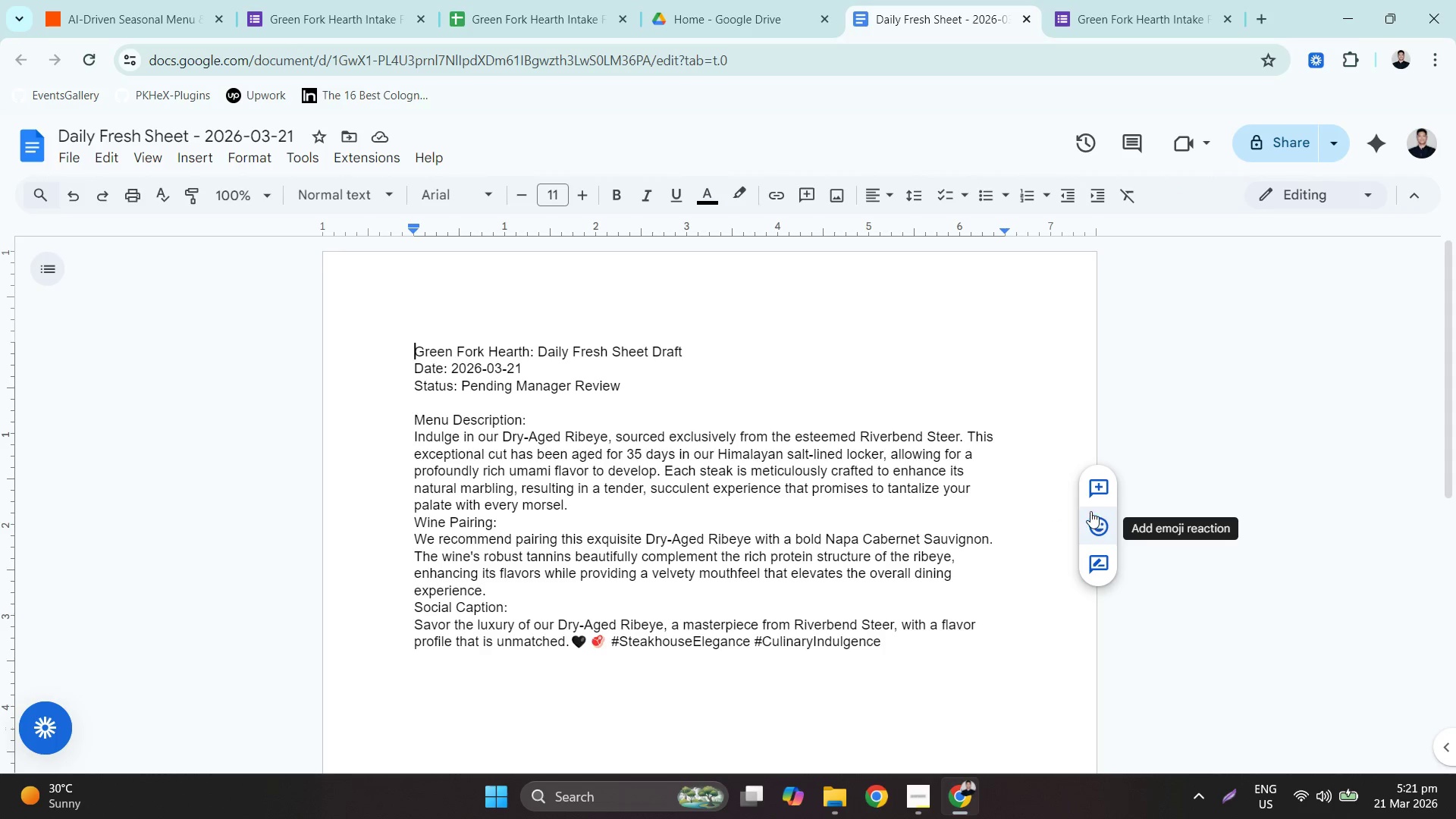 
wait(7.11)
 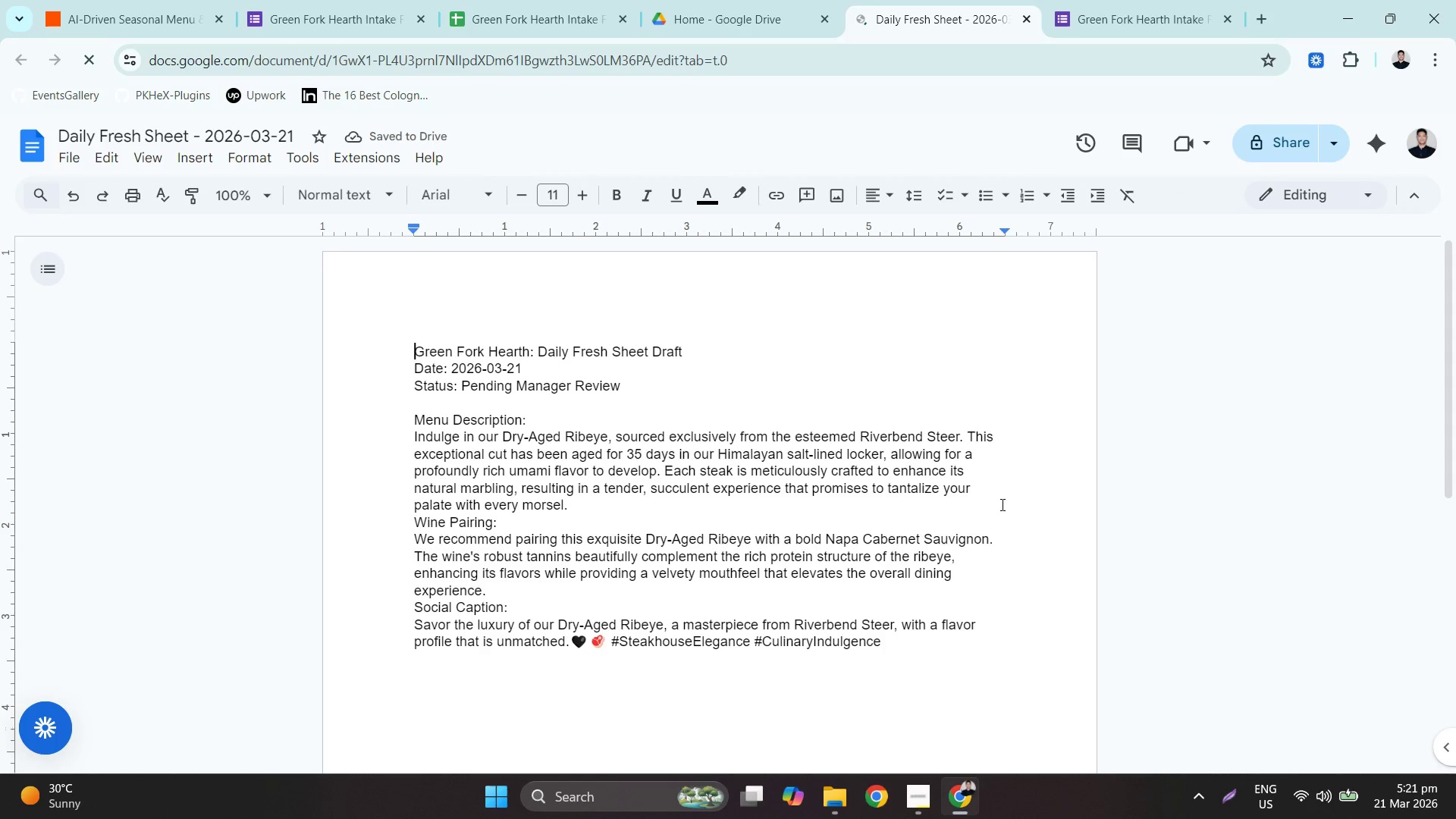 
left_click([672, 0])
 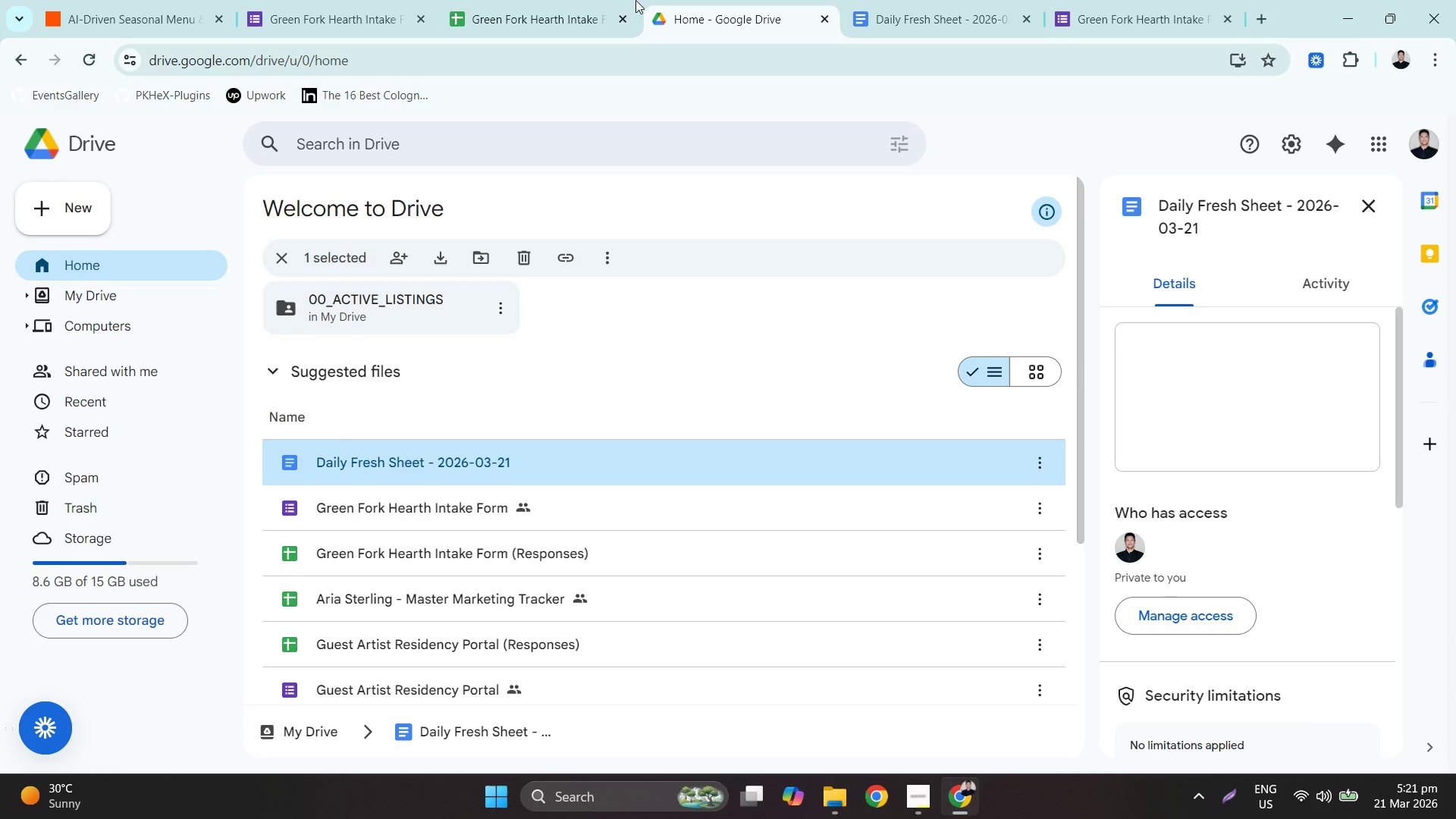 
left_click([589, 0])
 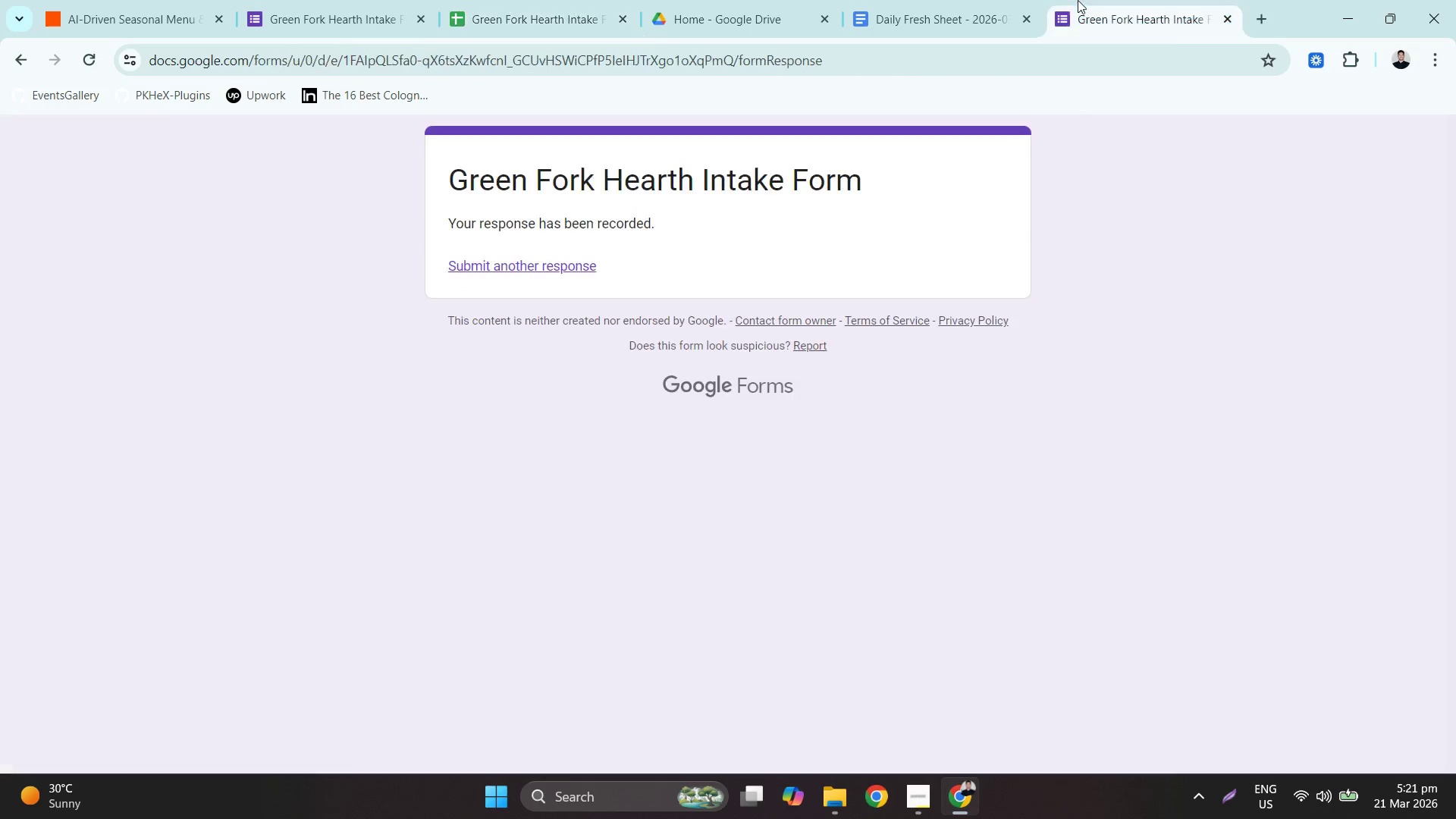 
double_click([1040, 0])
 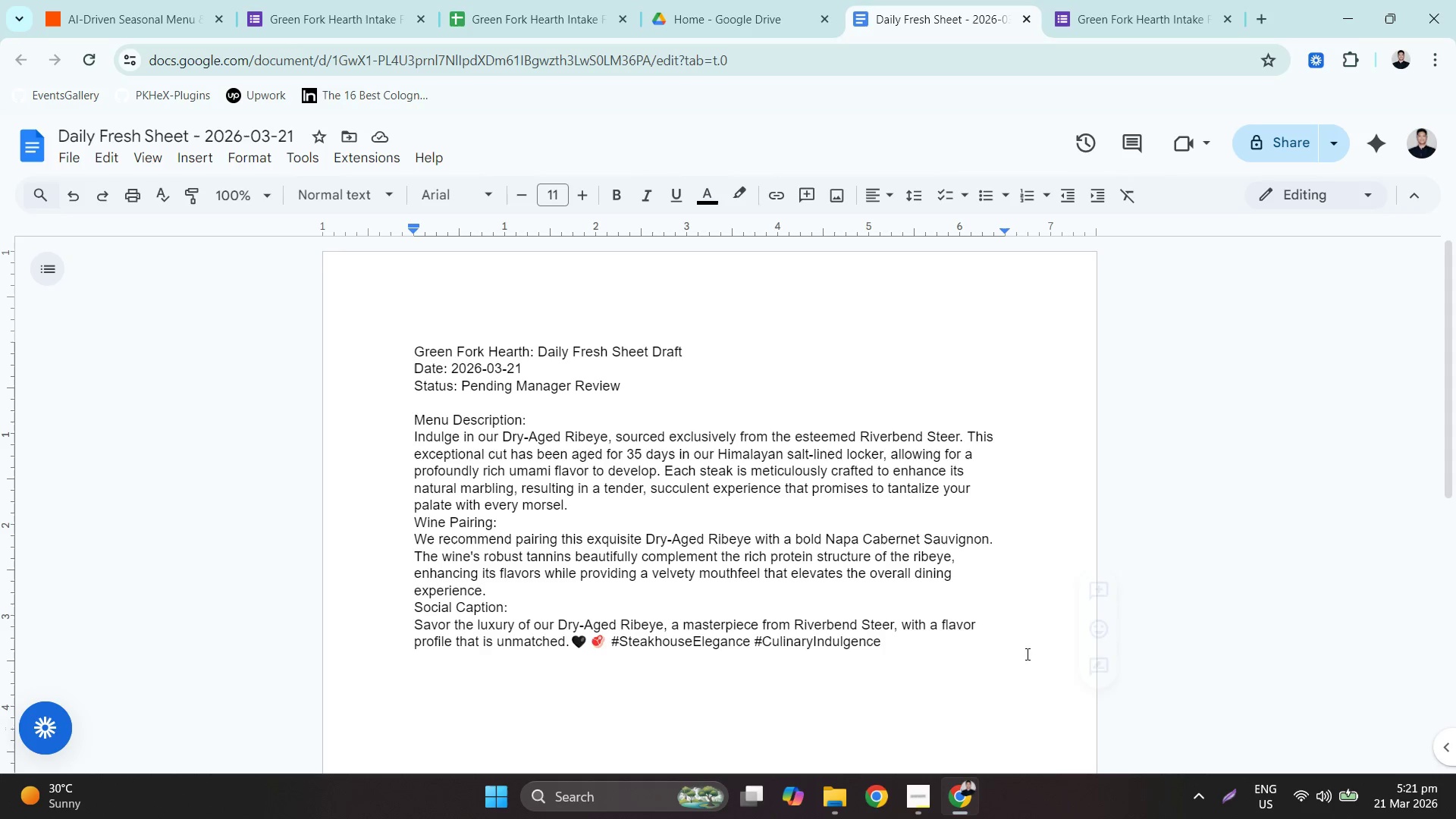 
left_click_drag(start_coordinate=[923, 804], to_coordinate=[910, 802])
 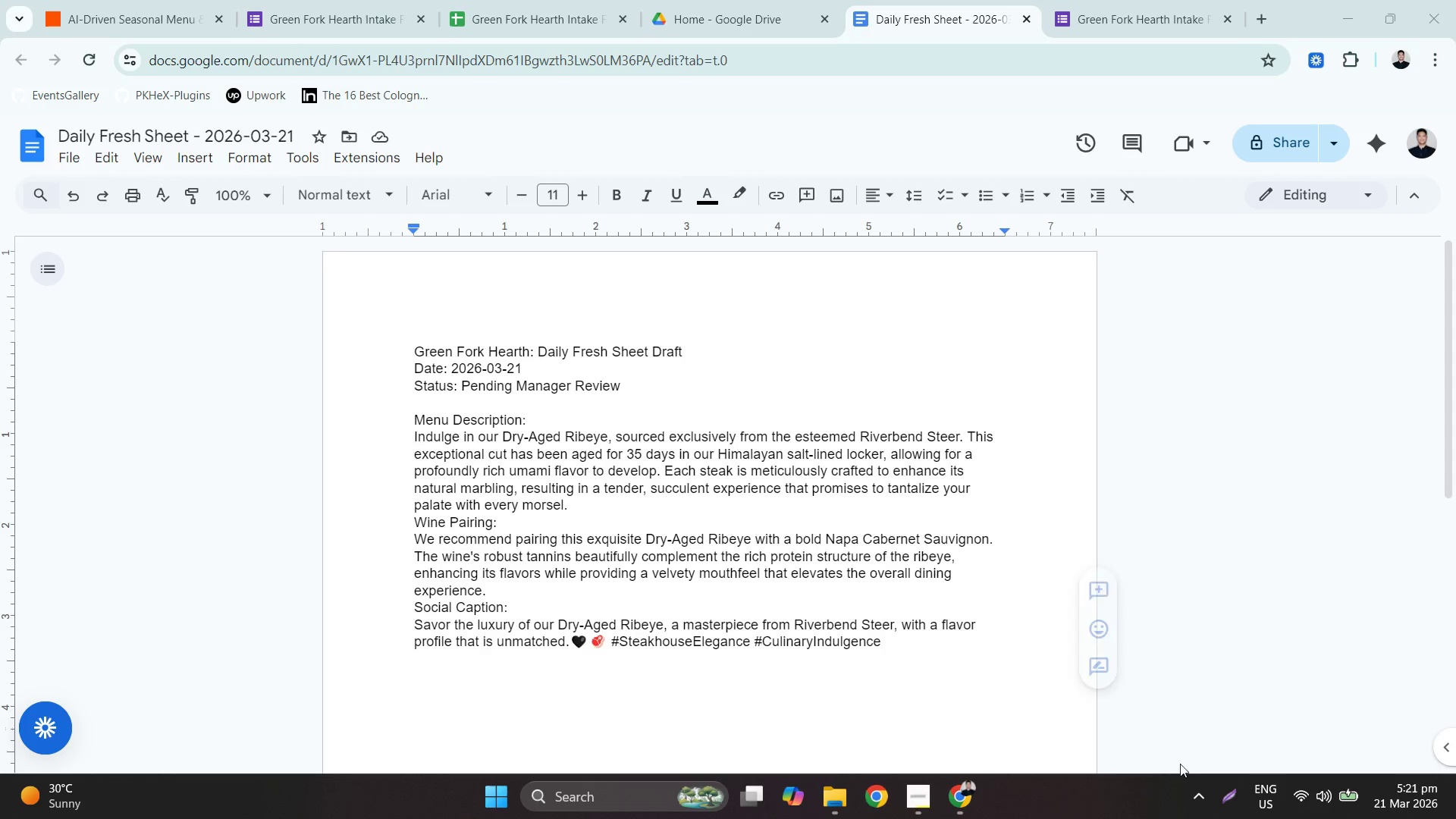 
left_click([1196, 793])
 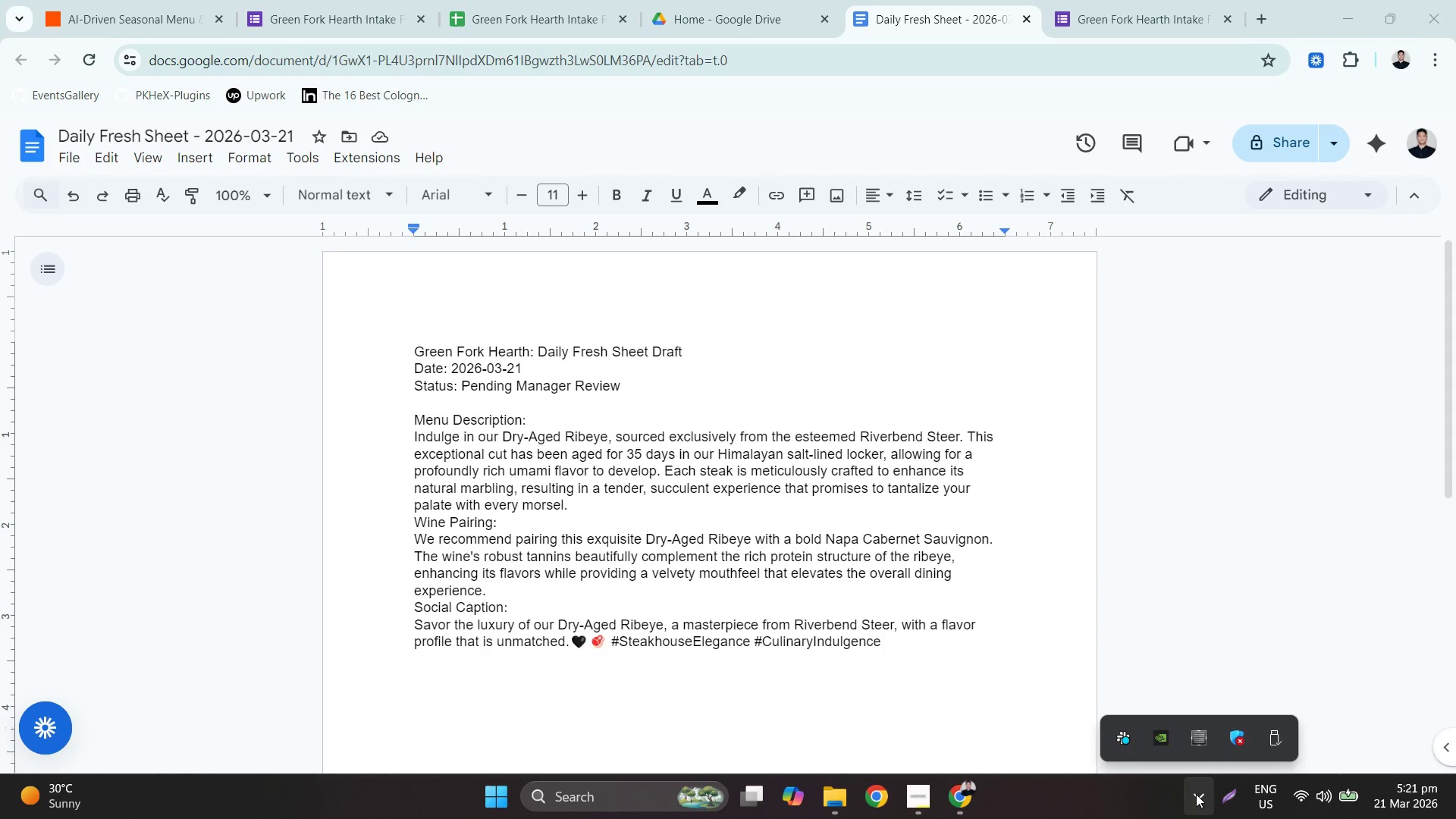 
left_click([1133, 799])
 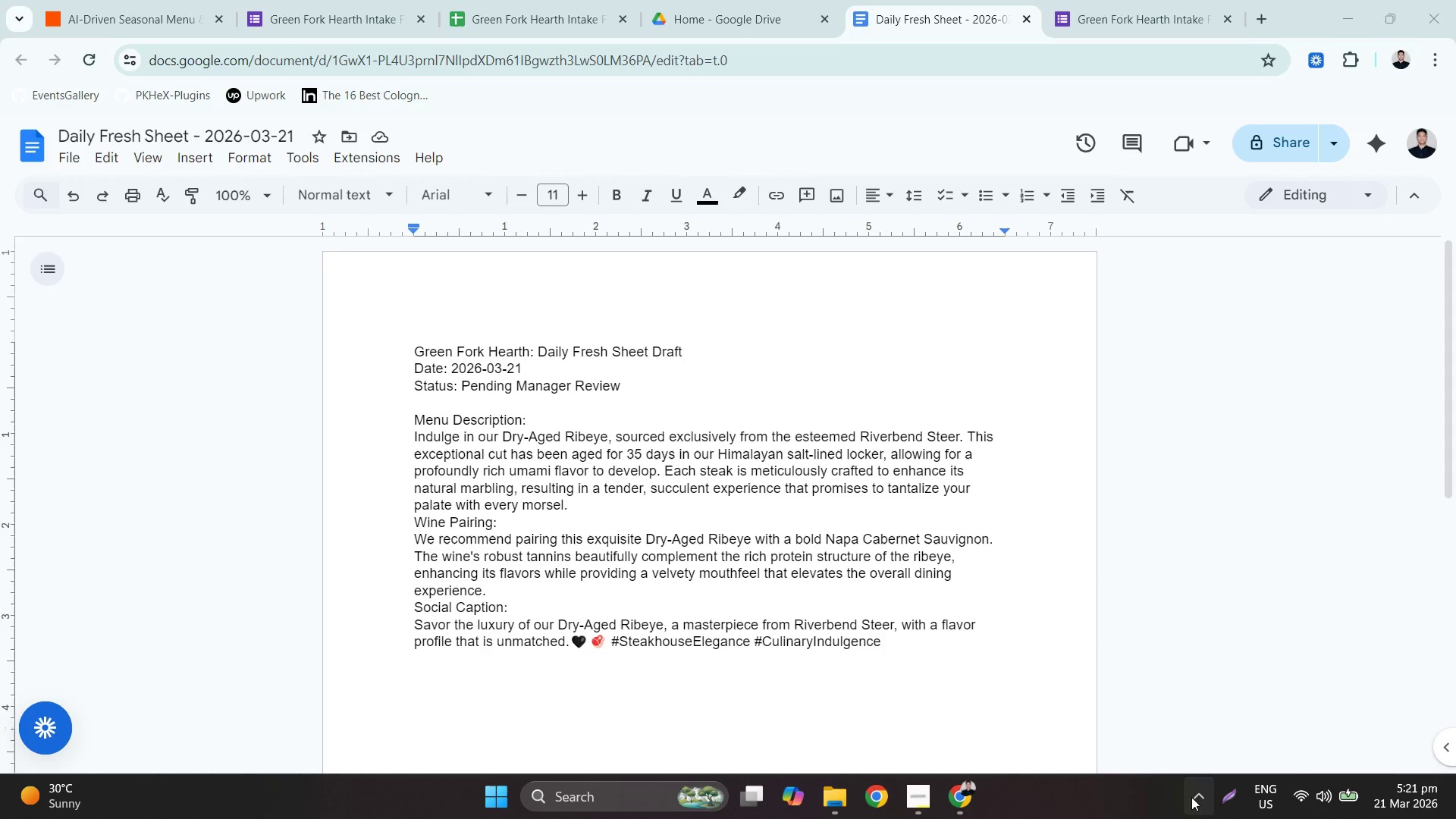 
double_click([1117, 742])
 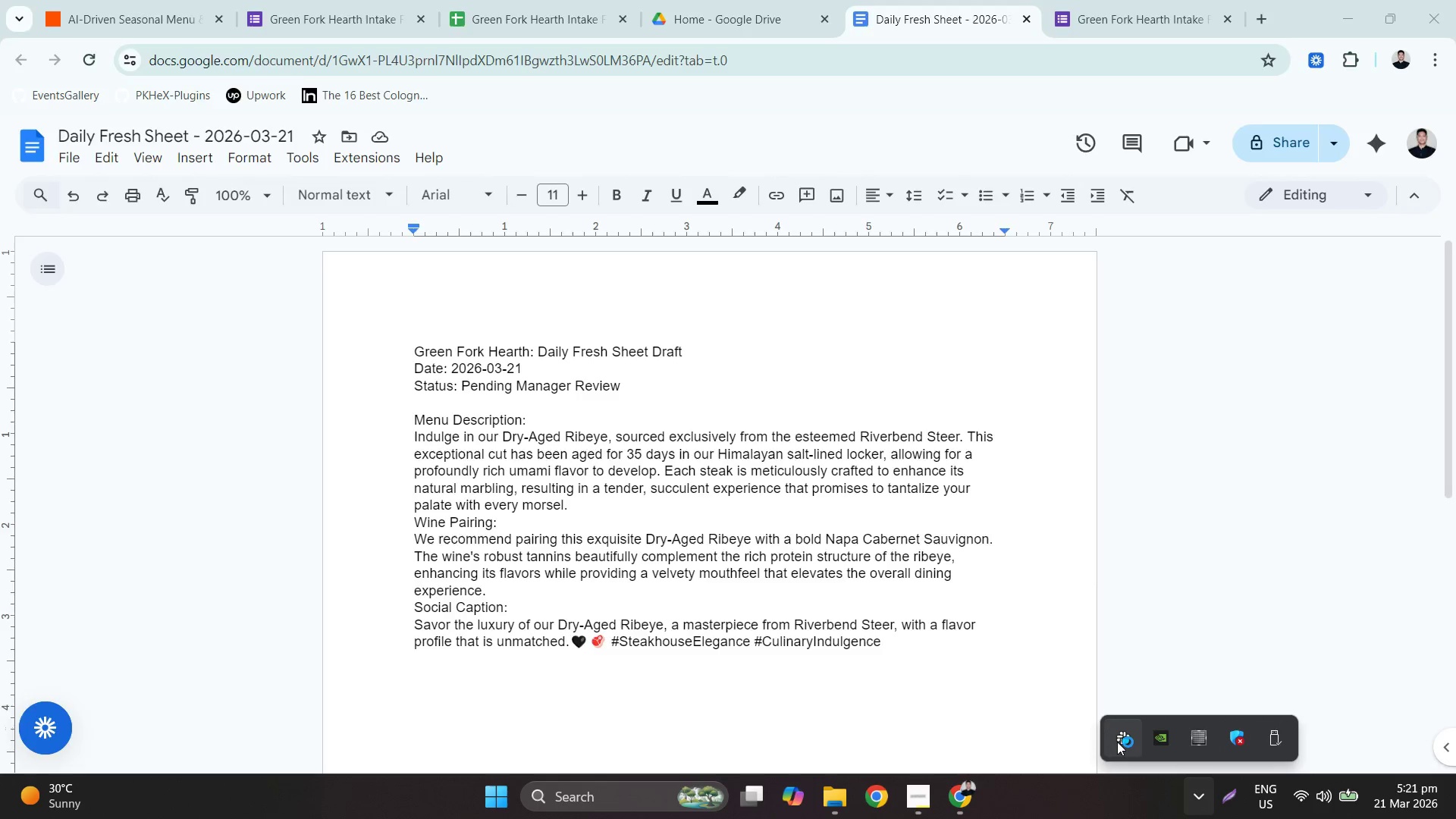 
key(Unknown)
 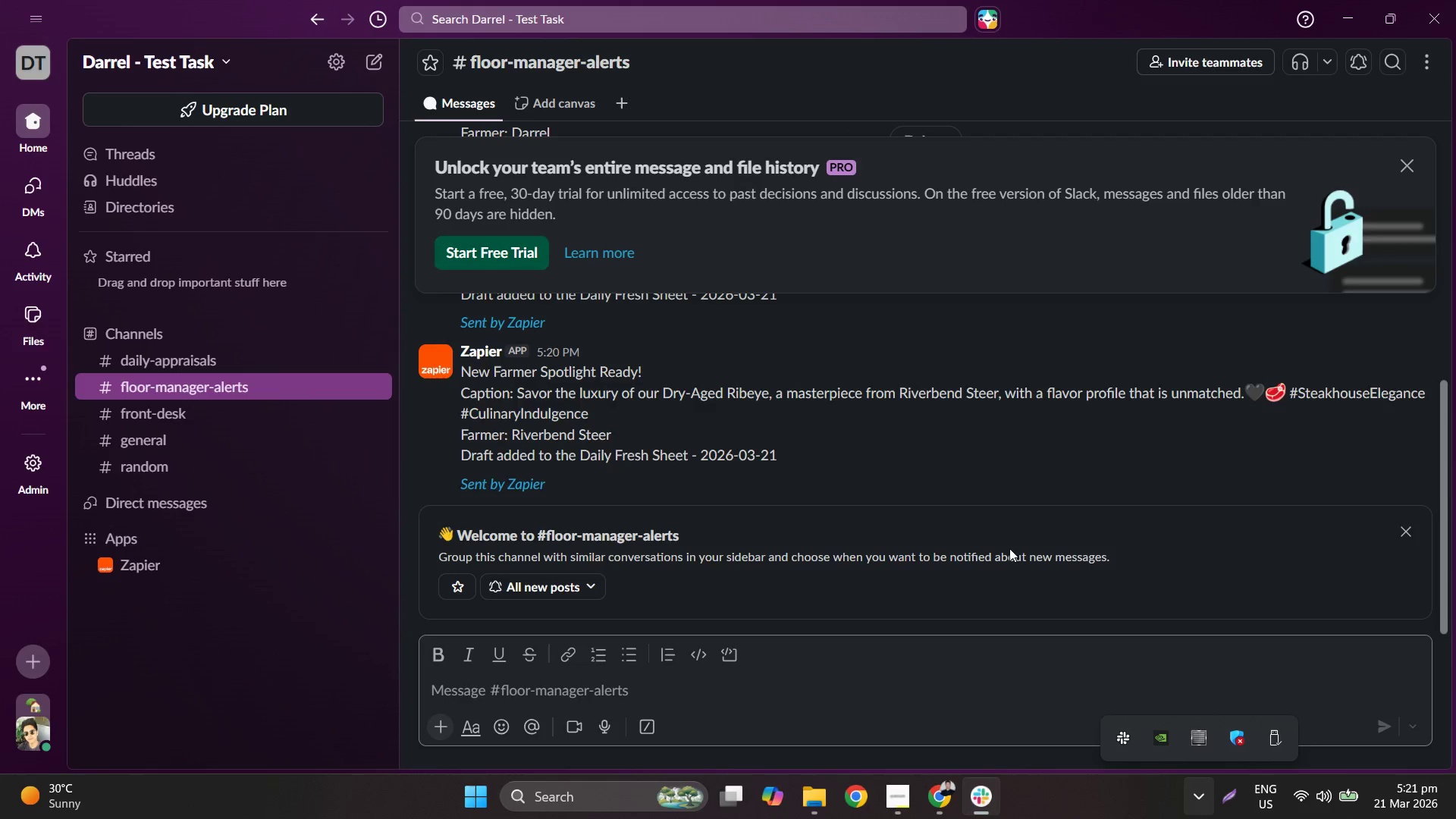 
scroll: coordinate [919, 377], scroll_direction: up, amount: 2.0
 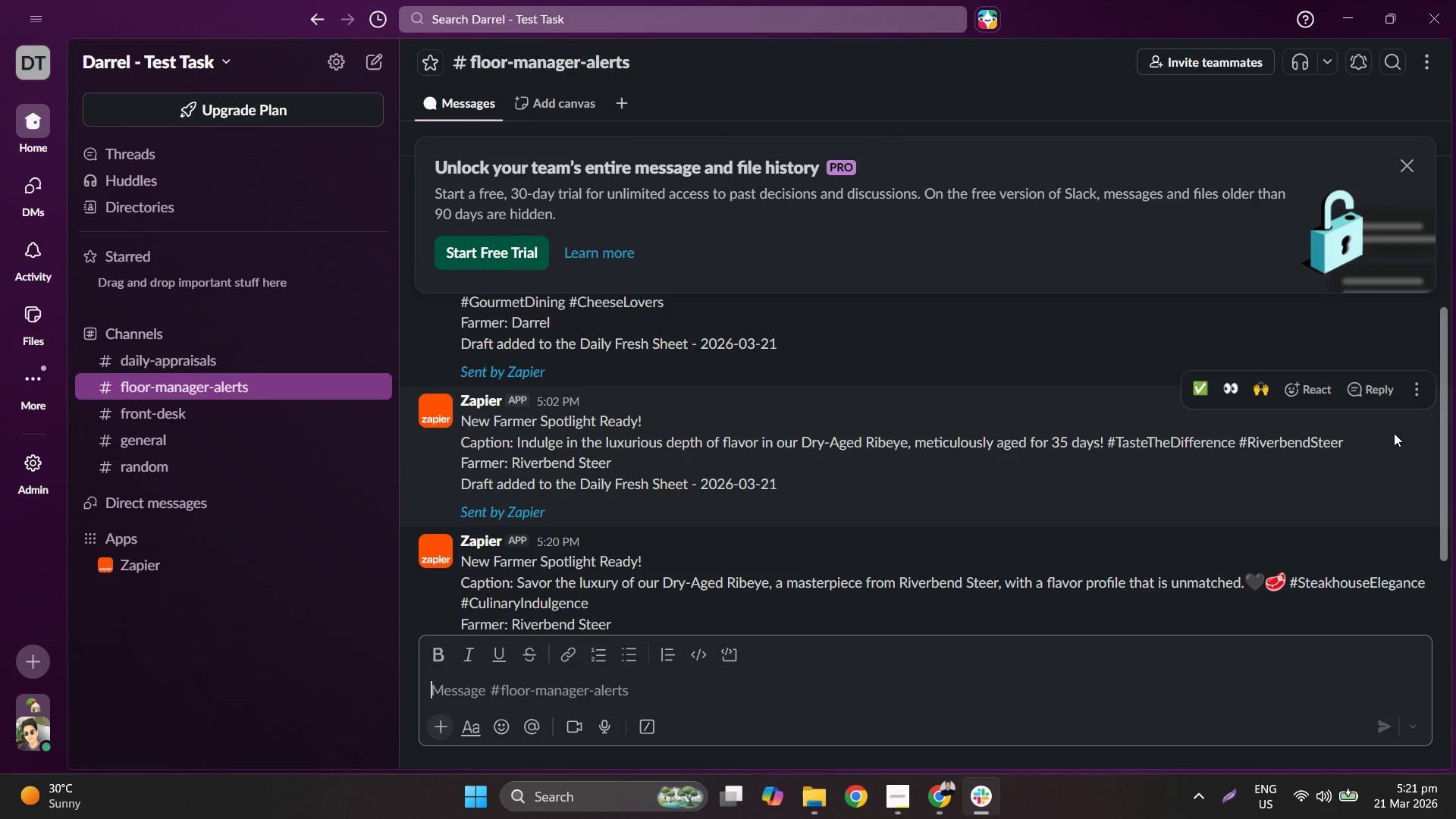 
left_click([1414, 396])
 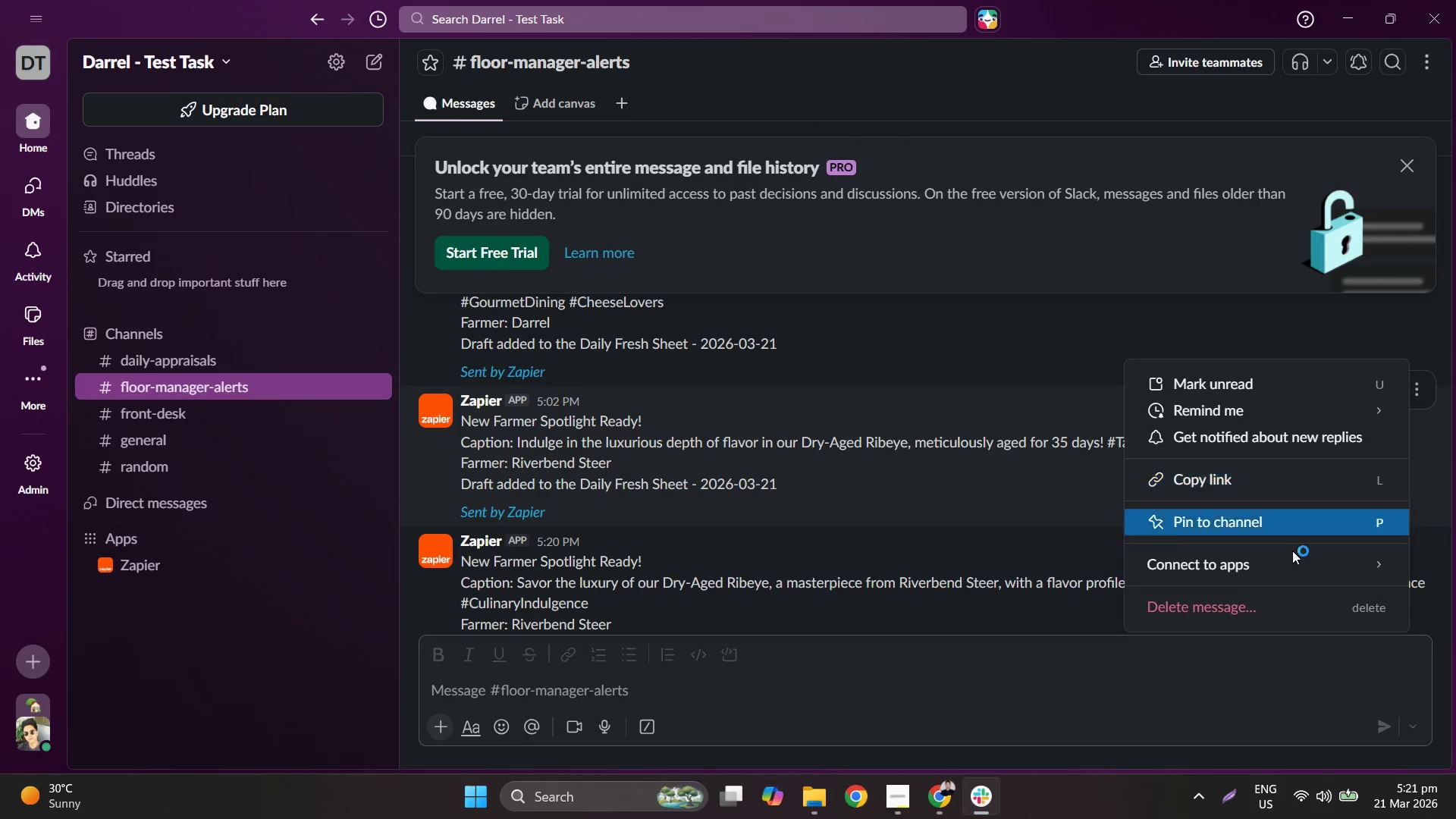 
left_click([1278, 608])
 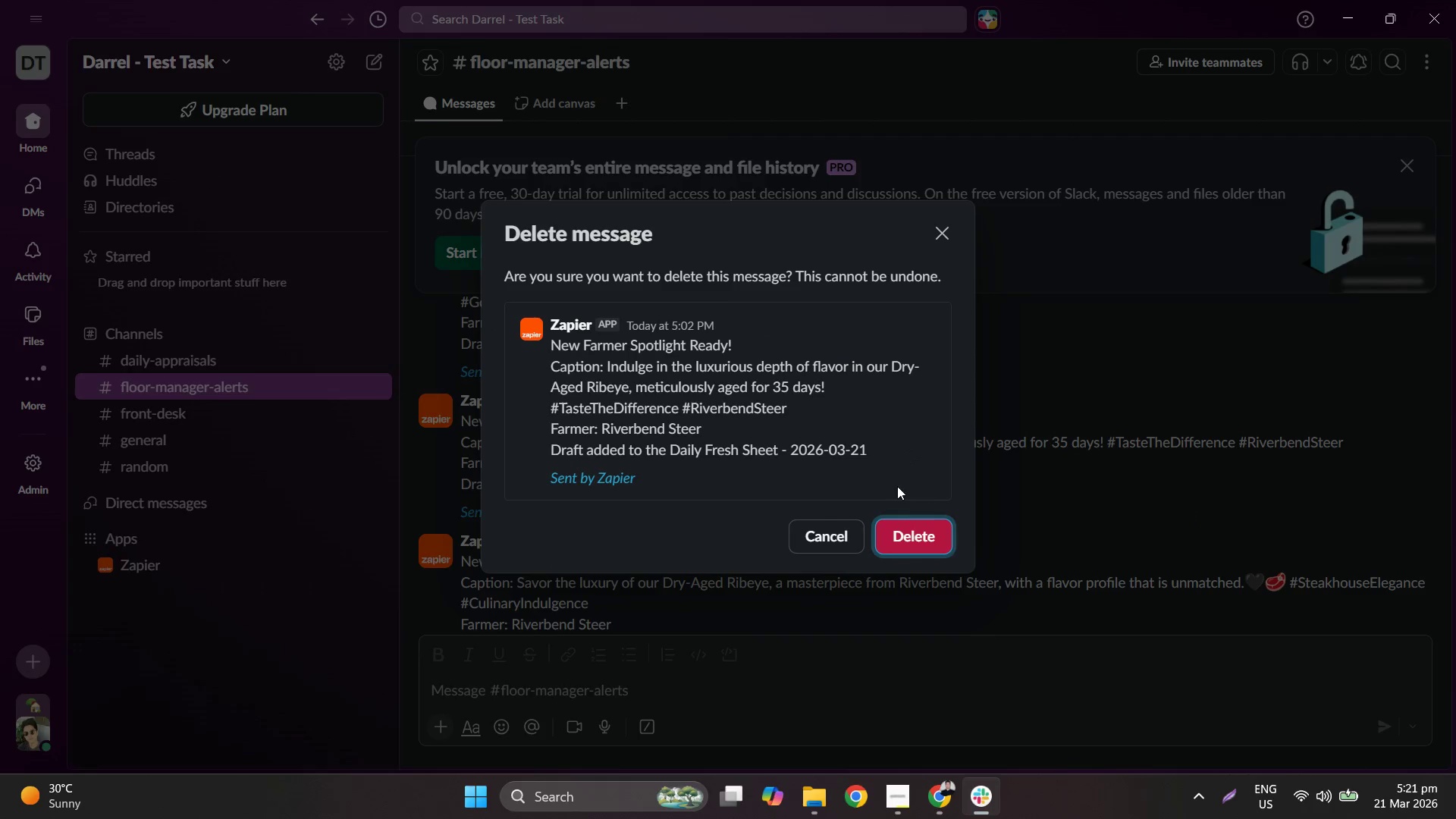 
left_click([918, 529])
 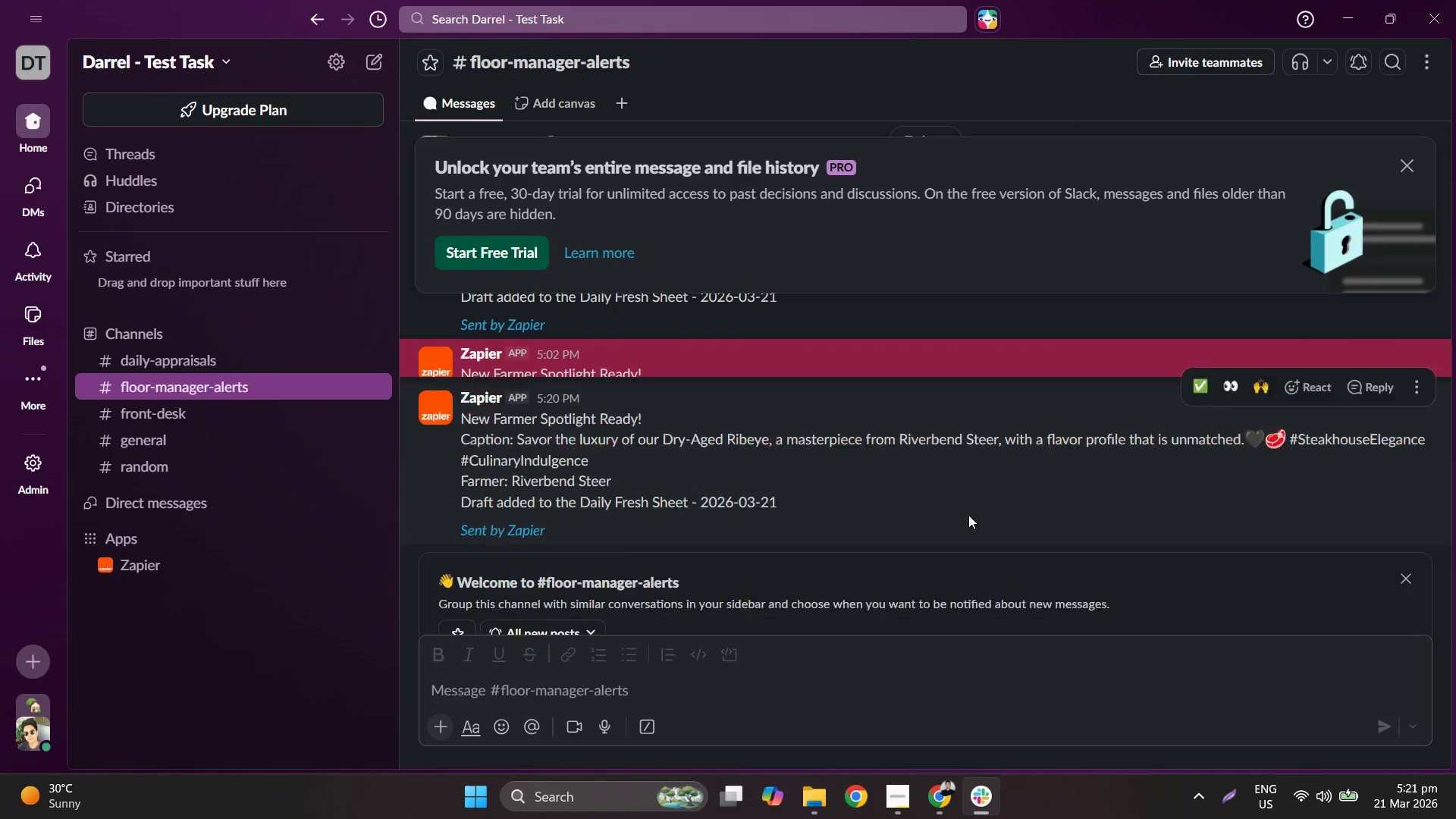 
scroll: coordinate [1414, 522], scroll_direction: up, amount: 2.0
 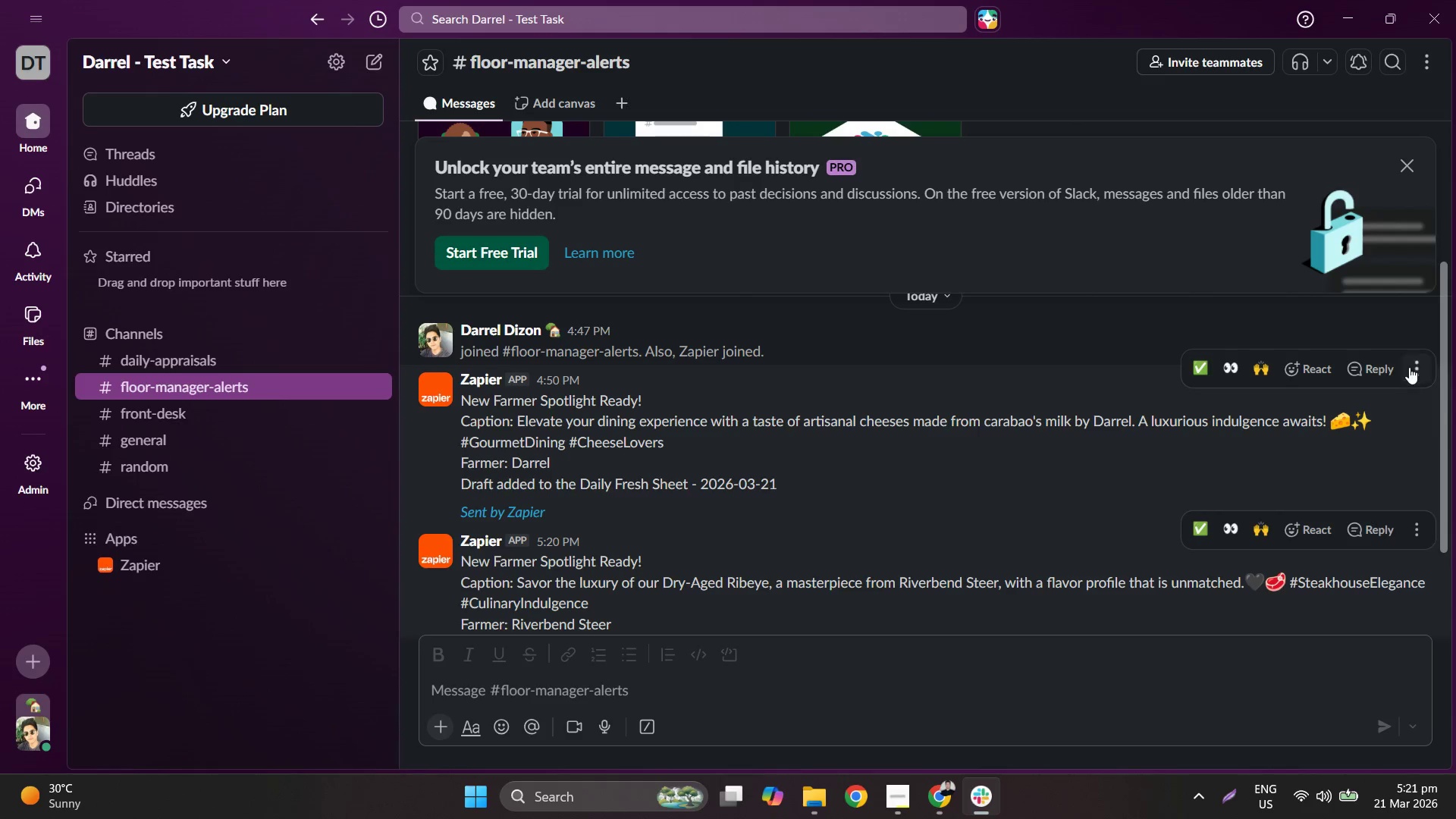 
left_click([1415, 367])
 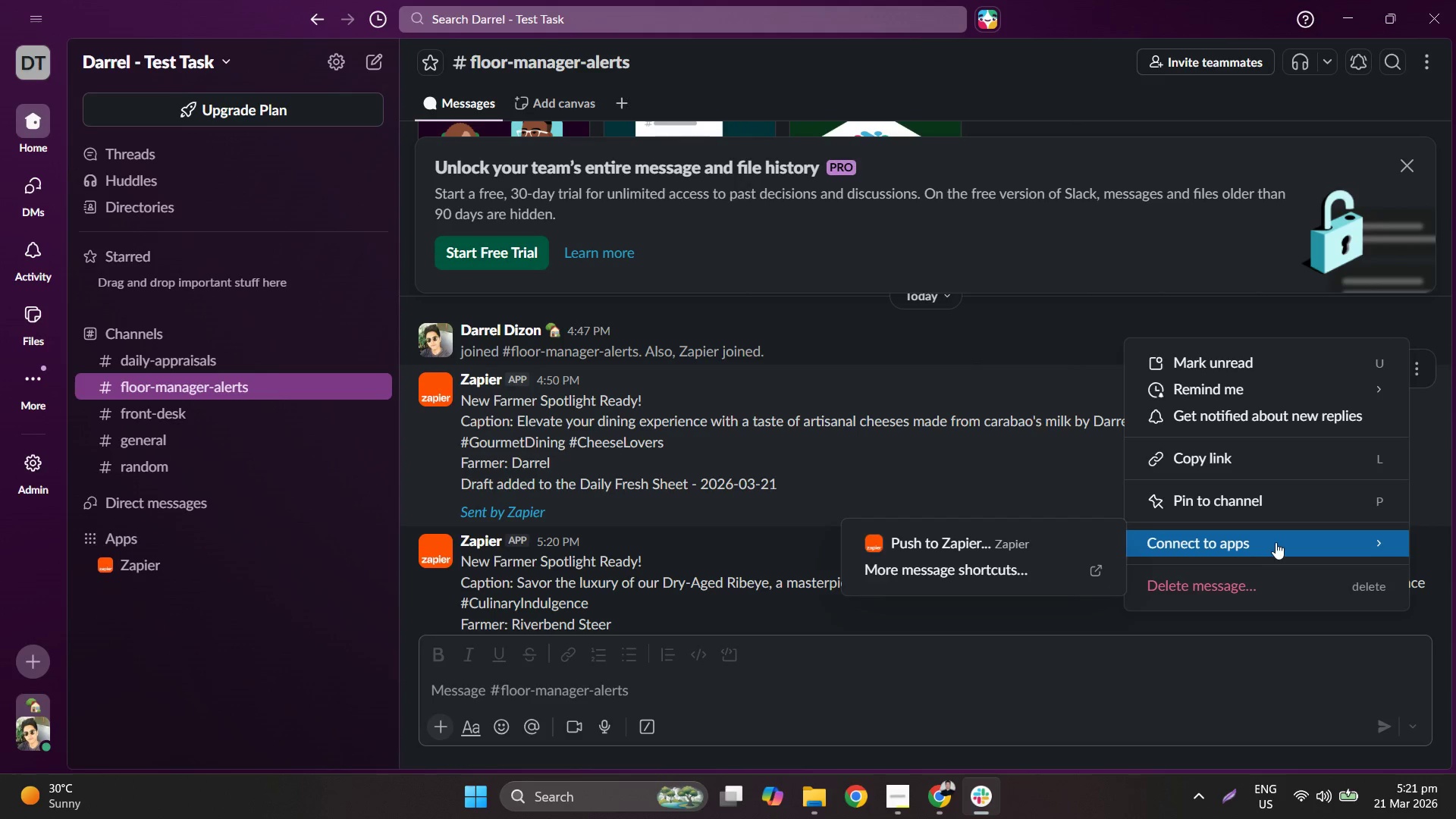 
left_click([1257, 582])
 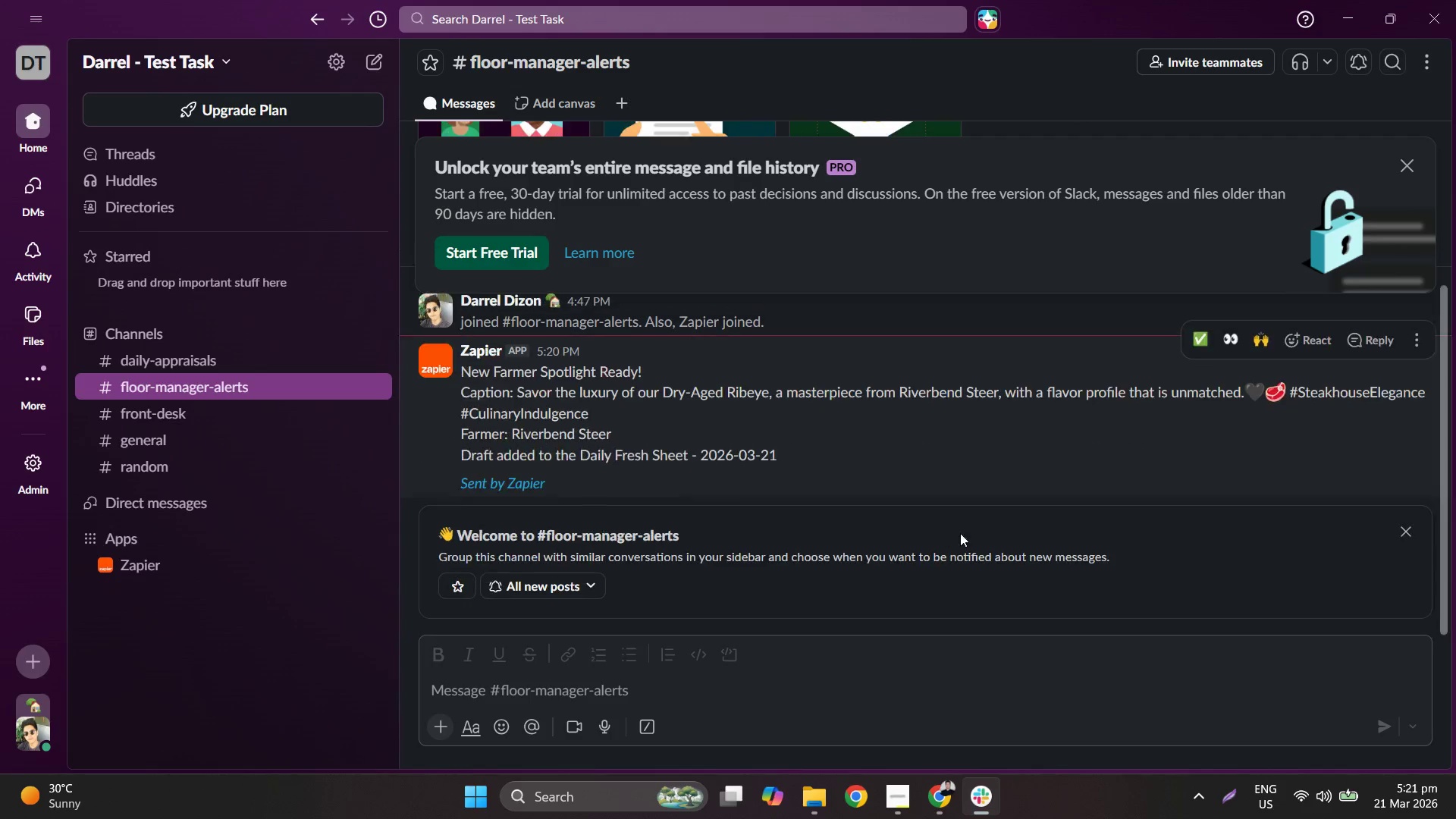 
scroll: coordinate [1004, 510], scroll_direction: down, amount: 2.0
 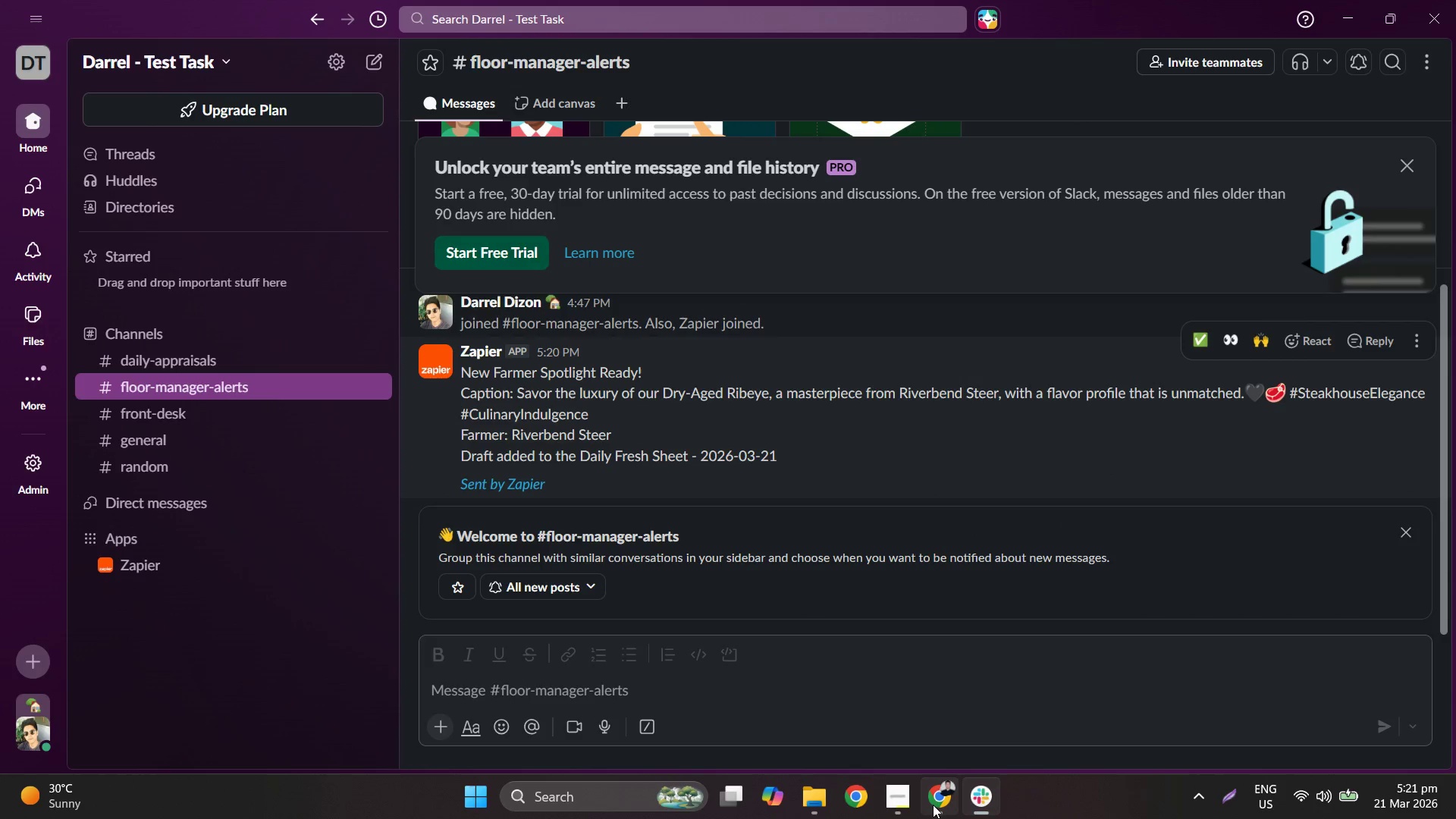 
left_click([934, 805])
 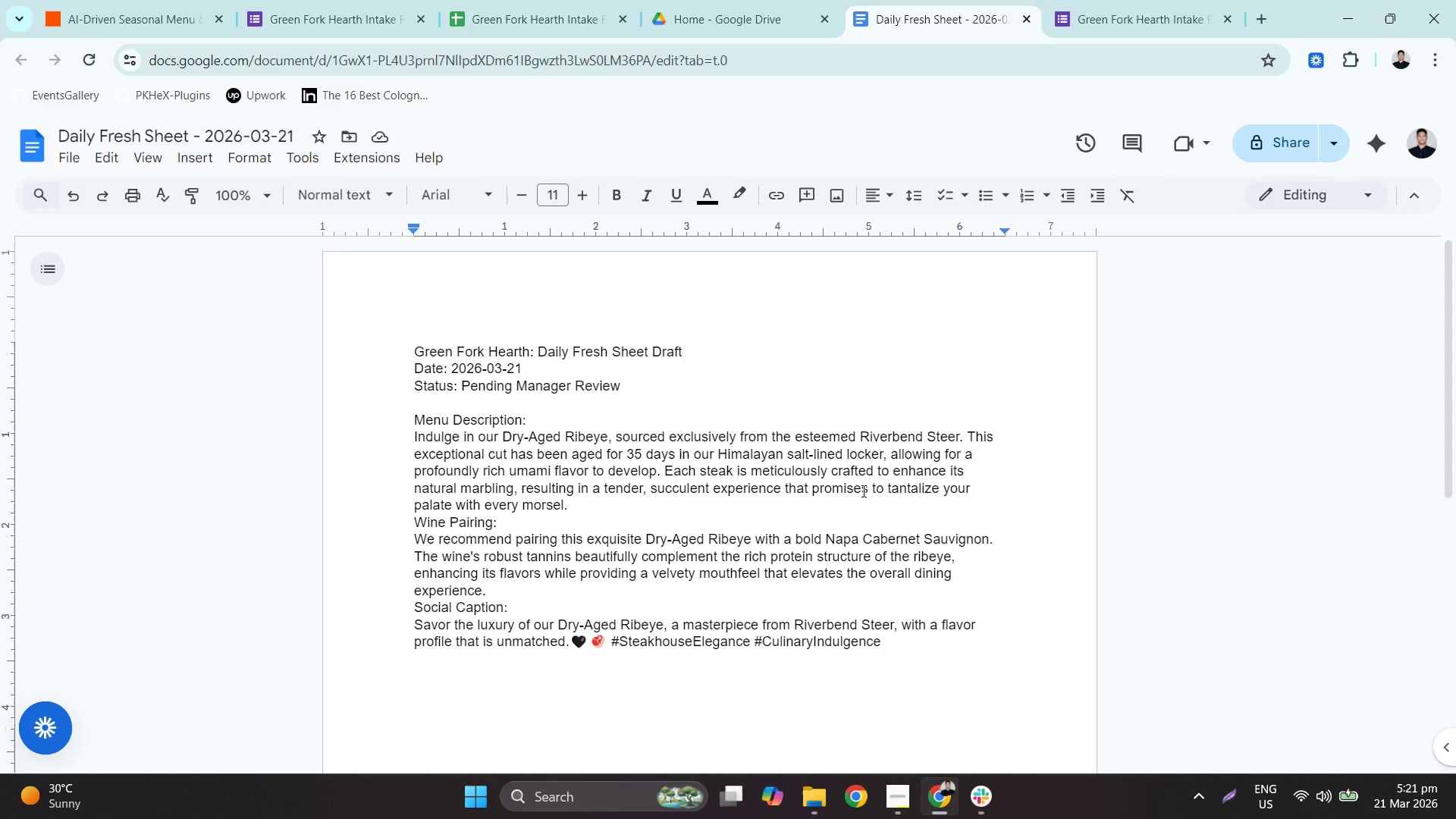 
left_click([740, 0])
 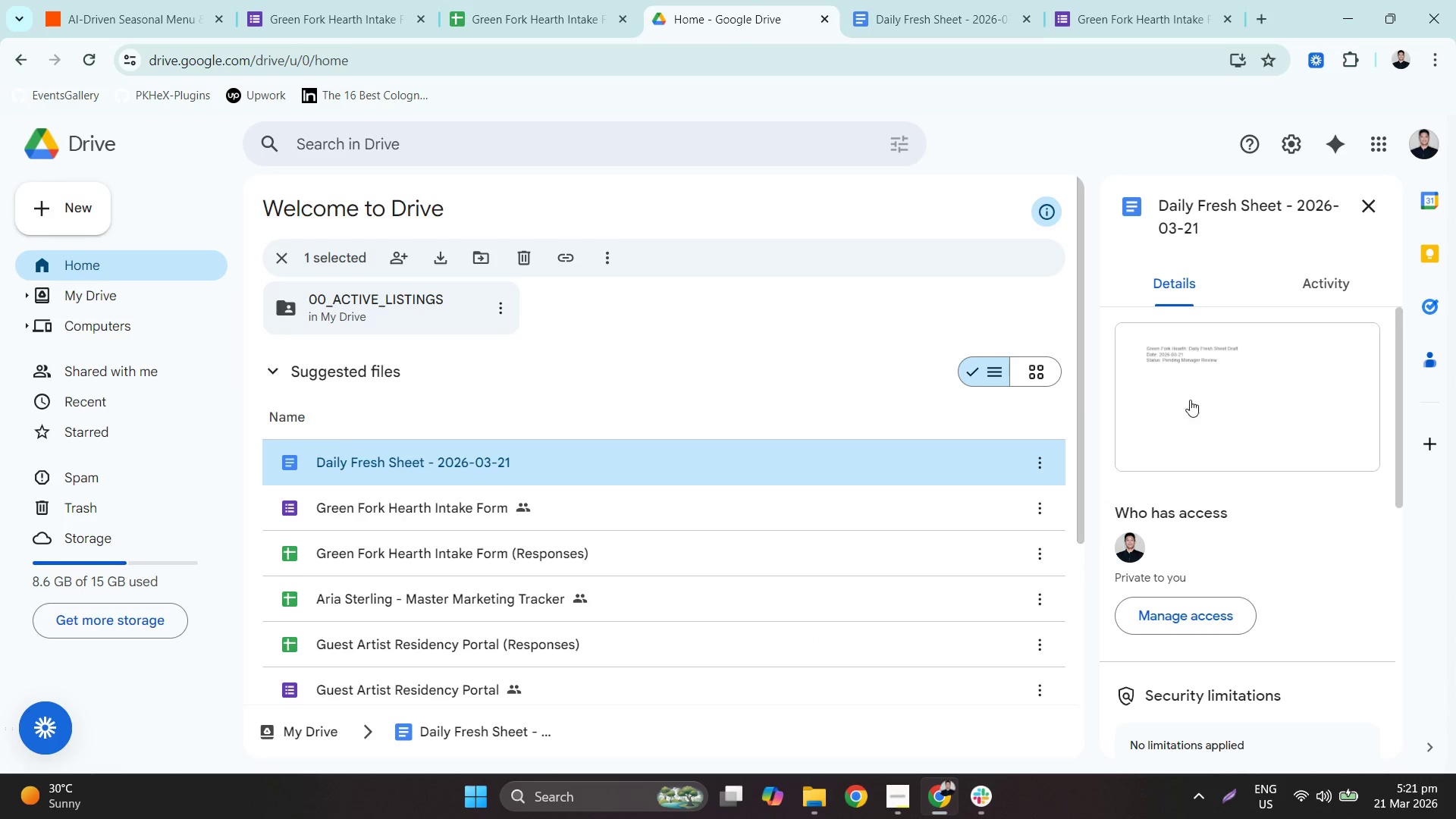 
scroll: coordinate [1199, 419], scroll_direction: down, amount: 3.0
 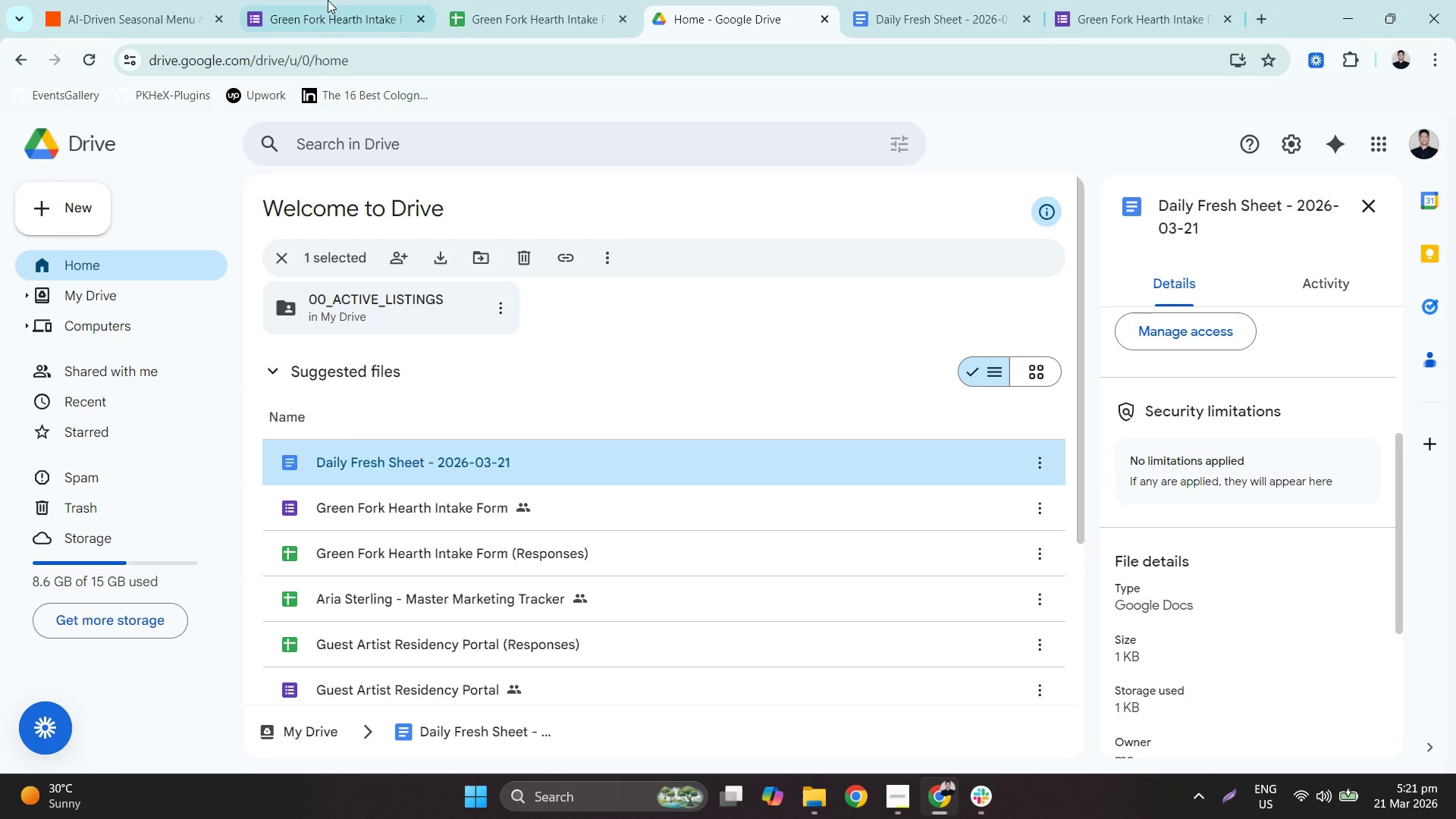 
left_click([337, 0])
 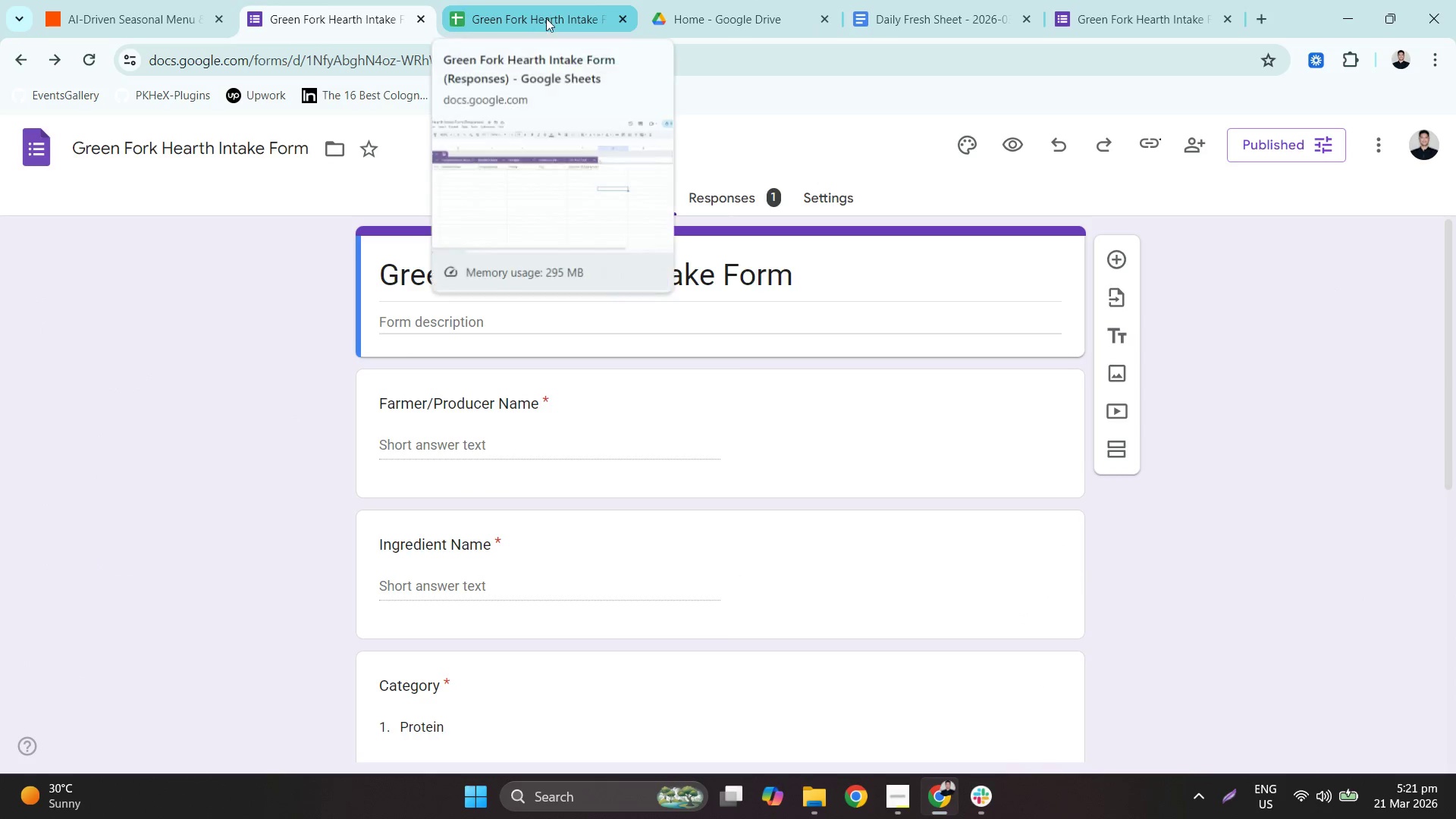 
left_click([219, 0])
 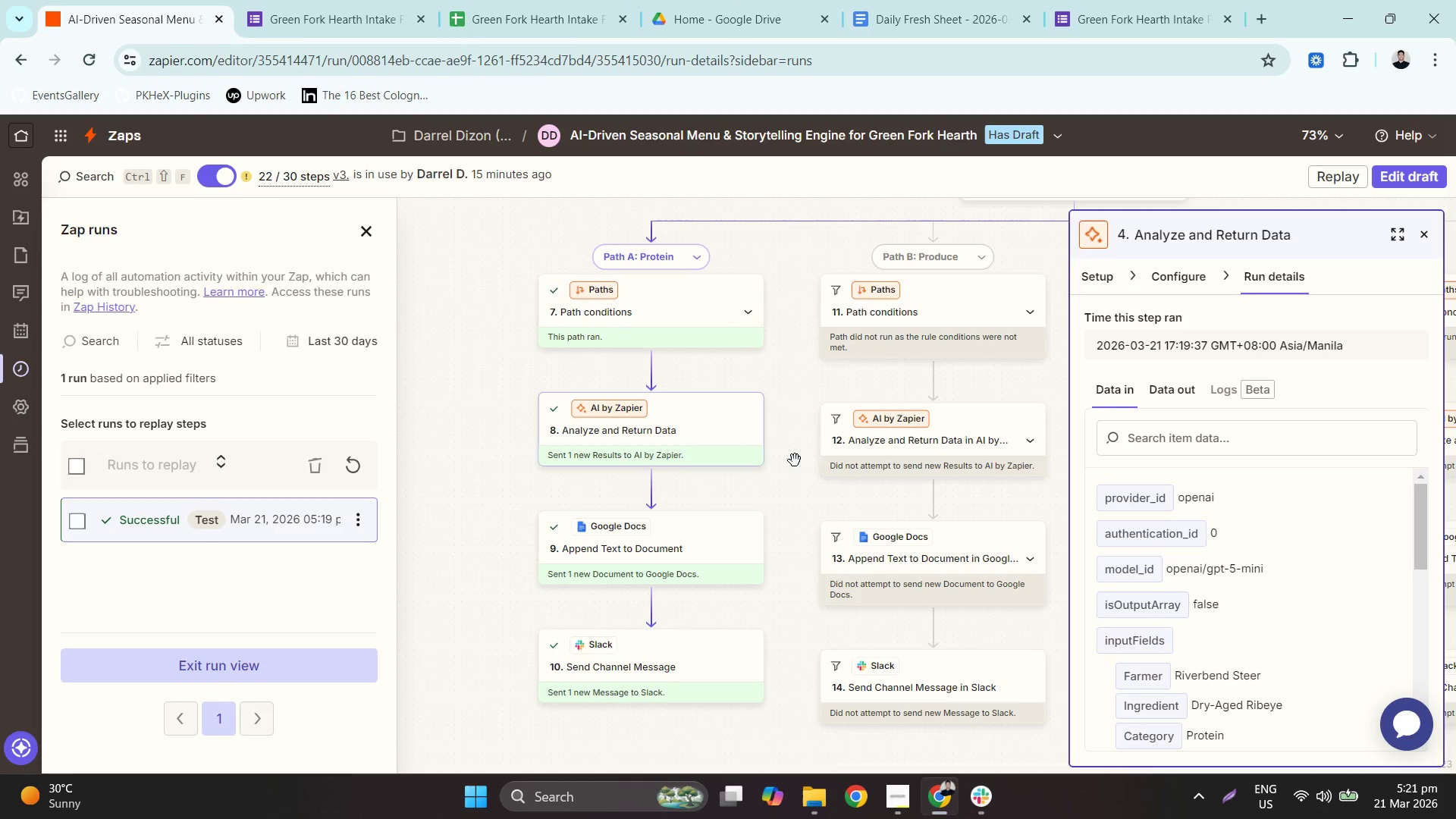 
scroll: coordinate [783, 516], scroll_direction: up, amount: 5.0
 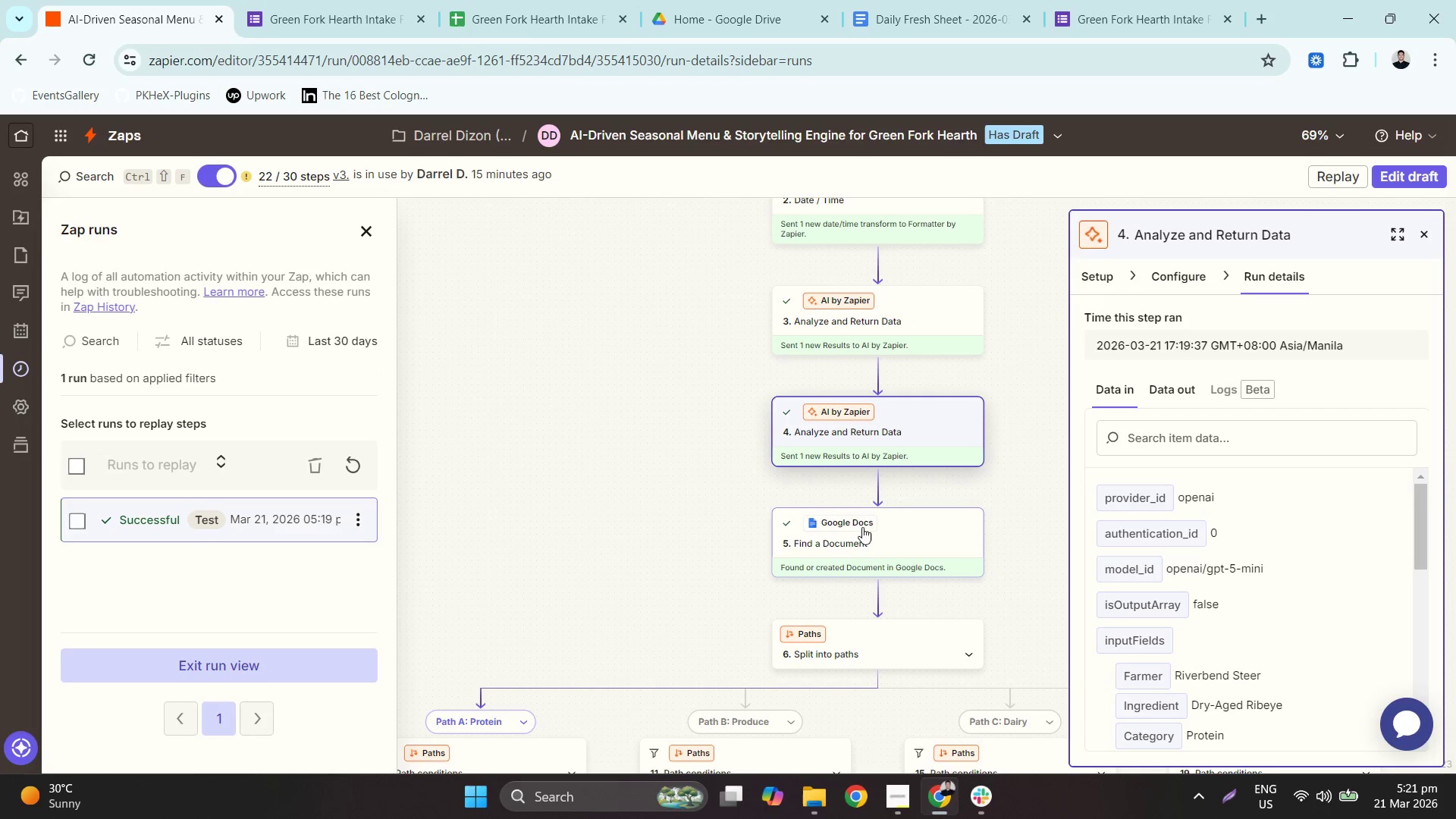 
left_click([864, 529])
 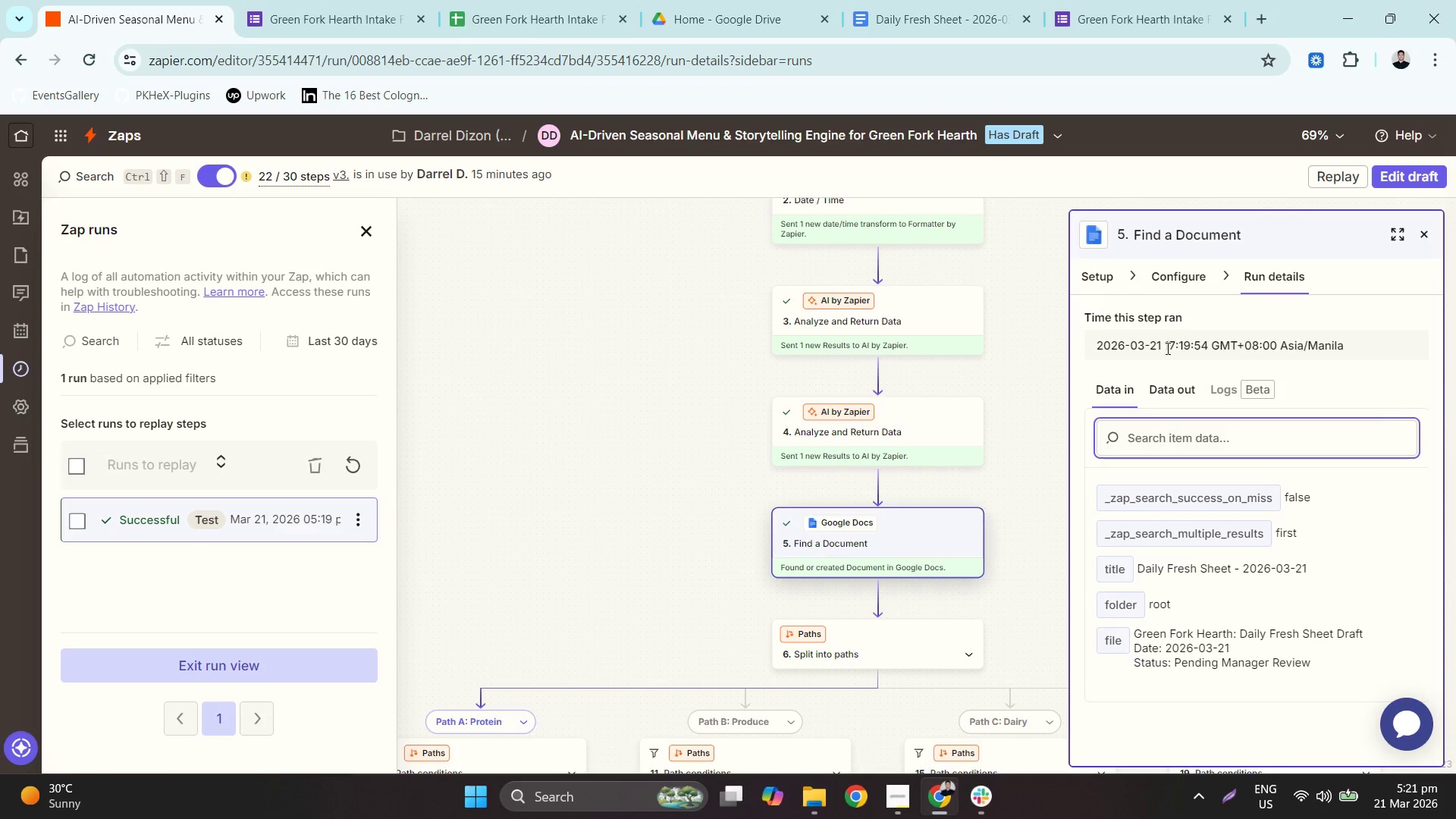 
left_click([1172, 278])
 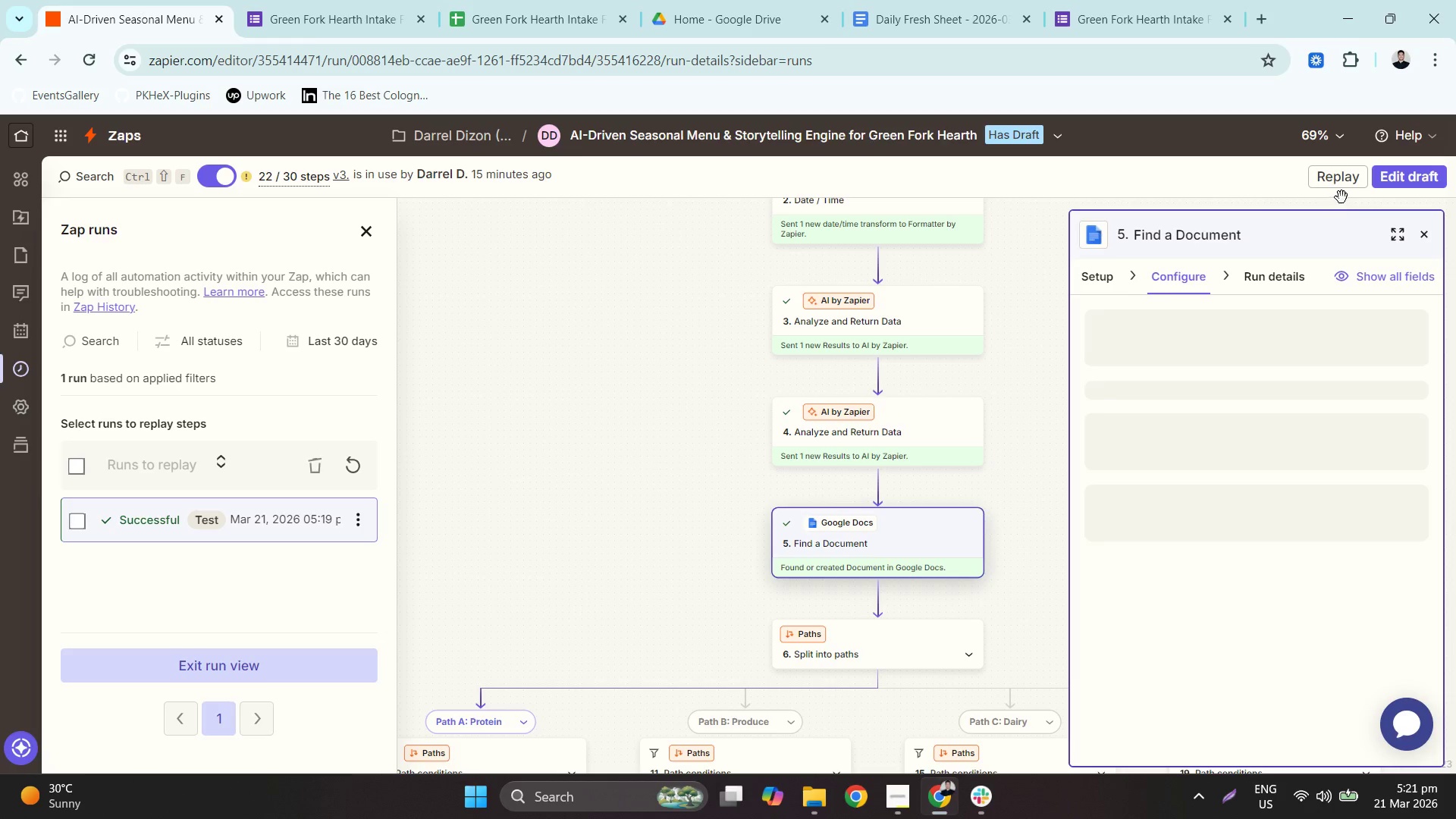 
left_click([1397, 193])
 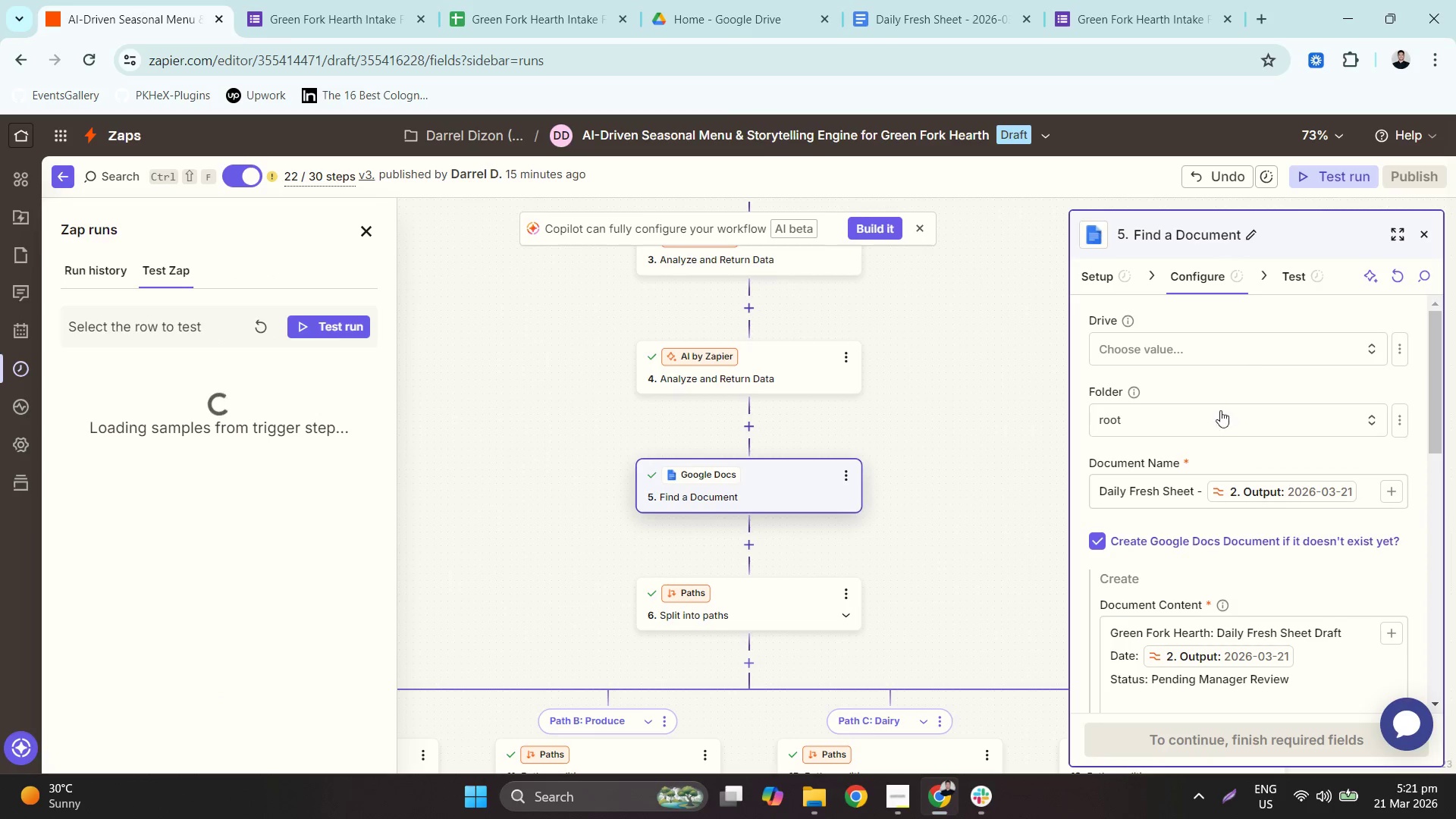 
scroll: coordinate [1360, 522], scroll_direction: down, amount: 4.0
 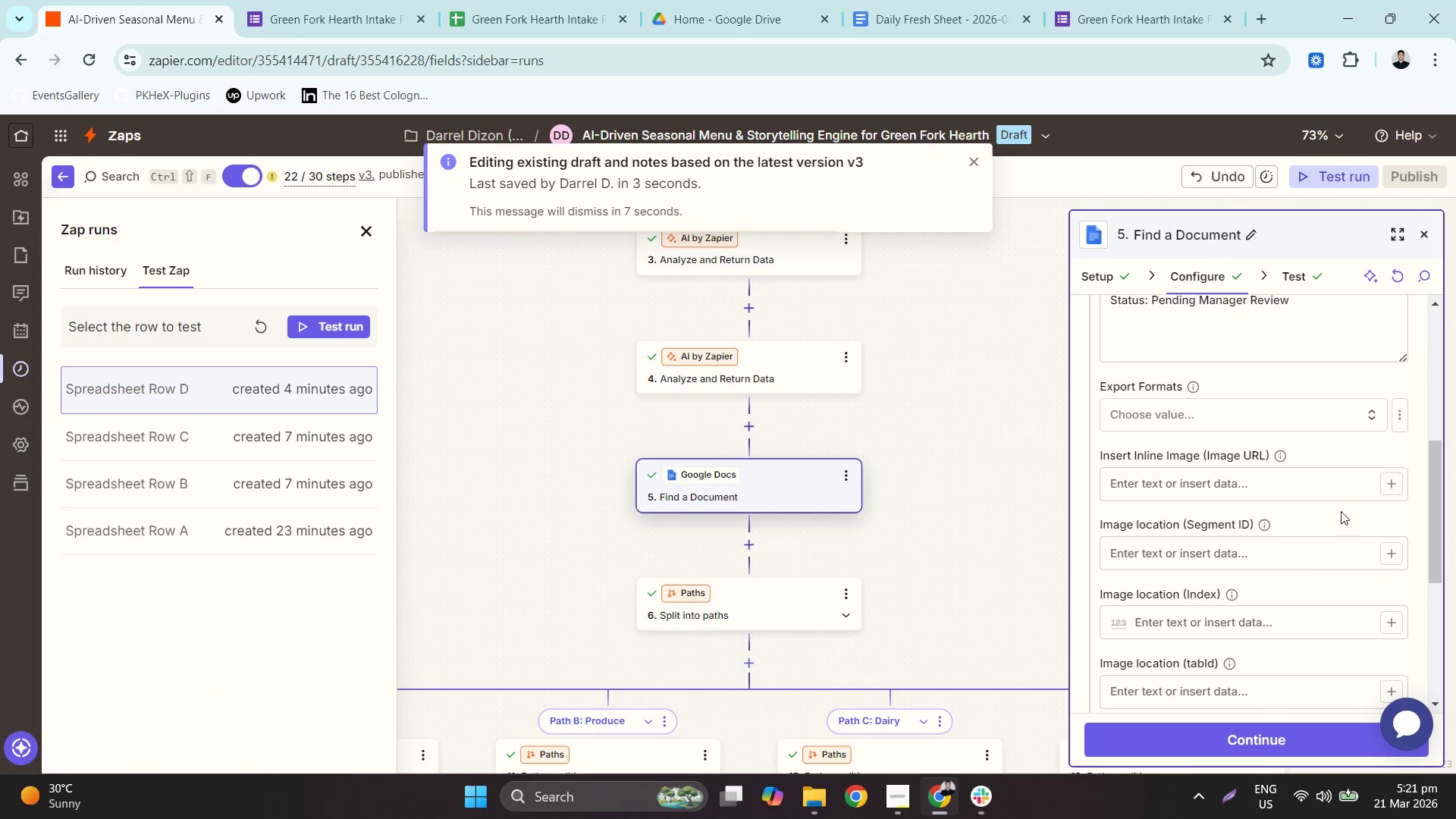 
scroll: coordinate [1340, 510], scroll_direction: up, amount: 1.0
 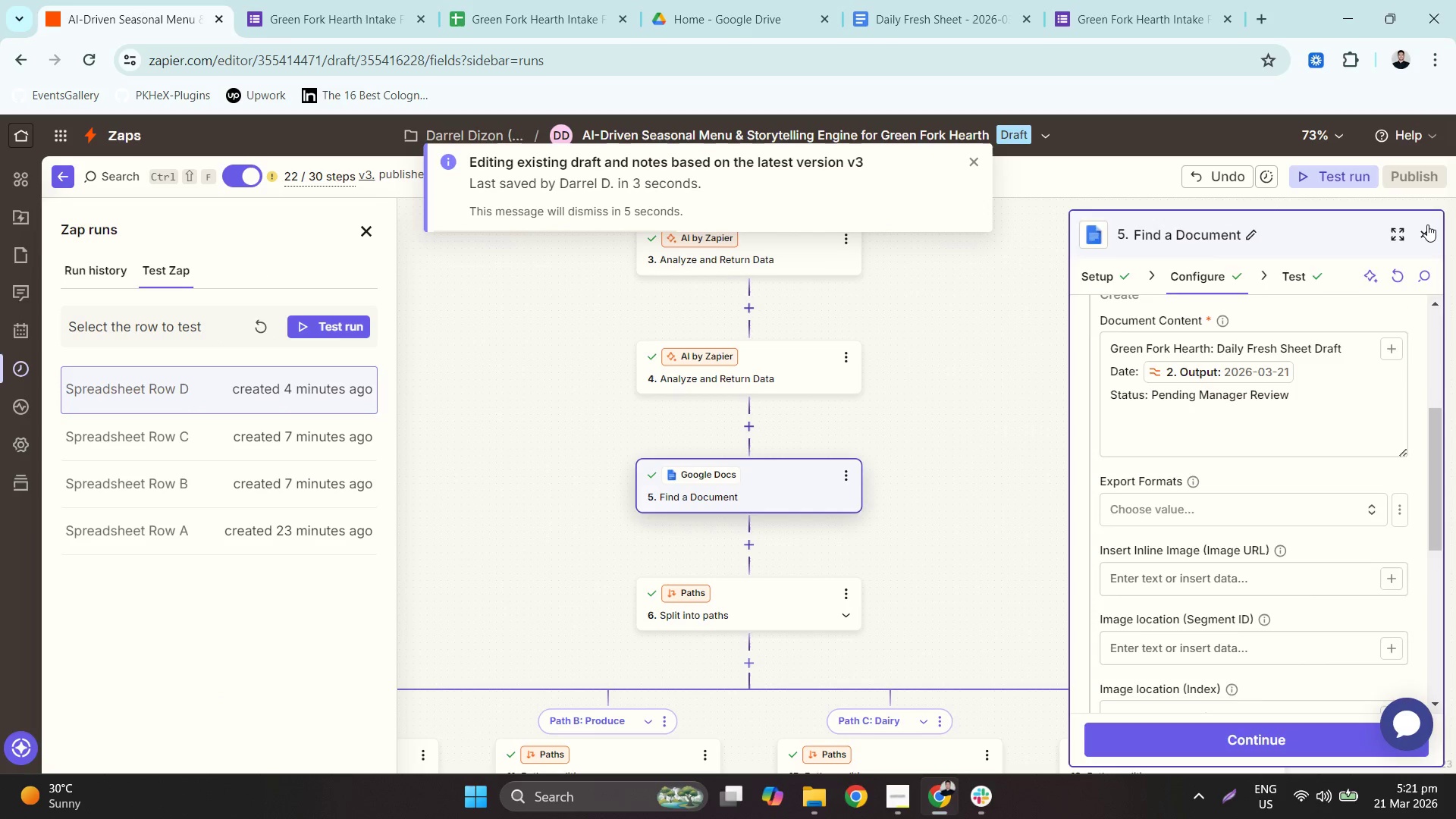 
scroll: coordinate [689, 463], scroll_direction: down, amount: 11.0
 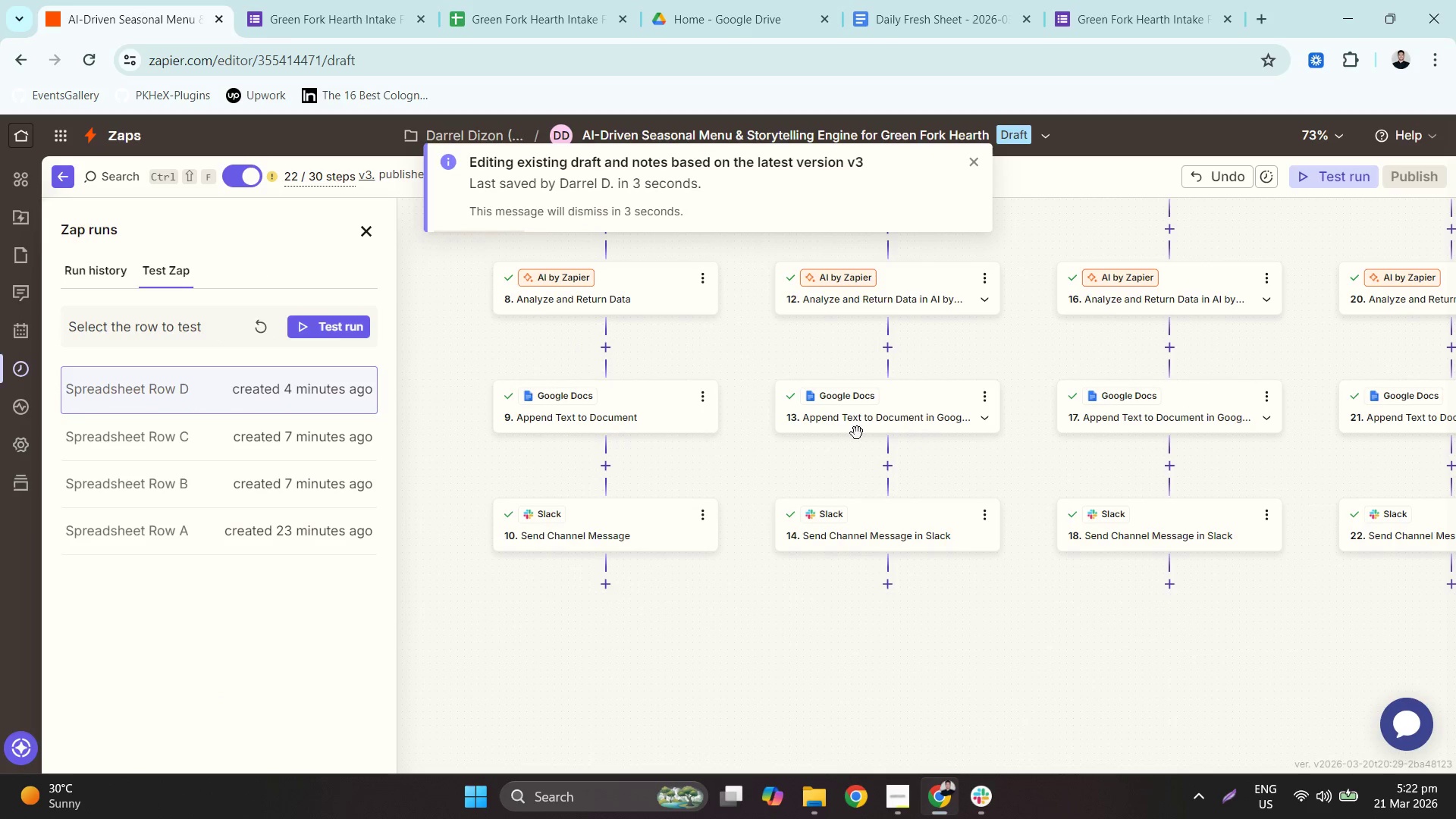 
left_click([633, 399])
 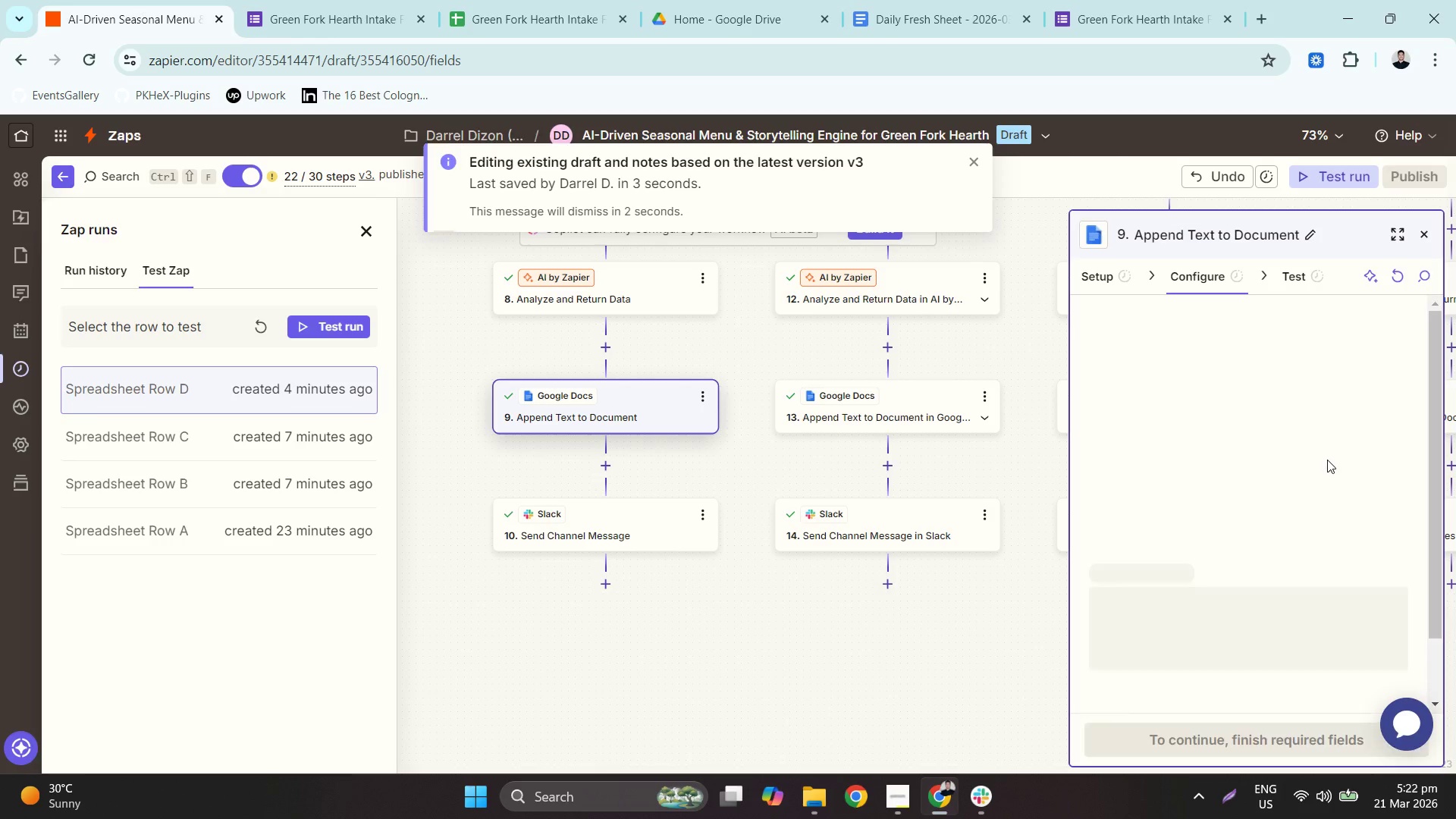 
scroll: coordinate [1324, 460], scroll_direction: down, amount: 7.0
 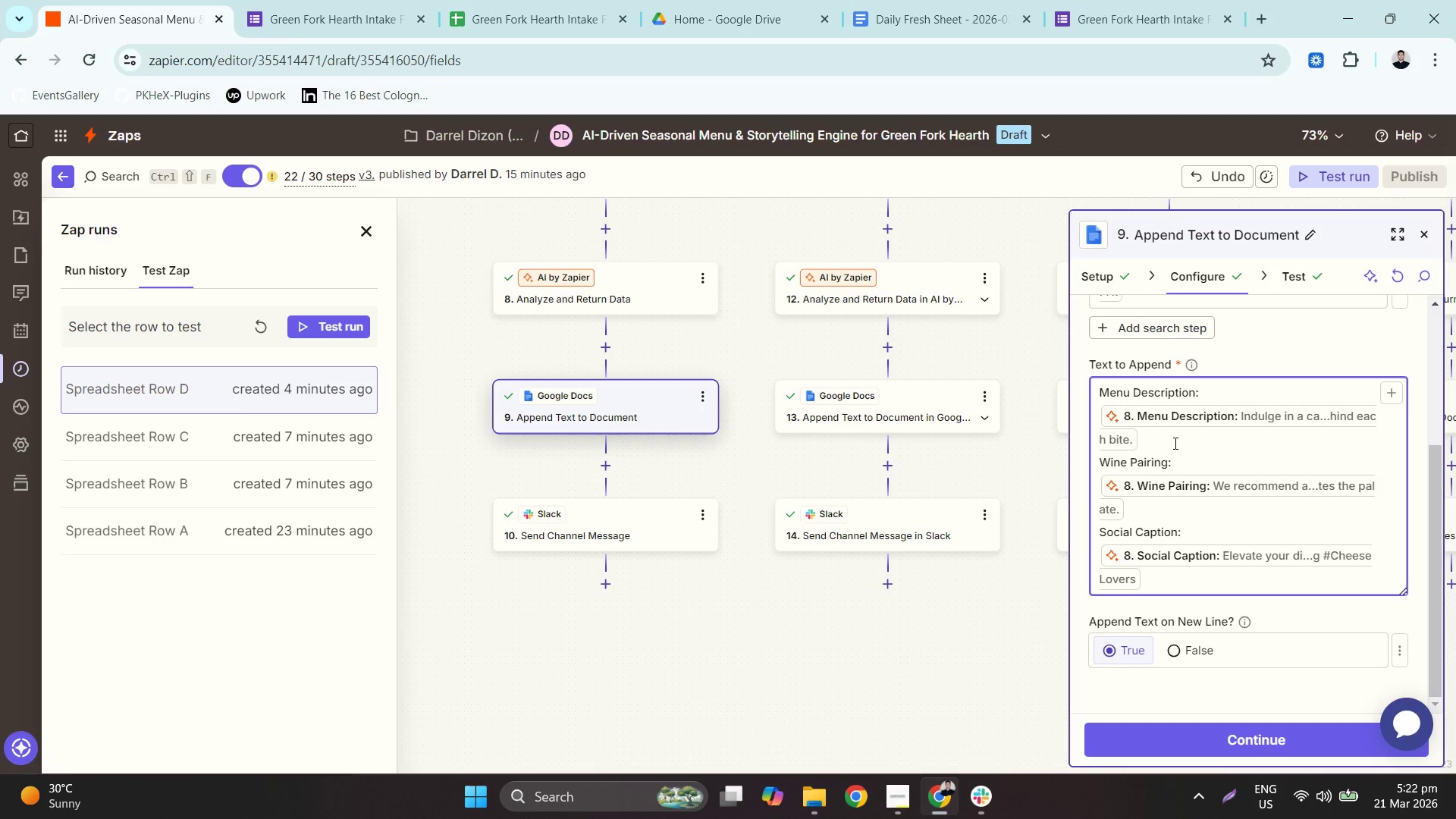 
key(Enter)
 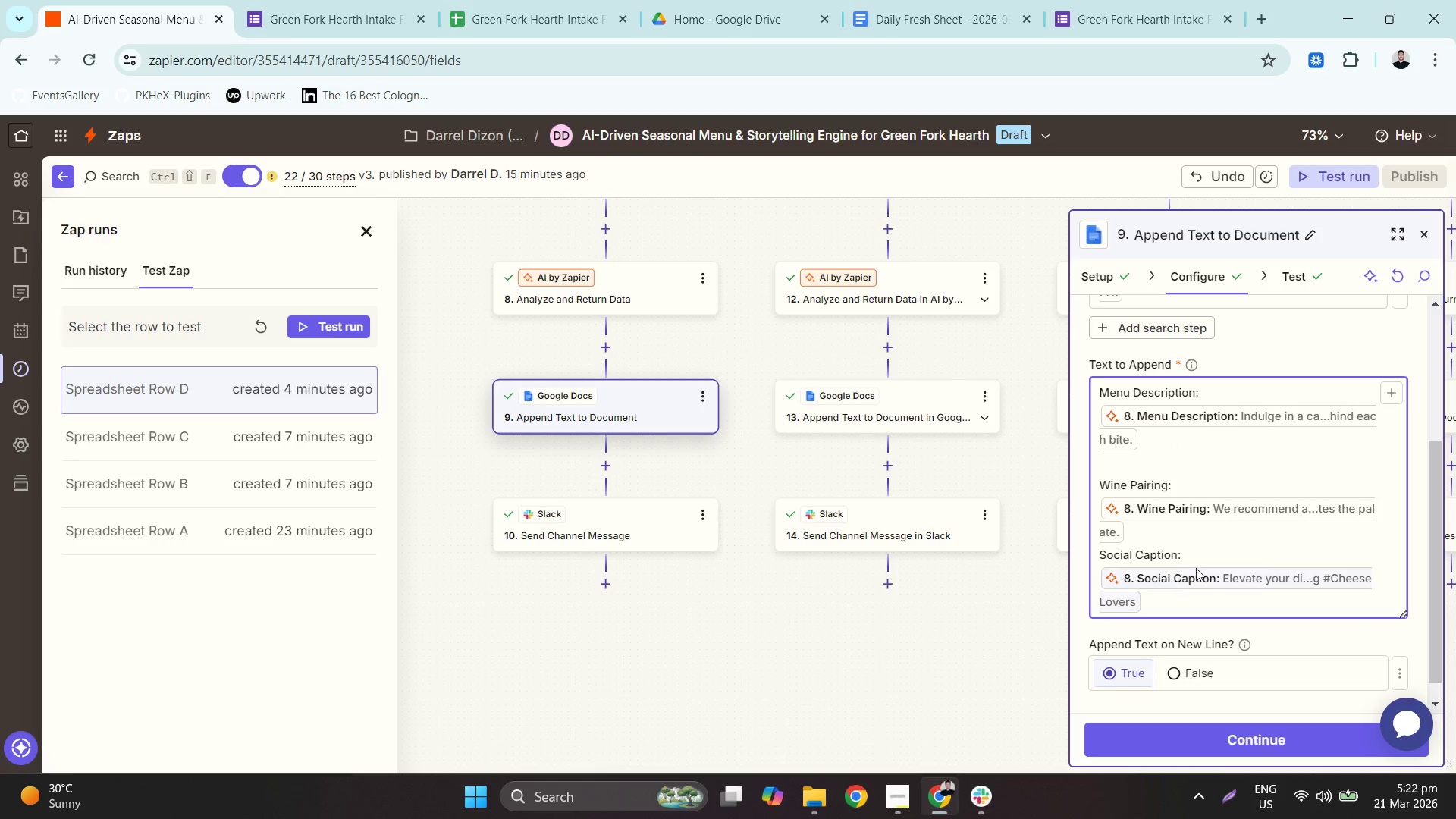 
left_click([1180, 543])
 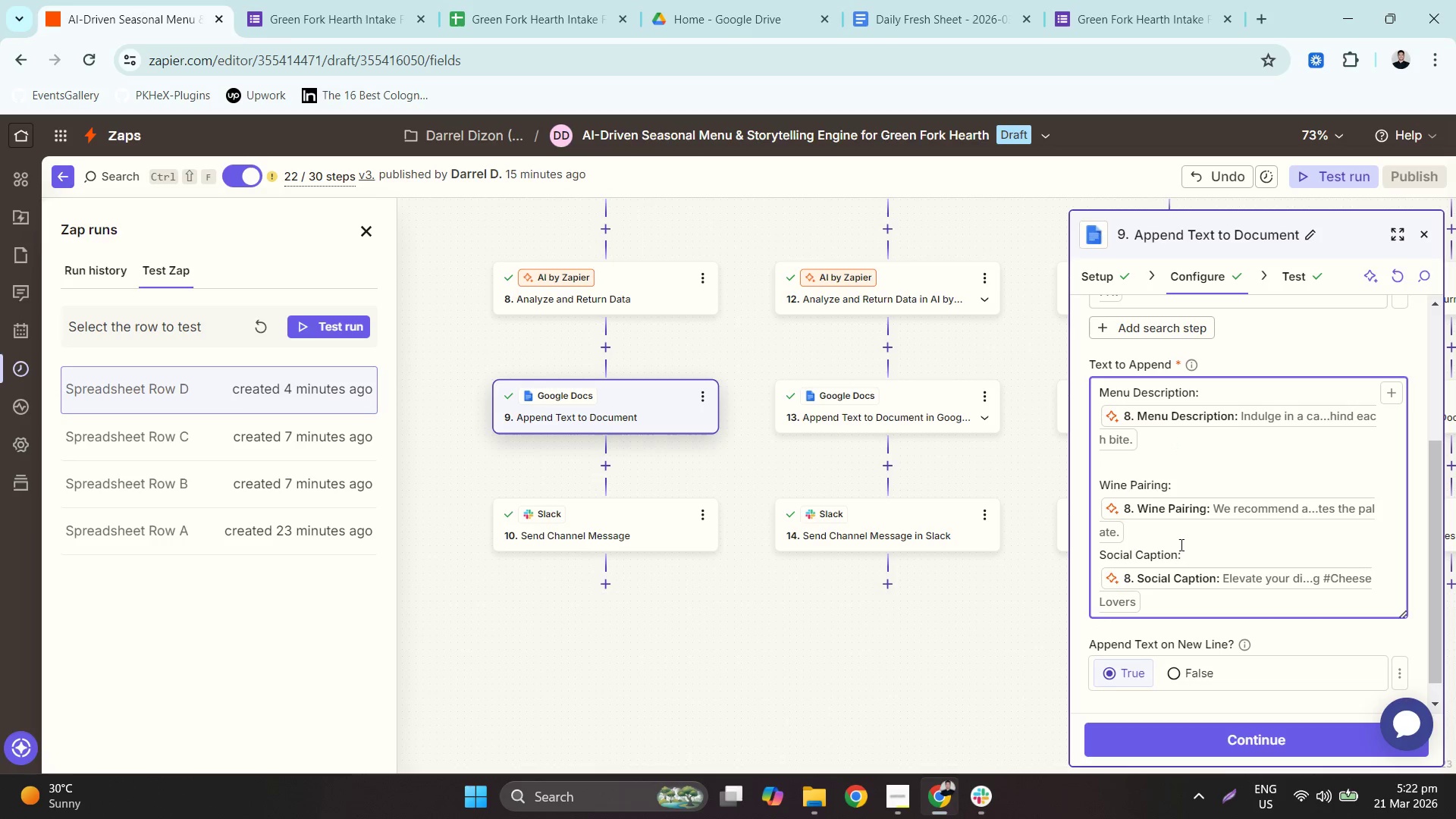 
key(Enter)
 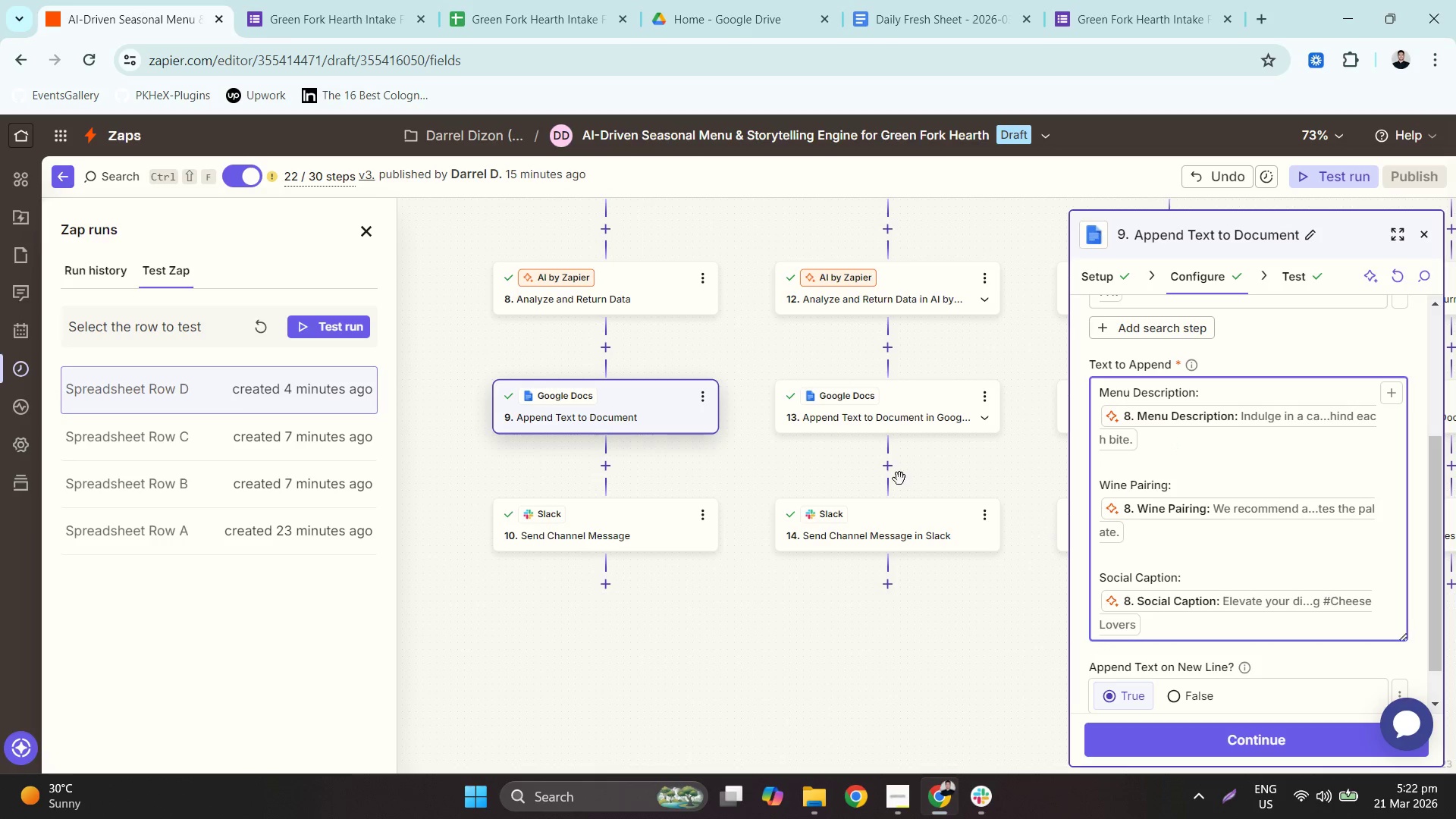 
left_click([871, 410])
 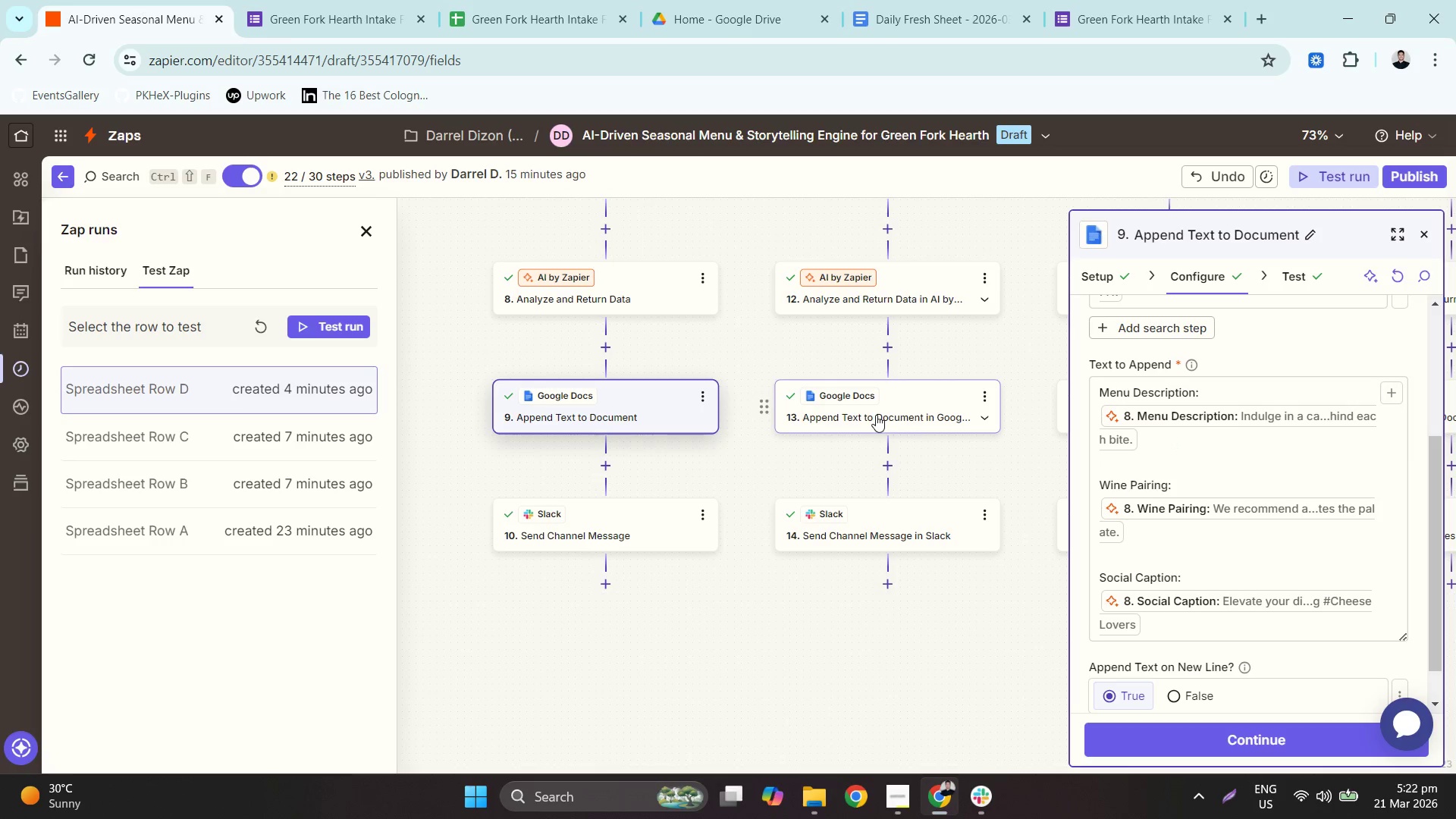 
left_click([877, 413])
 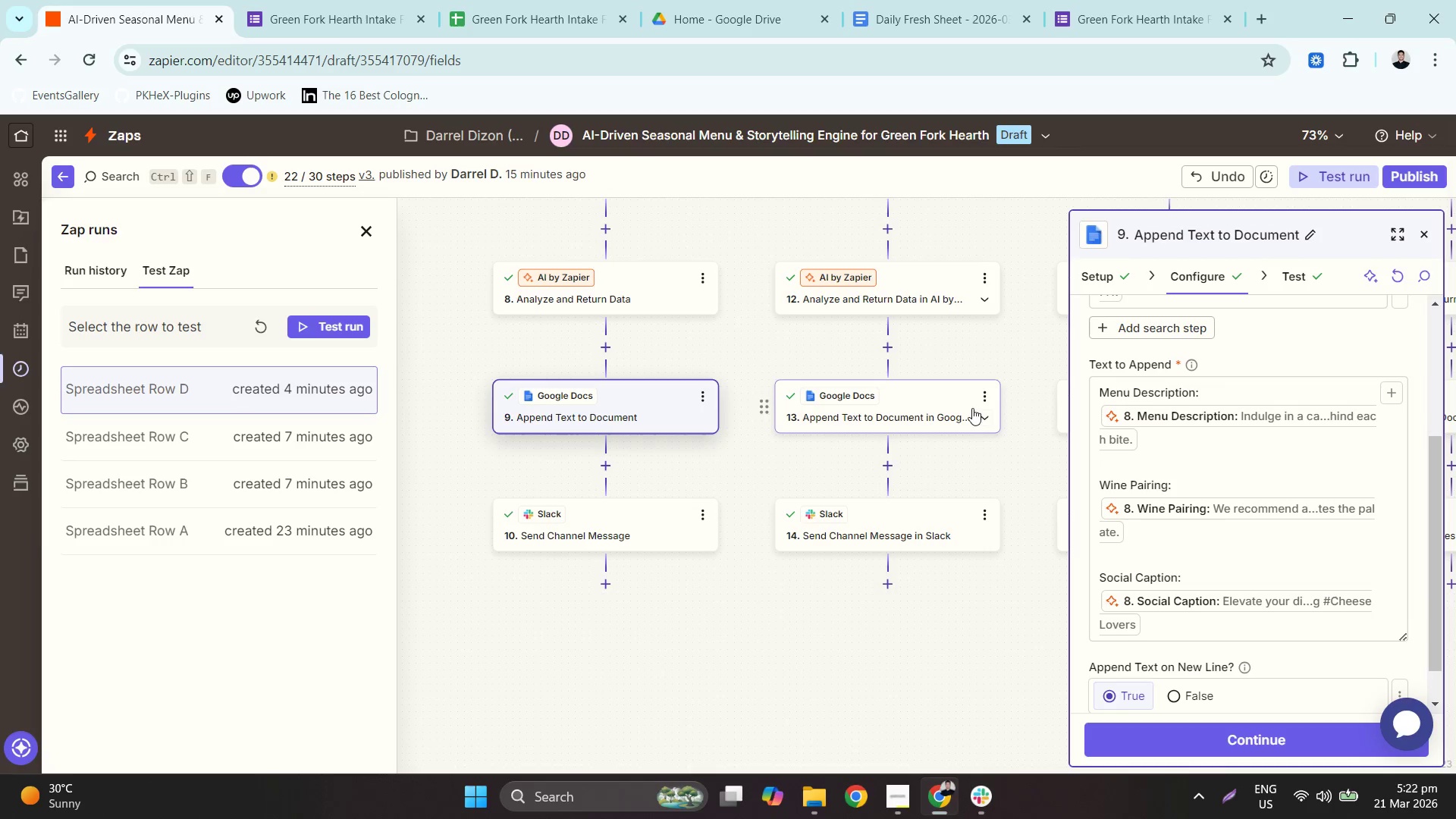 
left_click([919, 400])
 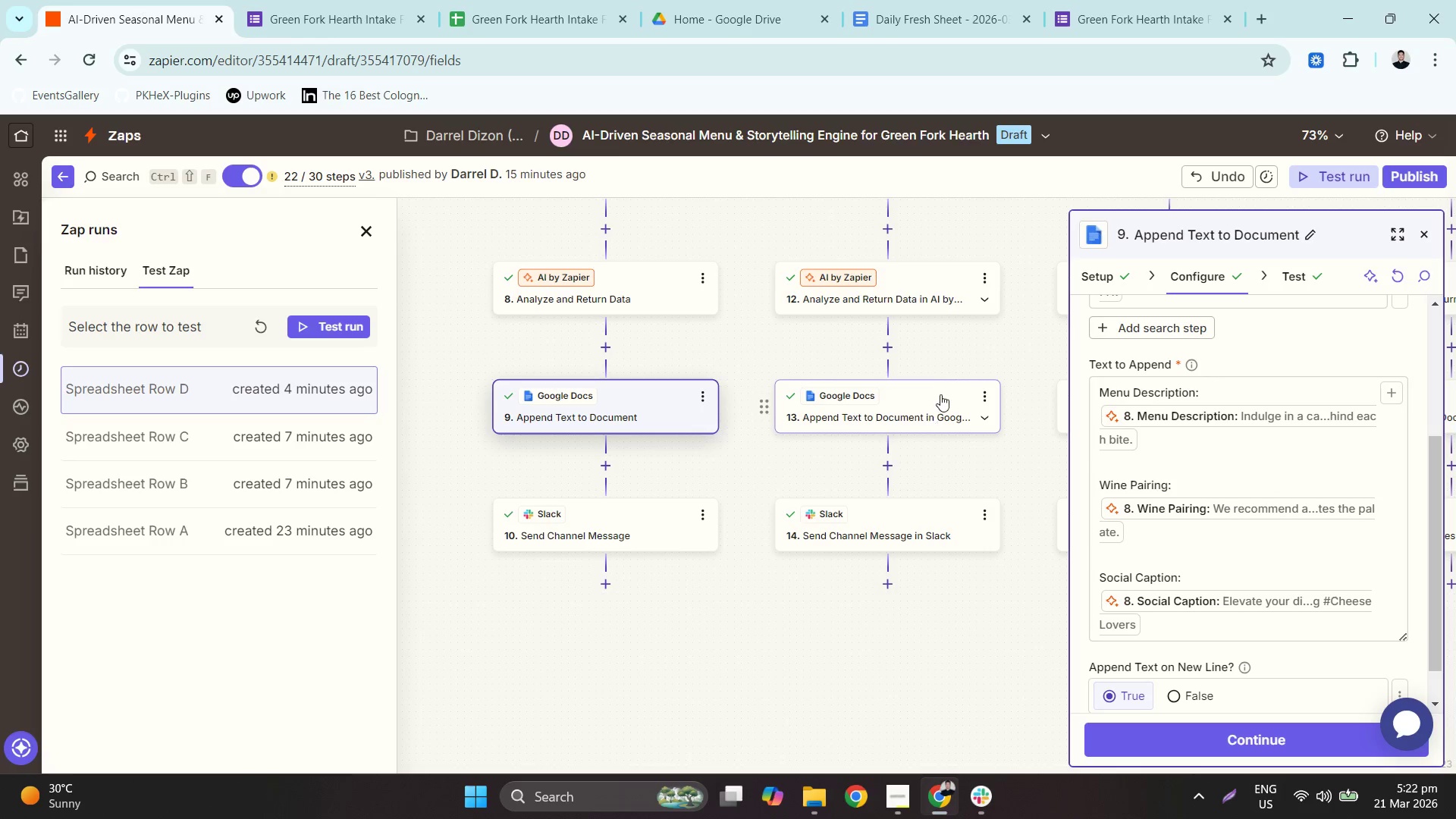 
scroll: coordinate [1174, 482], scroll_direction: down, amount: 3.0
 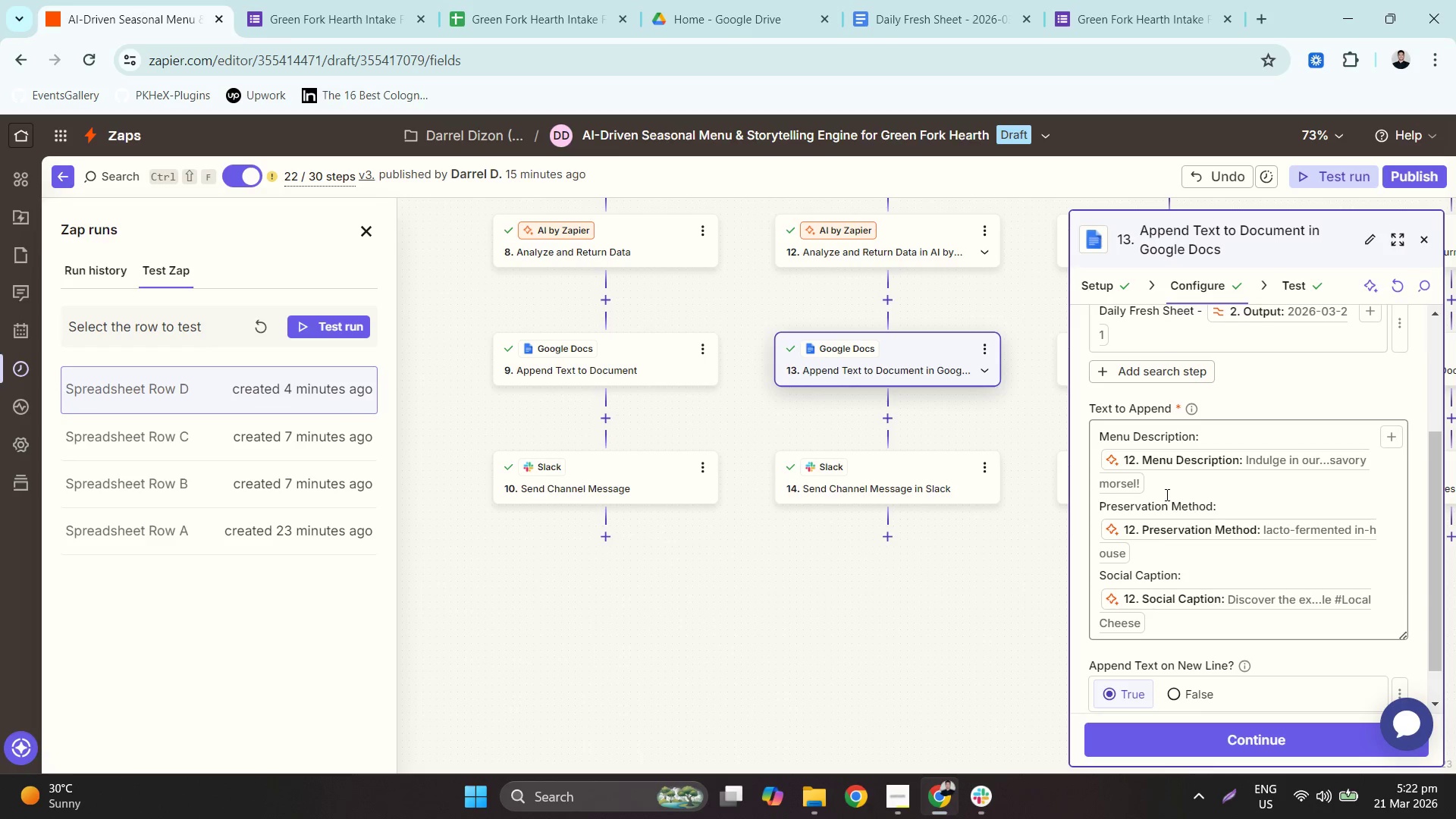 
left_click([1172, 488])
 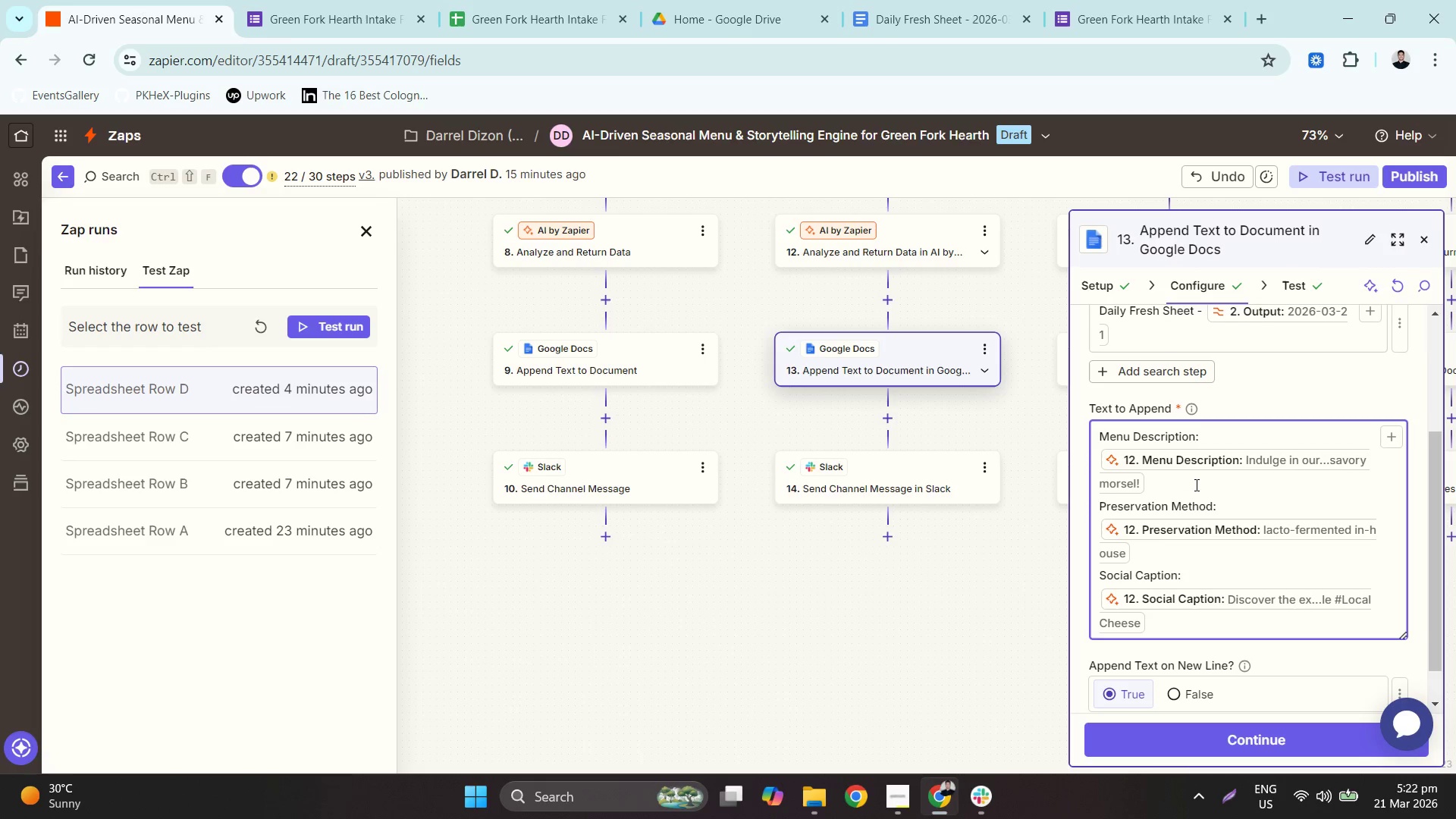 
key(Enter)
 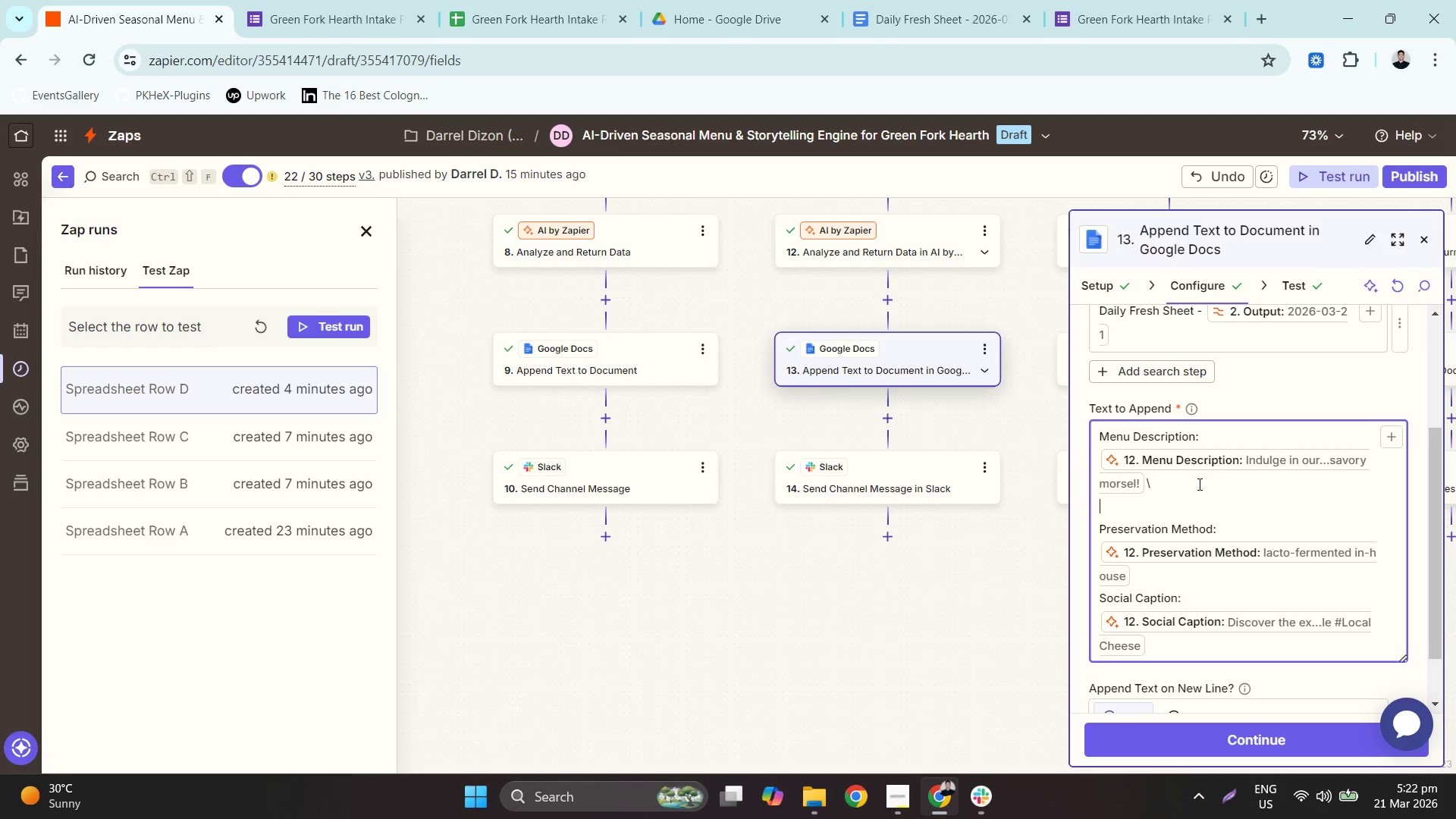 
key(Backslash)
 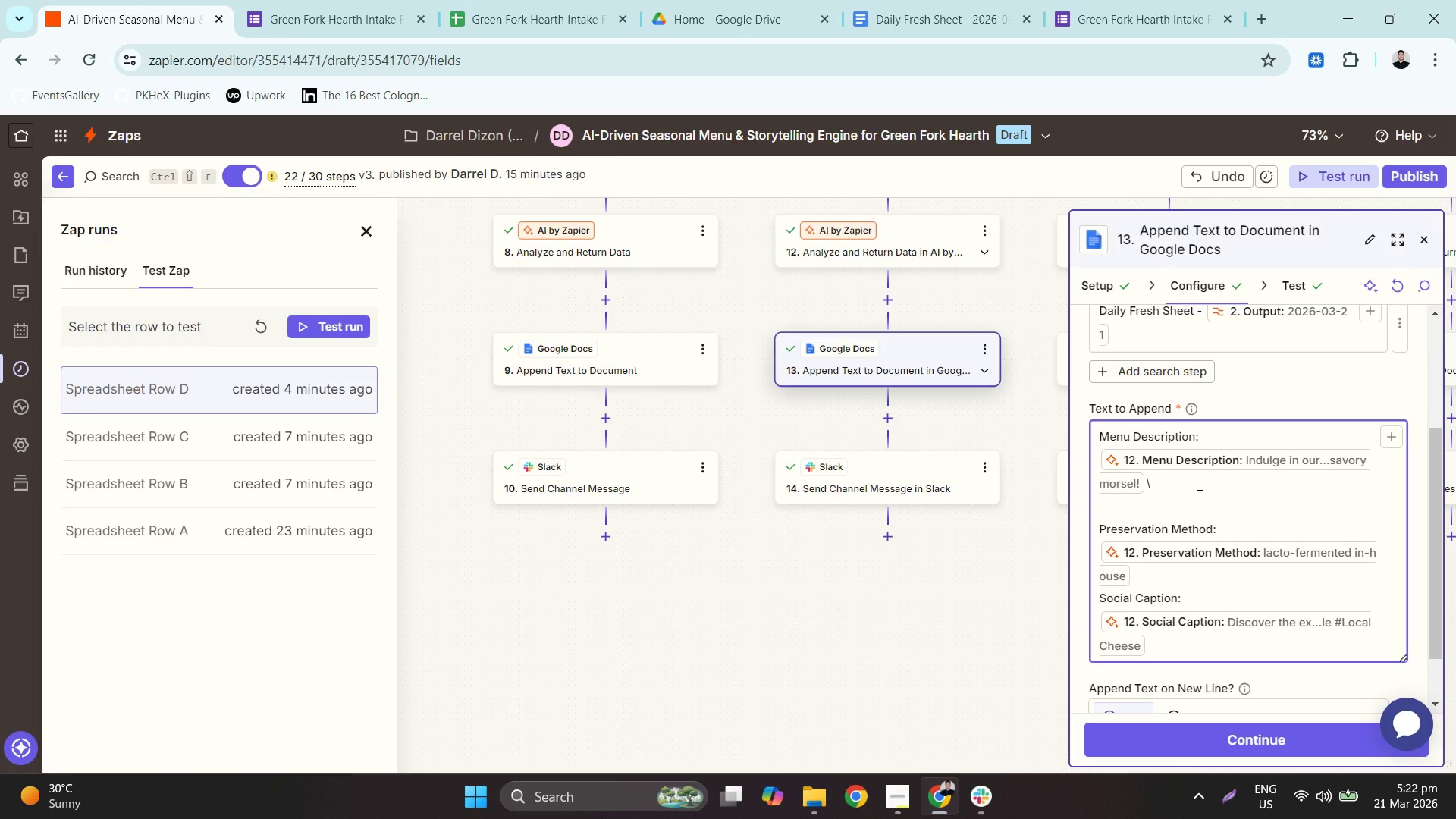 
key(Backspace)
 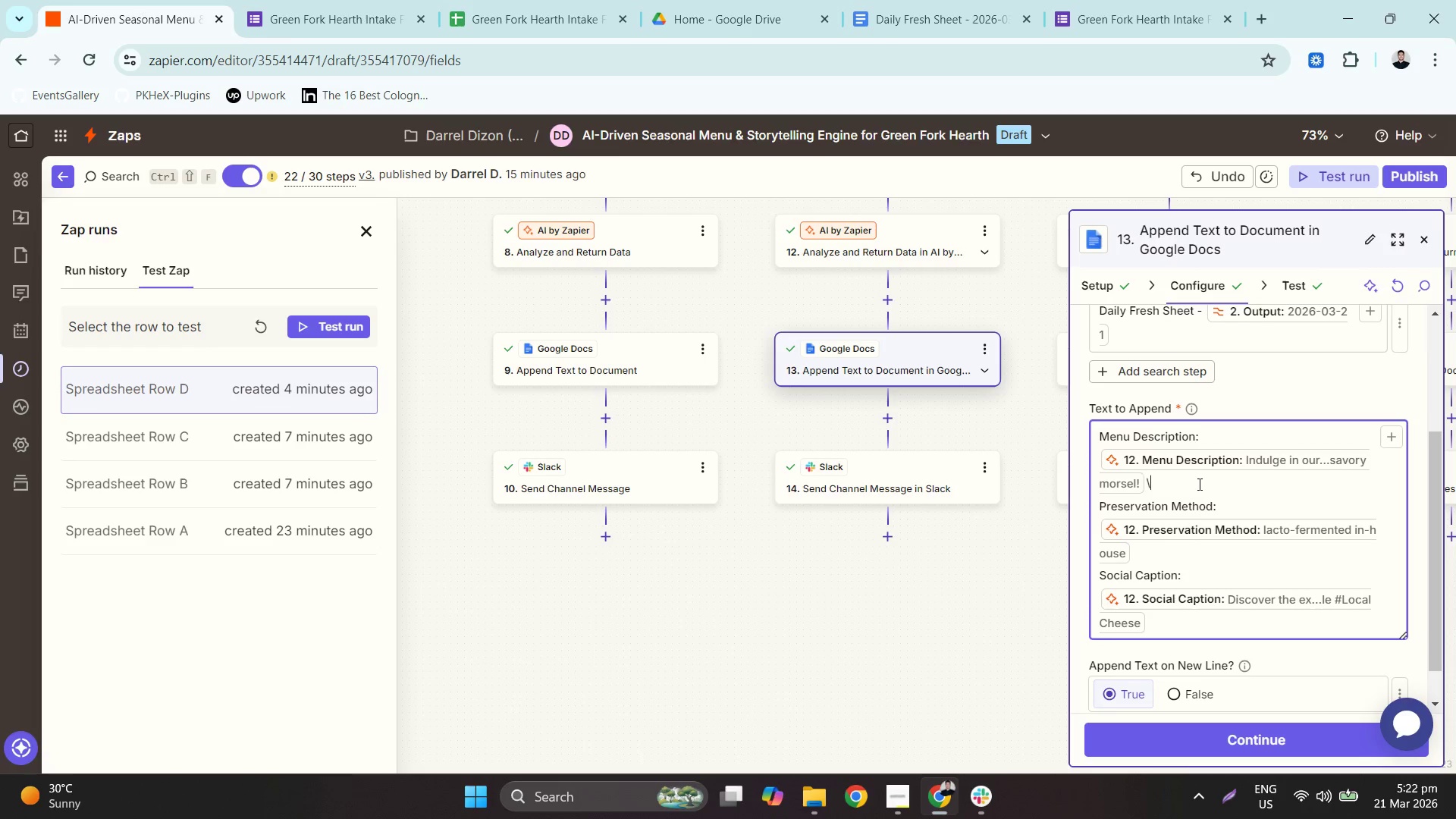 
key(Backspace)
 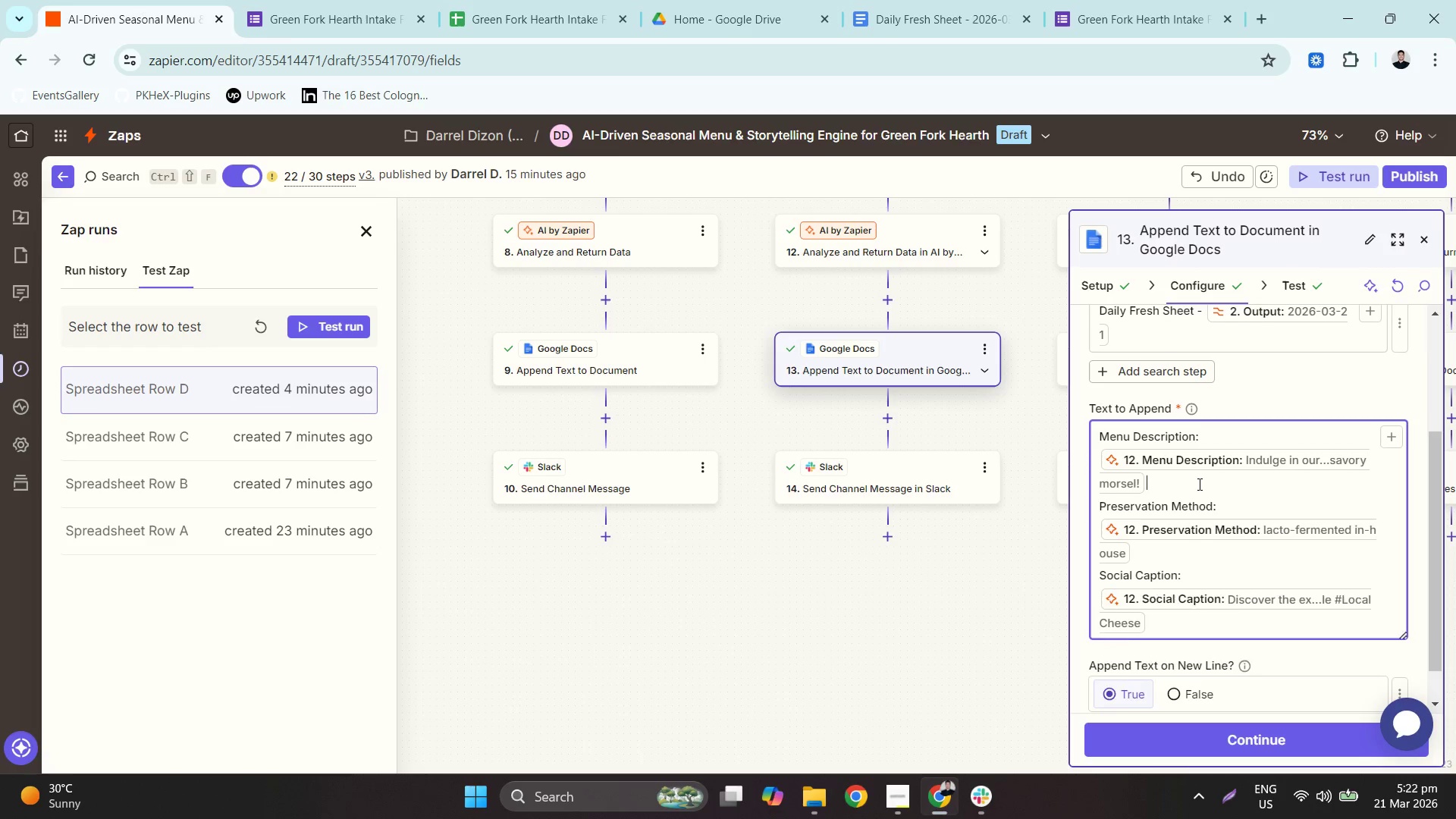 
key(Enter)
 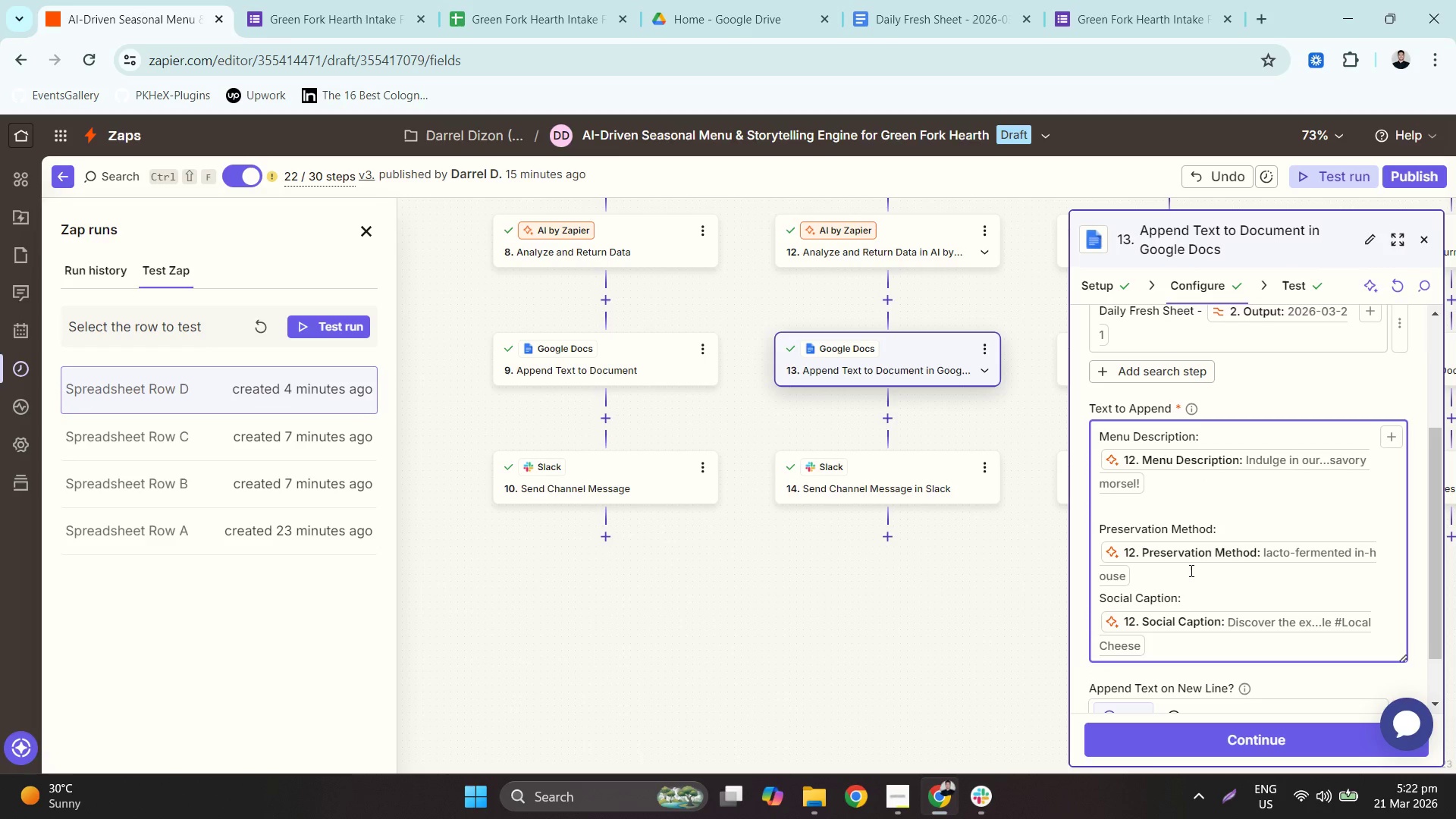 
key(Enter)
 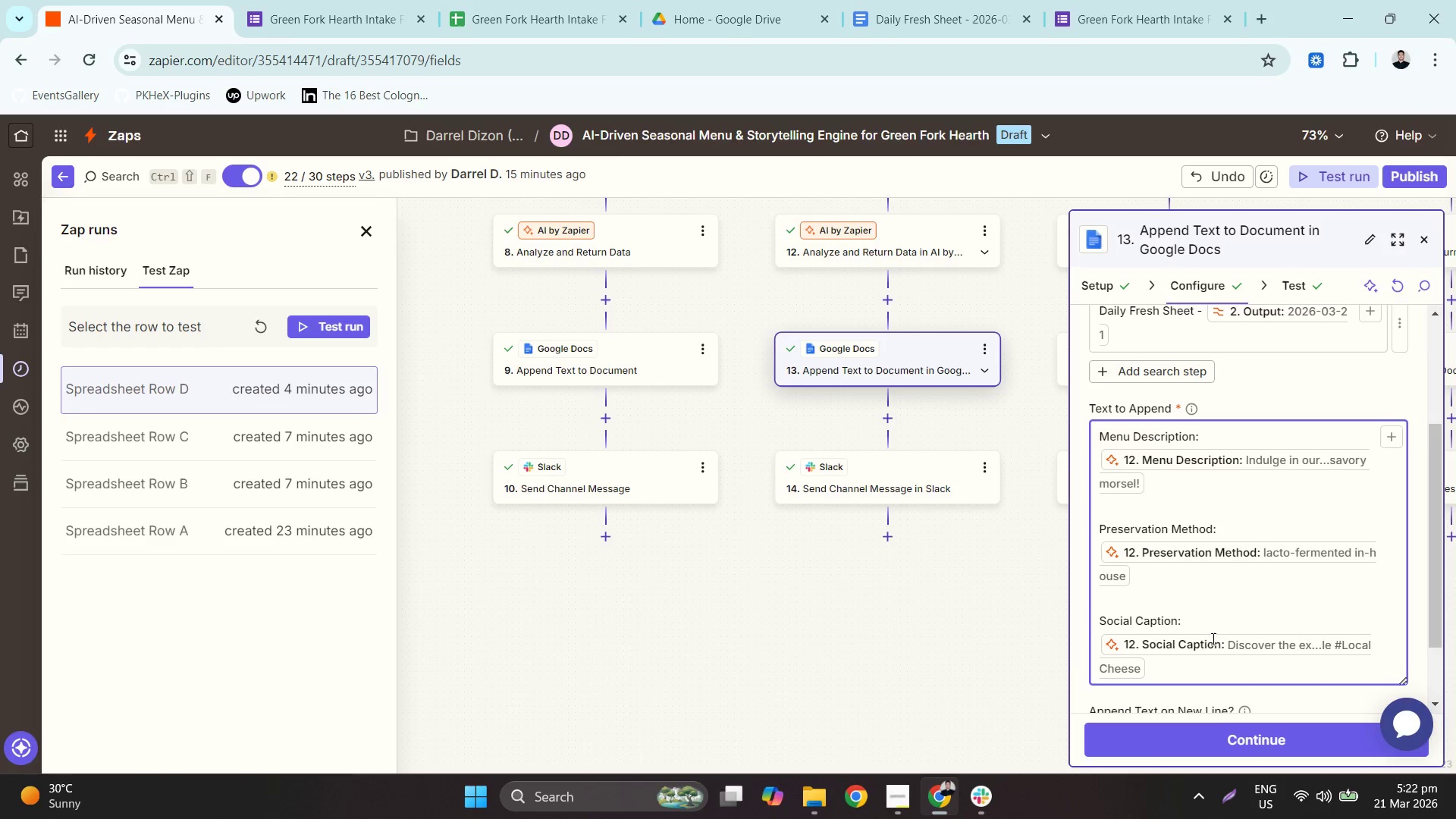 
left_click([1219, 734])
 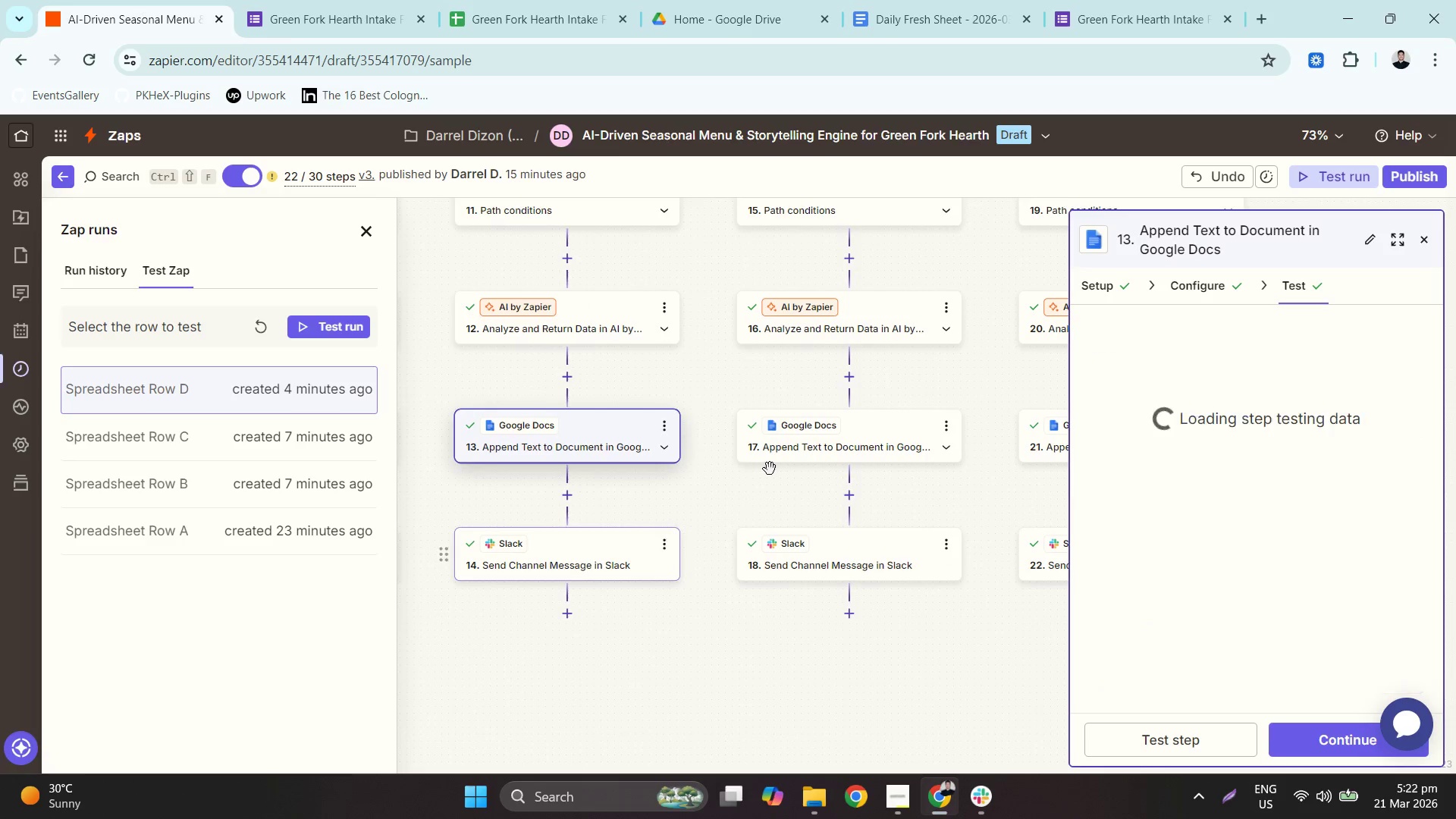 
double_click([796, 439])
 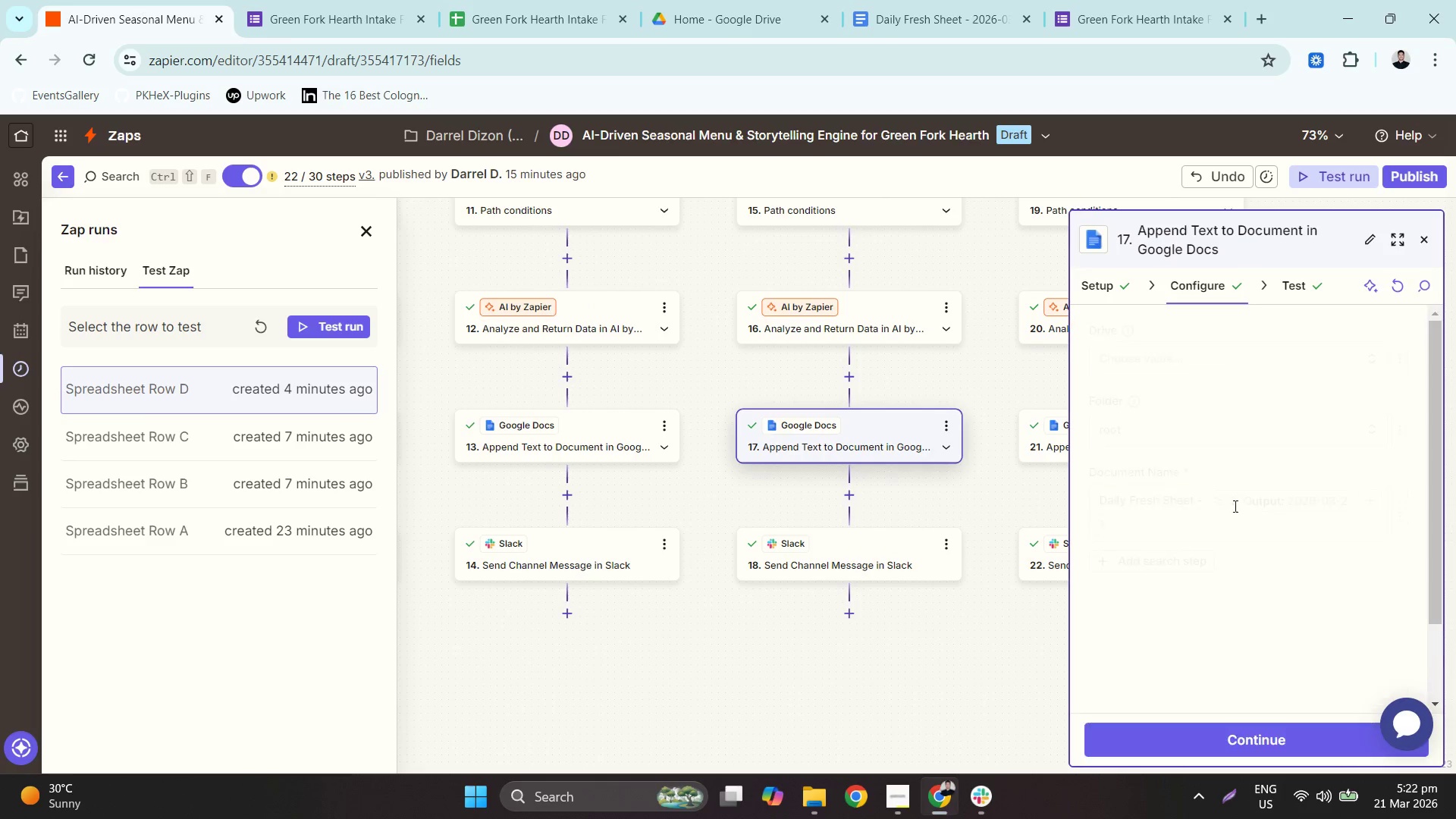 
scroll: coordinate [1286, 511], scroll_direction: down, amount: 6.0
 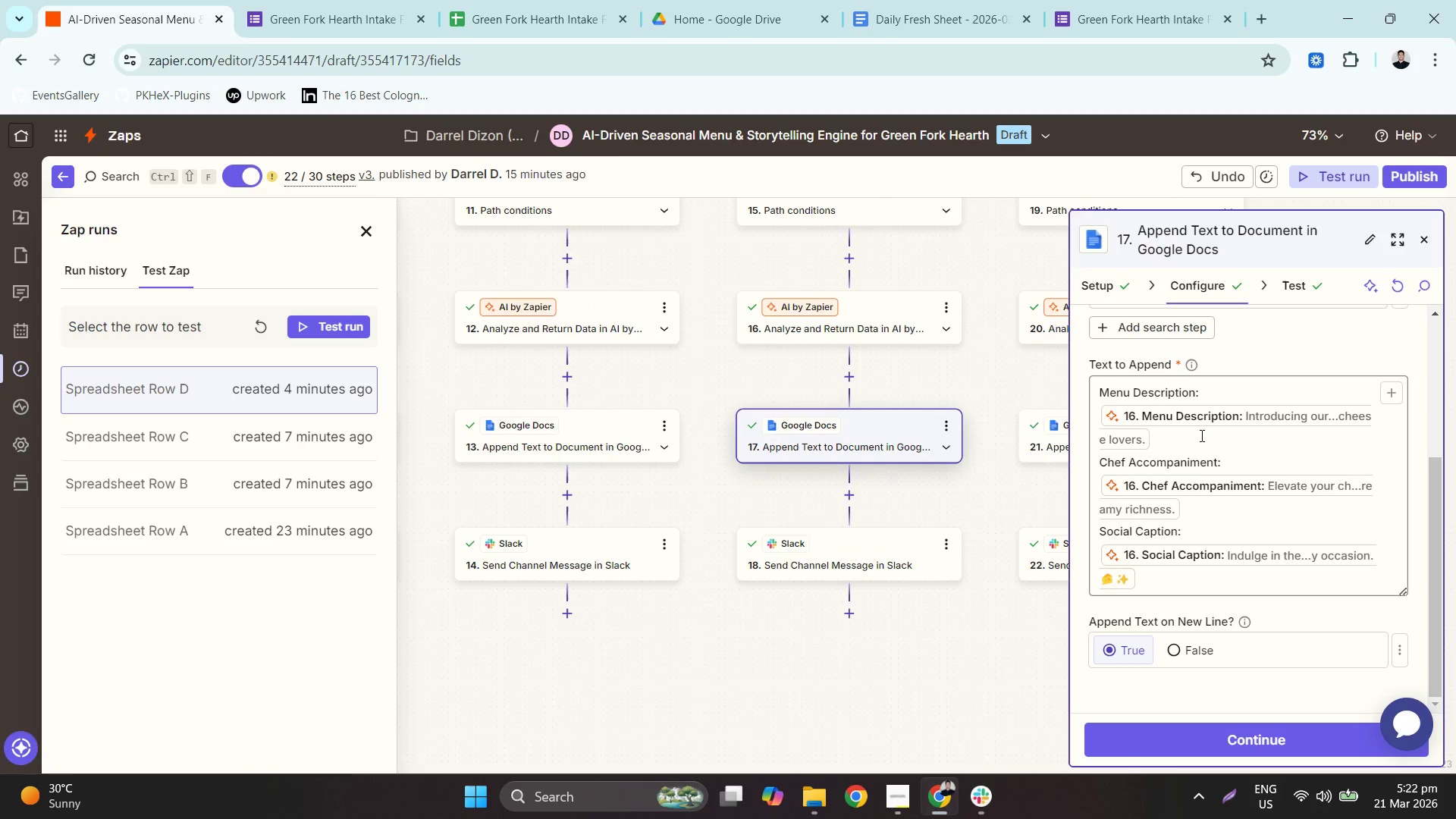 
left_click([1200, 431])
 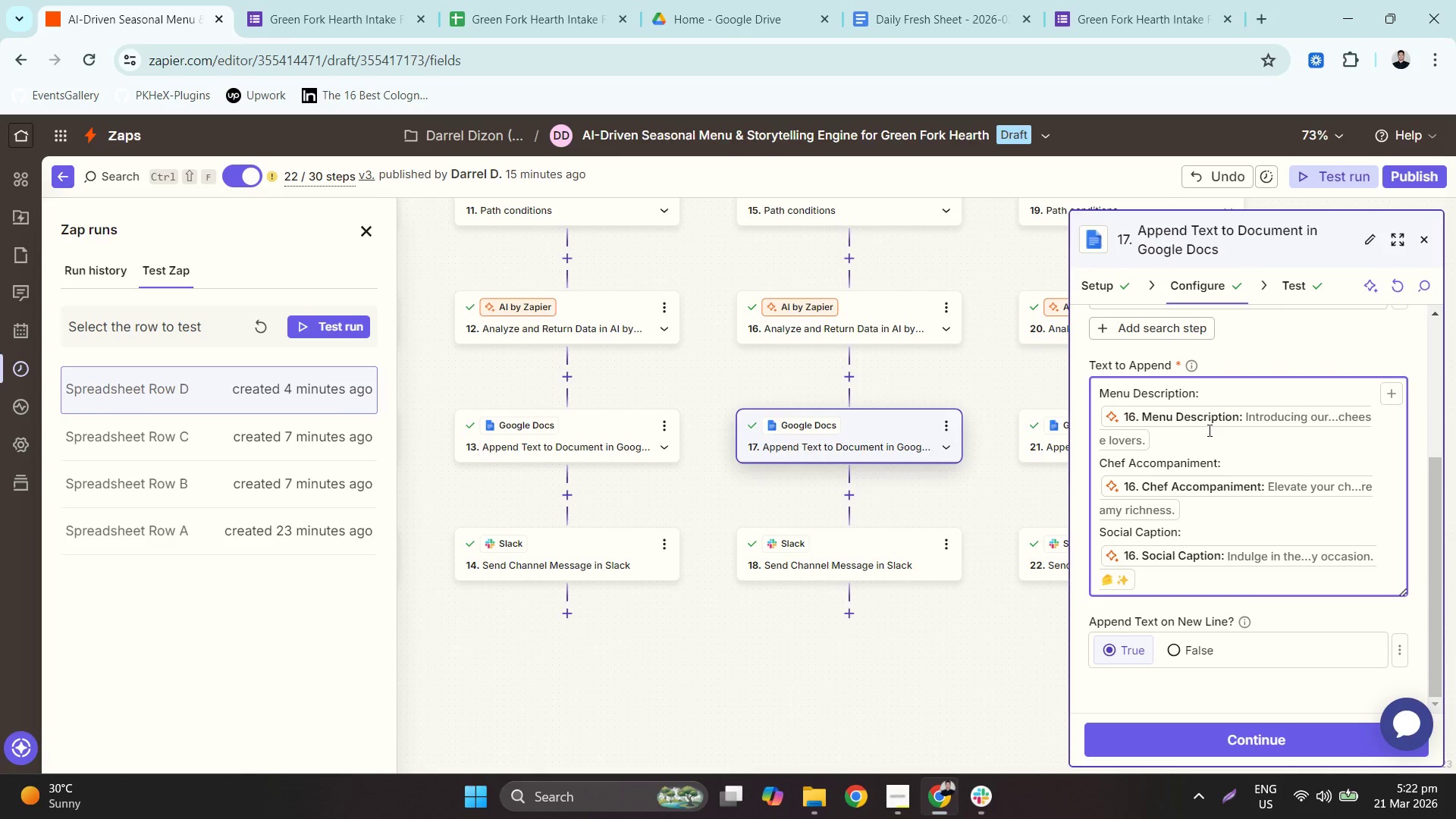 
key(Enter)
 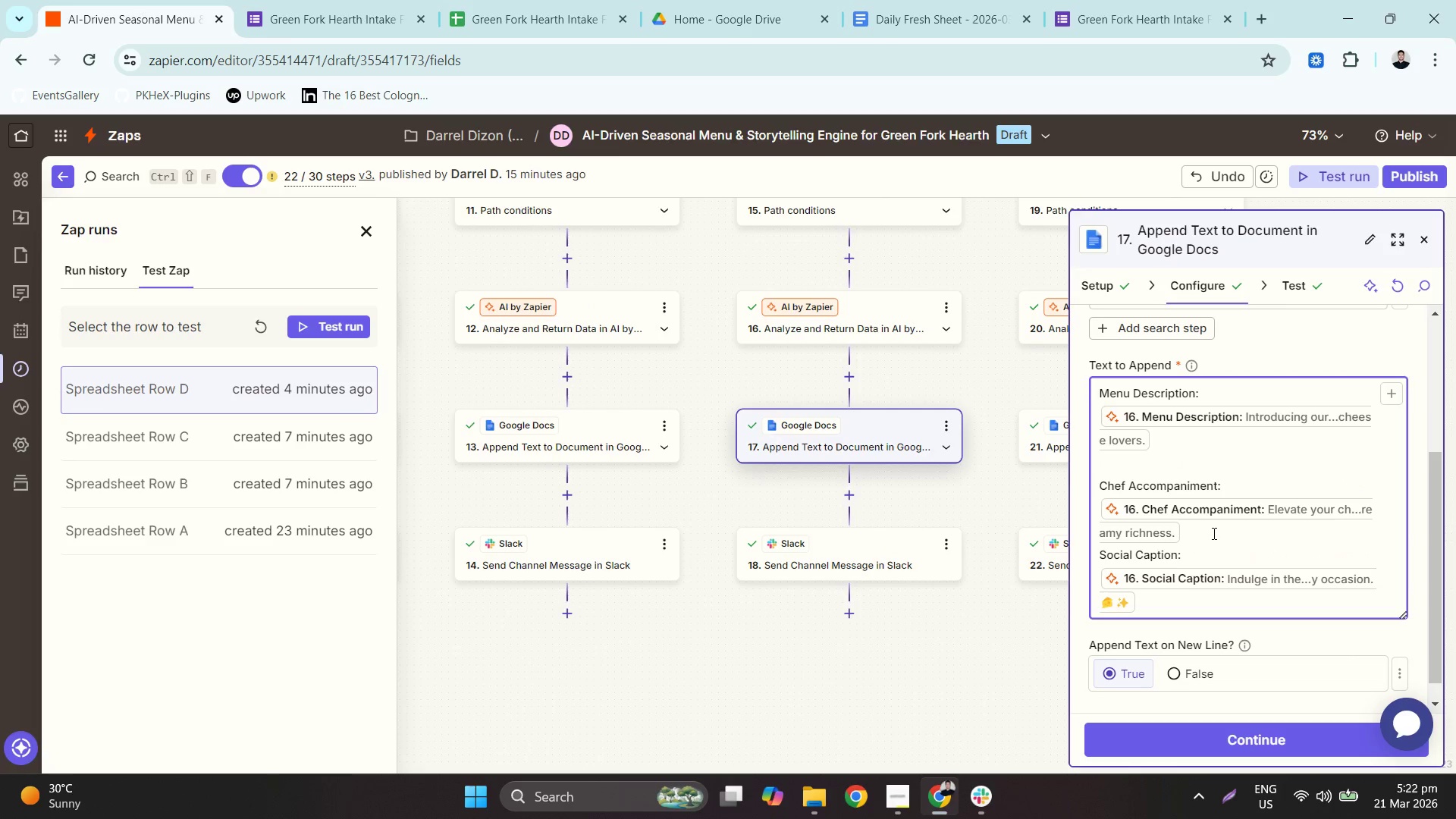 
key(Enter)
 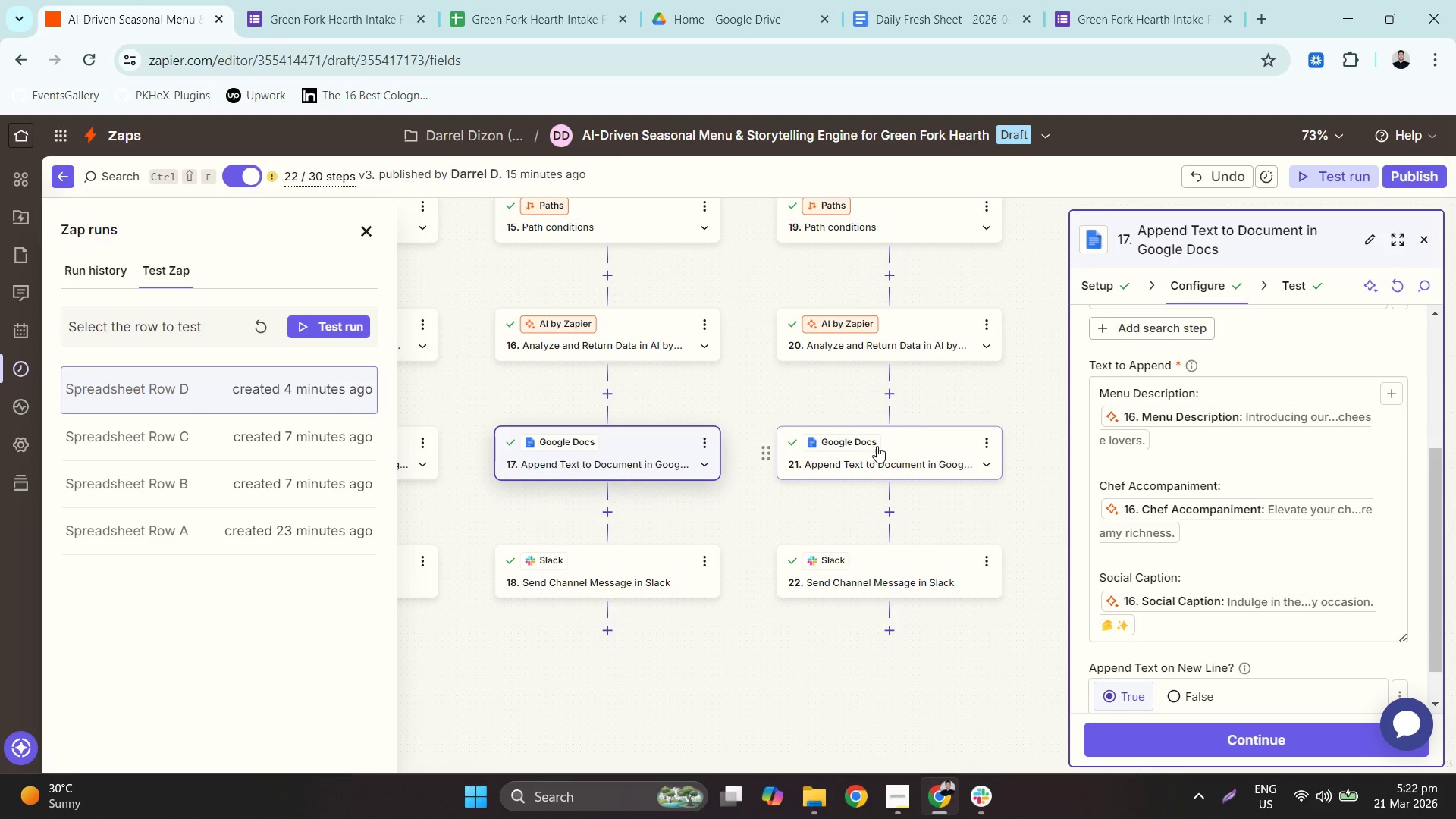 
wait(8.5)
 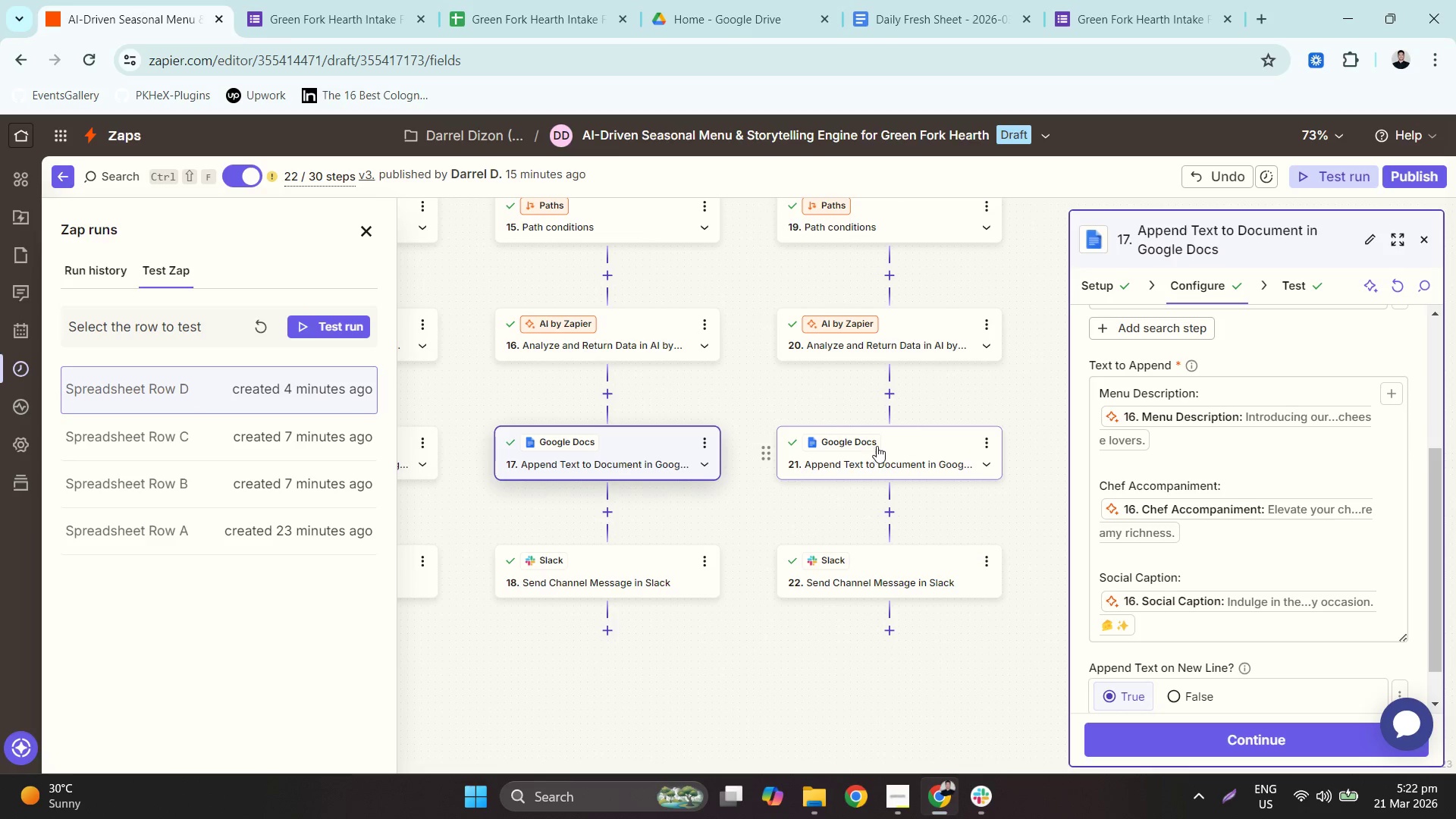 
left_click([908, 438])
 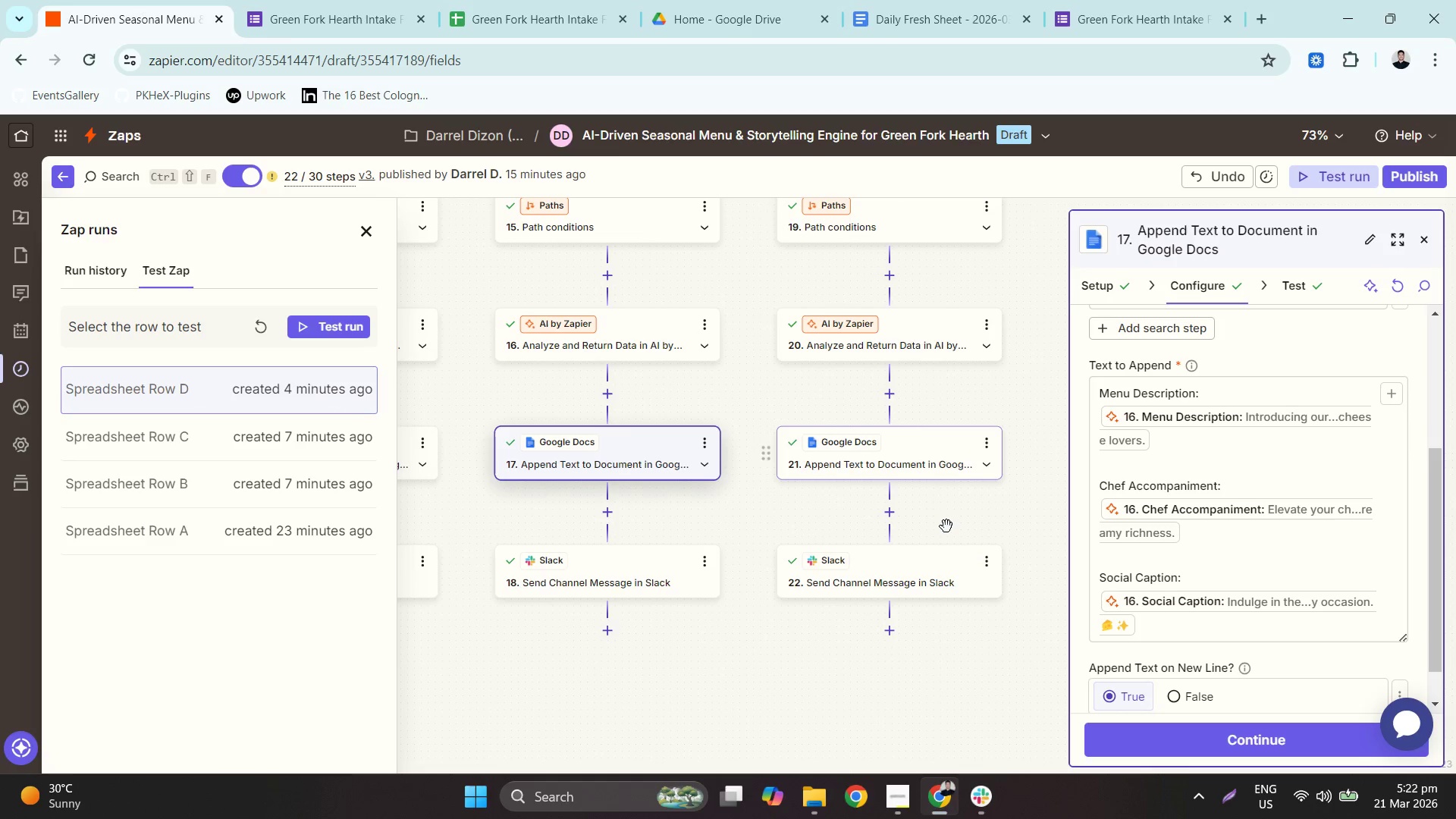 
scroll: coordinate [946, 526], scroll_direction: down, amount: 1.0
 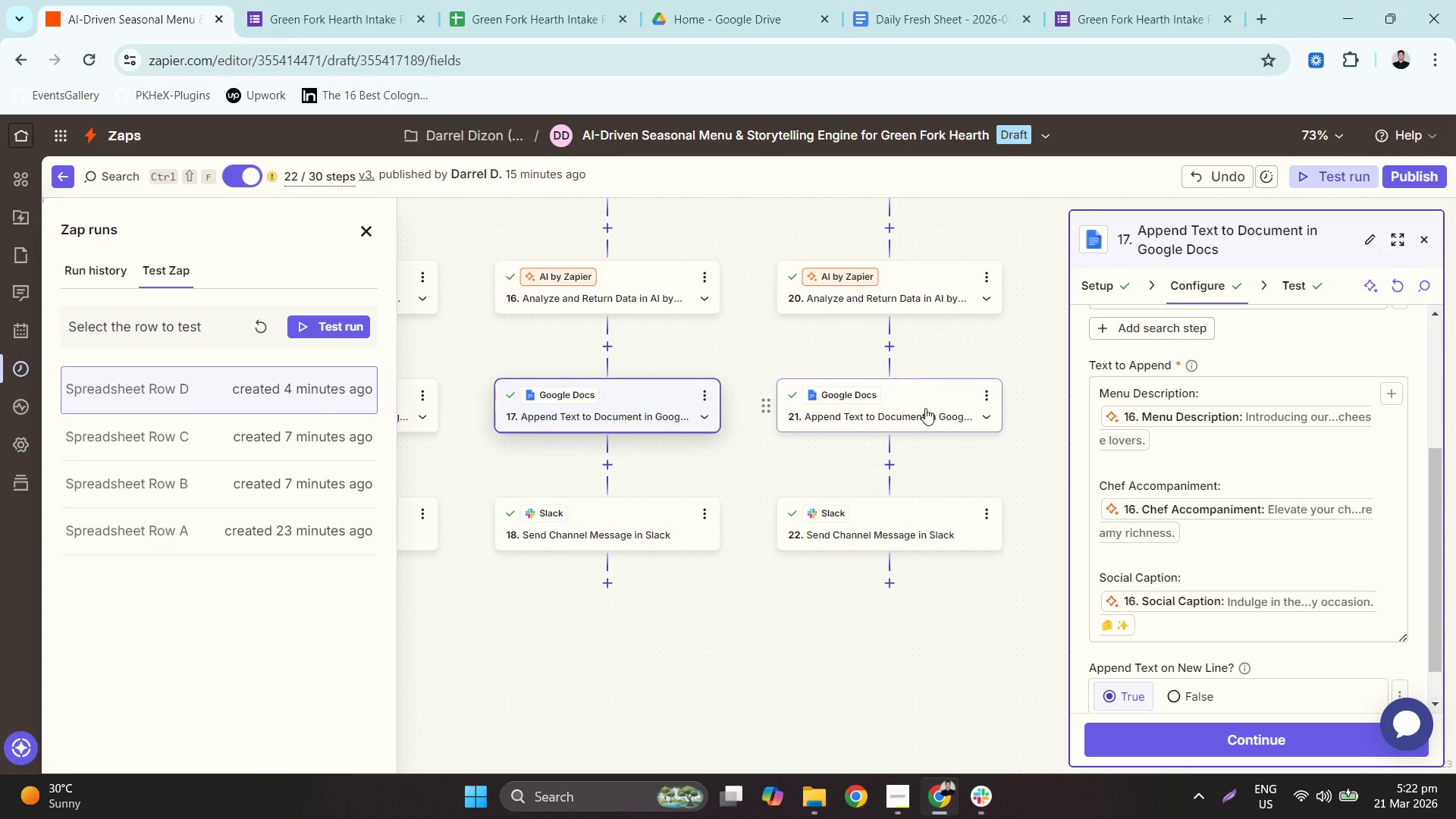 
double_click([925, 407])
 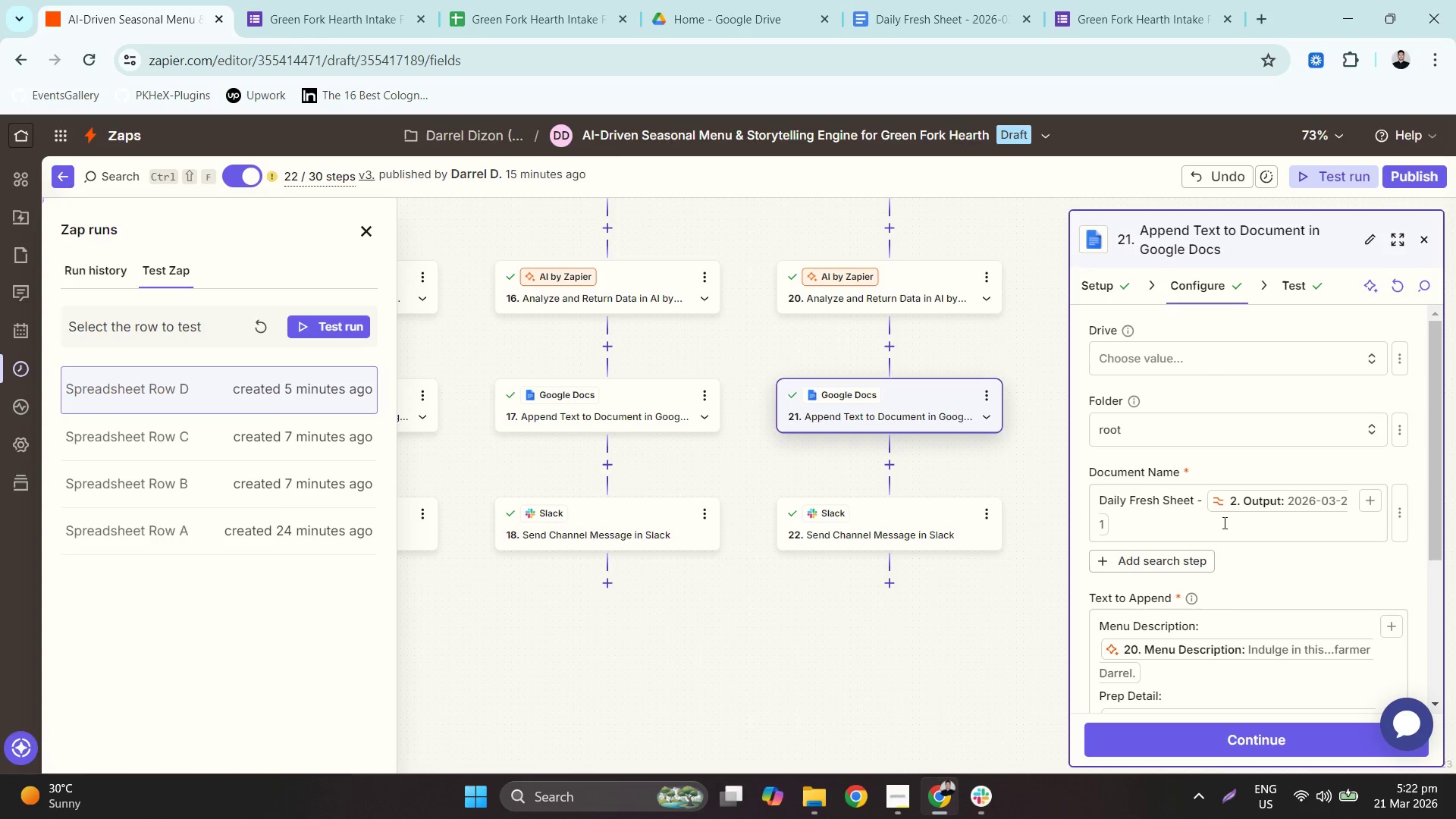 
scroll: coordinate [1245, 639], scroll_direction: down, amount: 3.0
 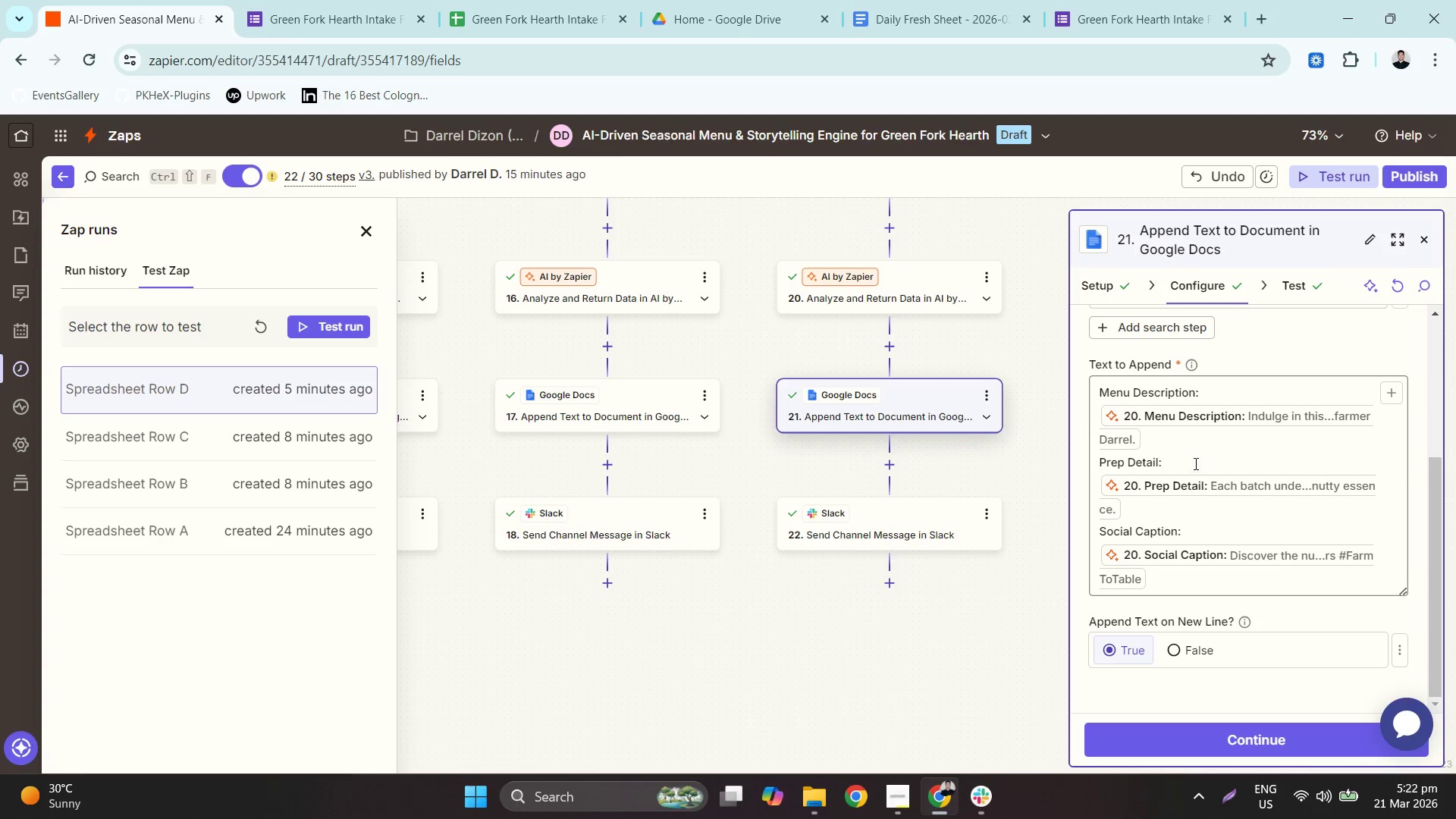 
left_click([1191, 455])
 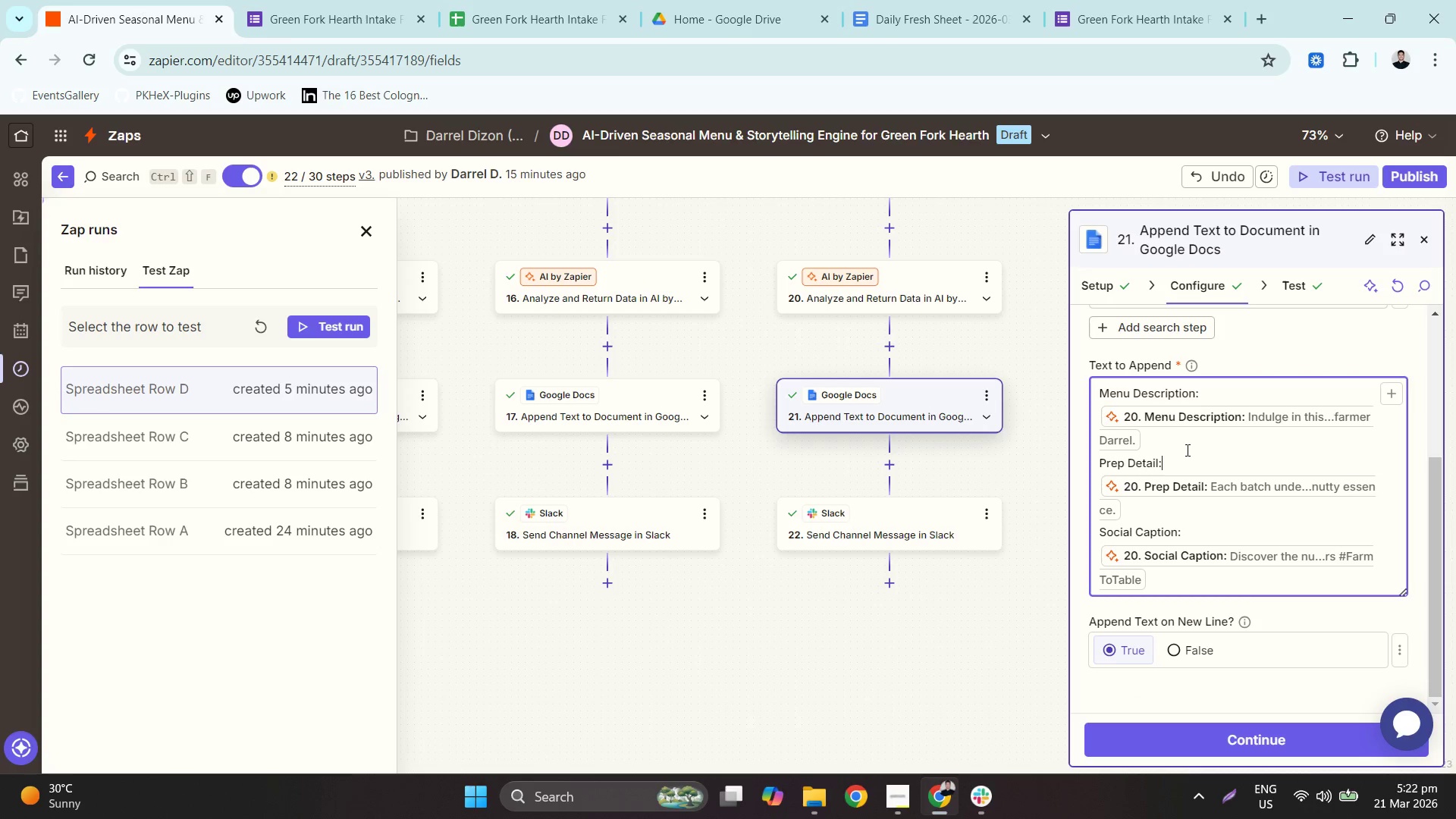 
left_click([1178, 441])
 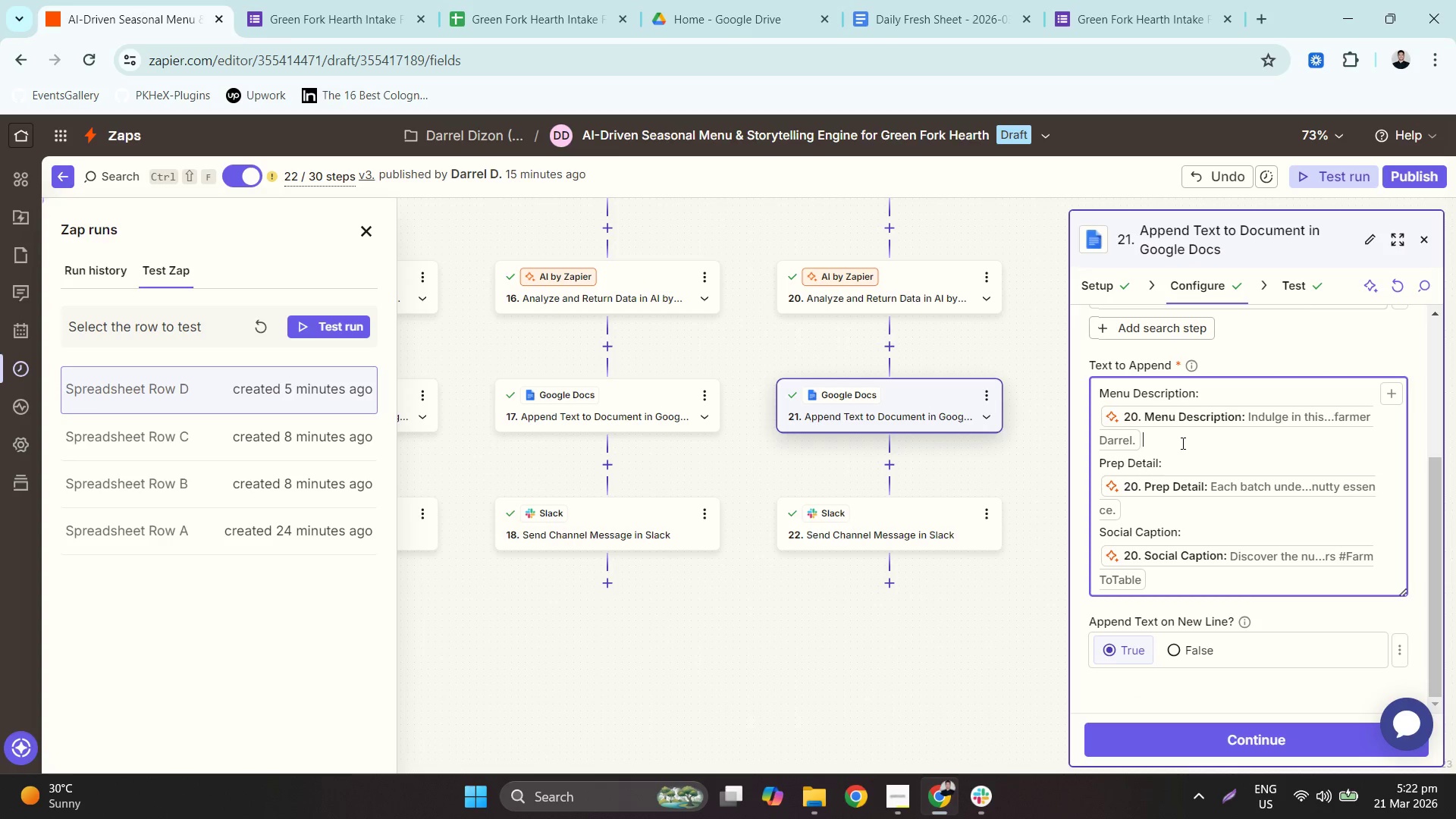 
key(Enter)
 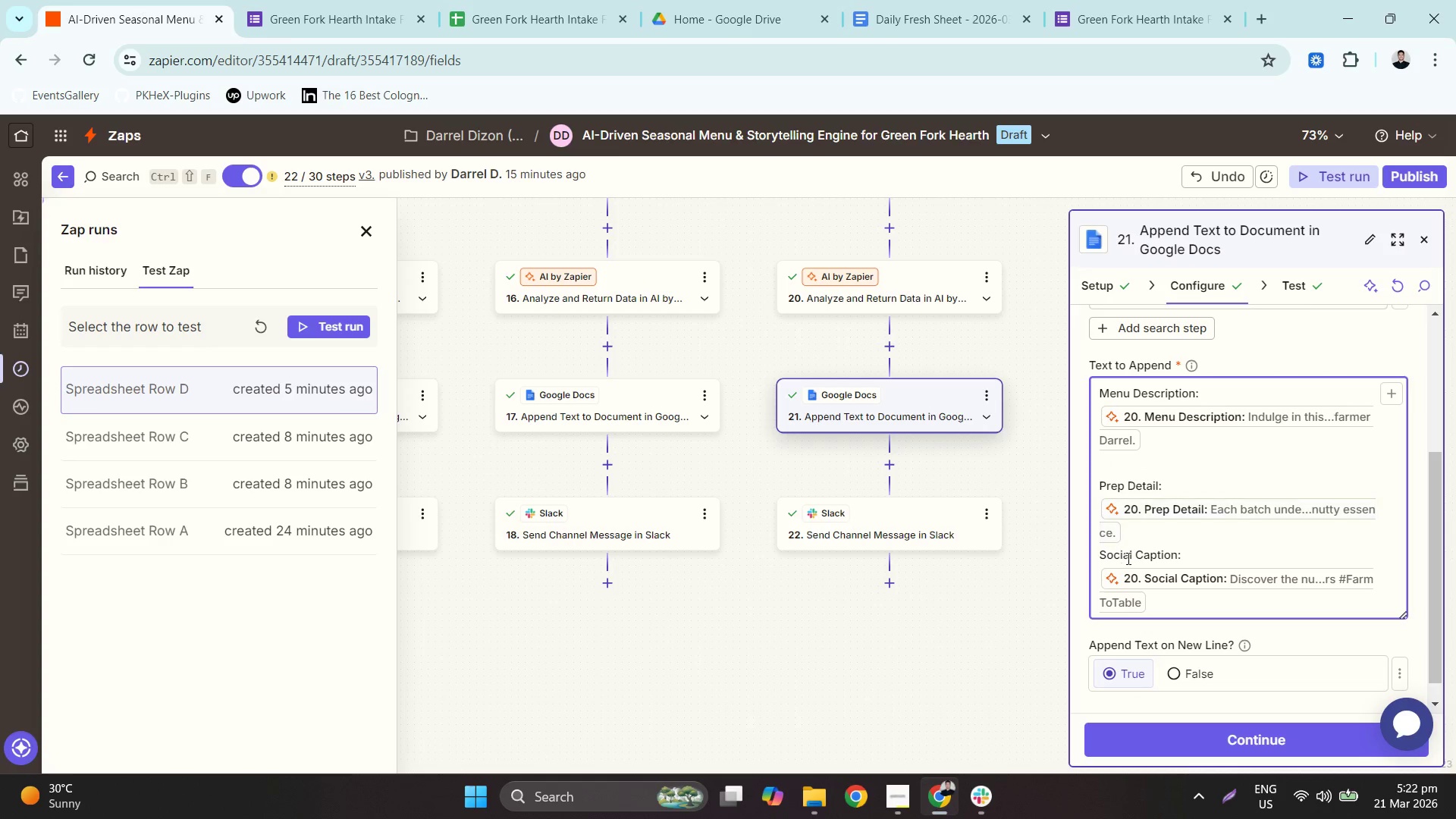 
left_click([1149, 530])
 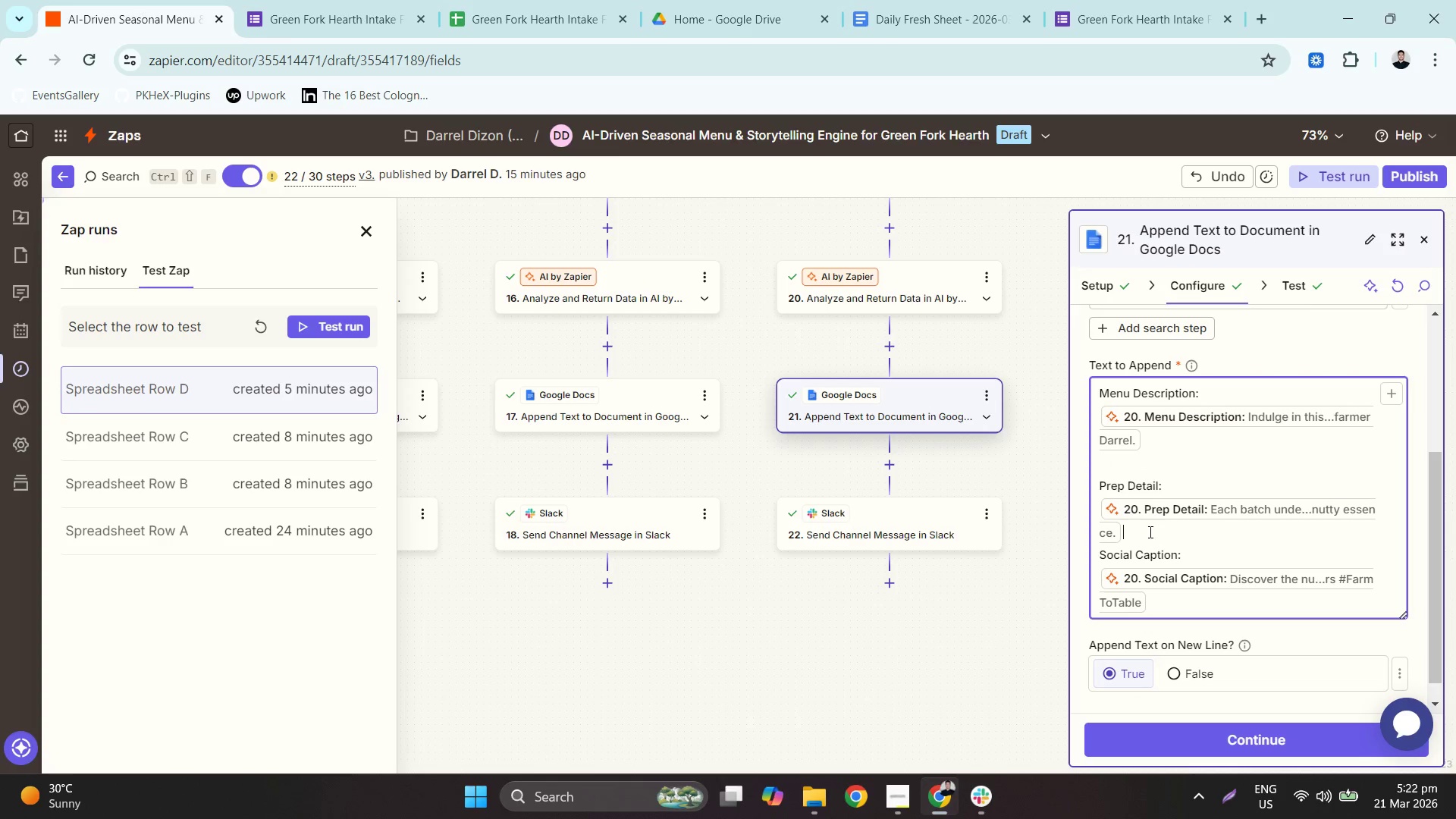 
key(Enter)
 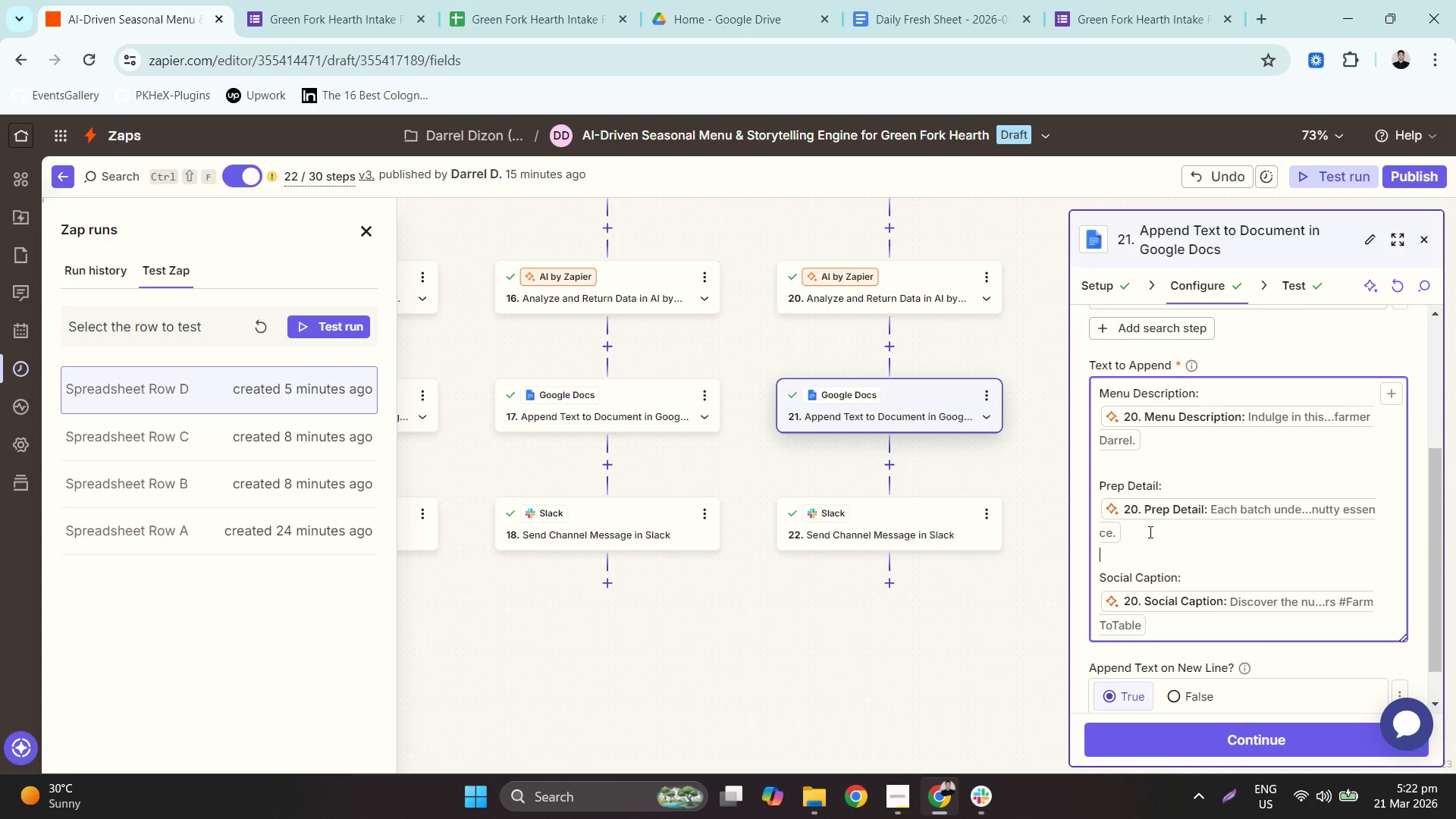 
scroll: coordinate [1279, 453], scroll_direction: down, amount: 3.0
 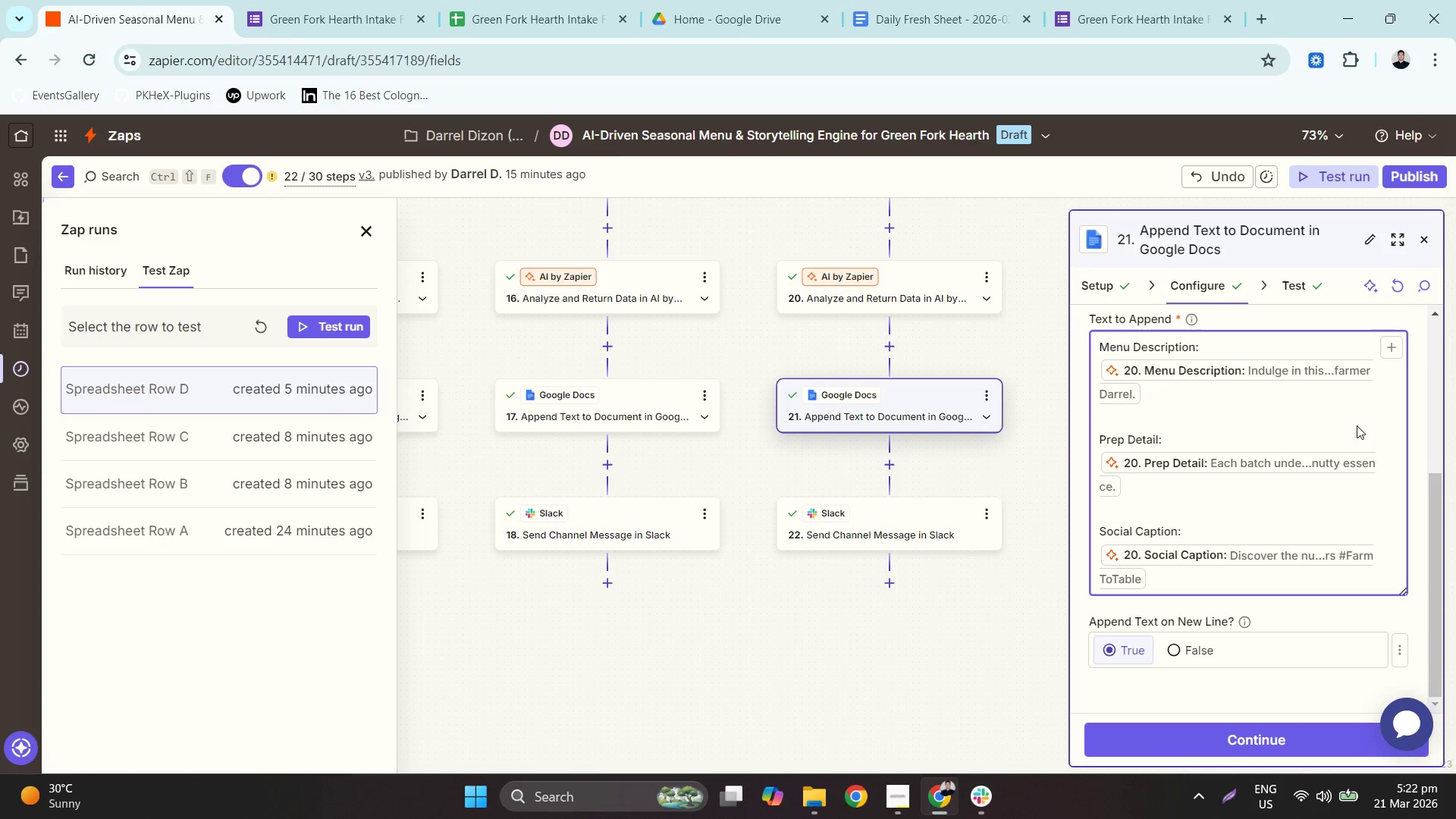 
left_click([1421, 171])
 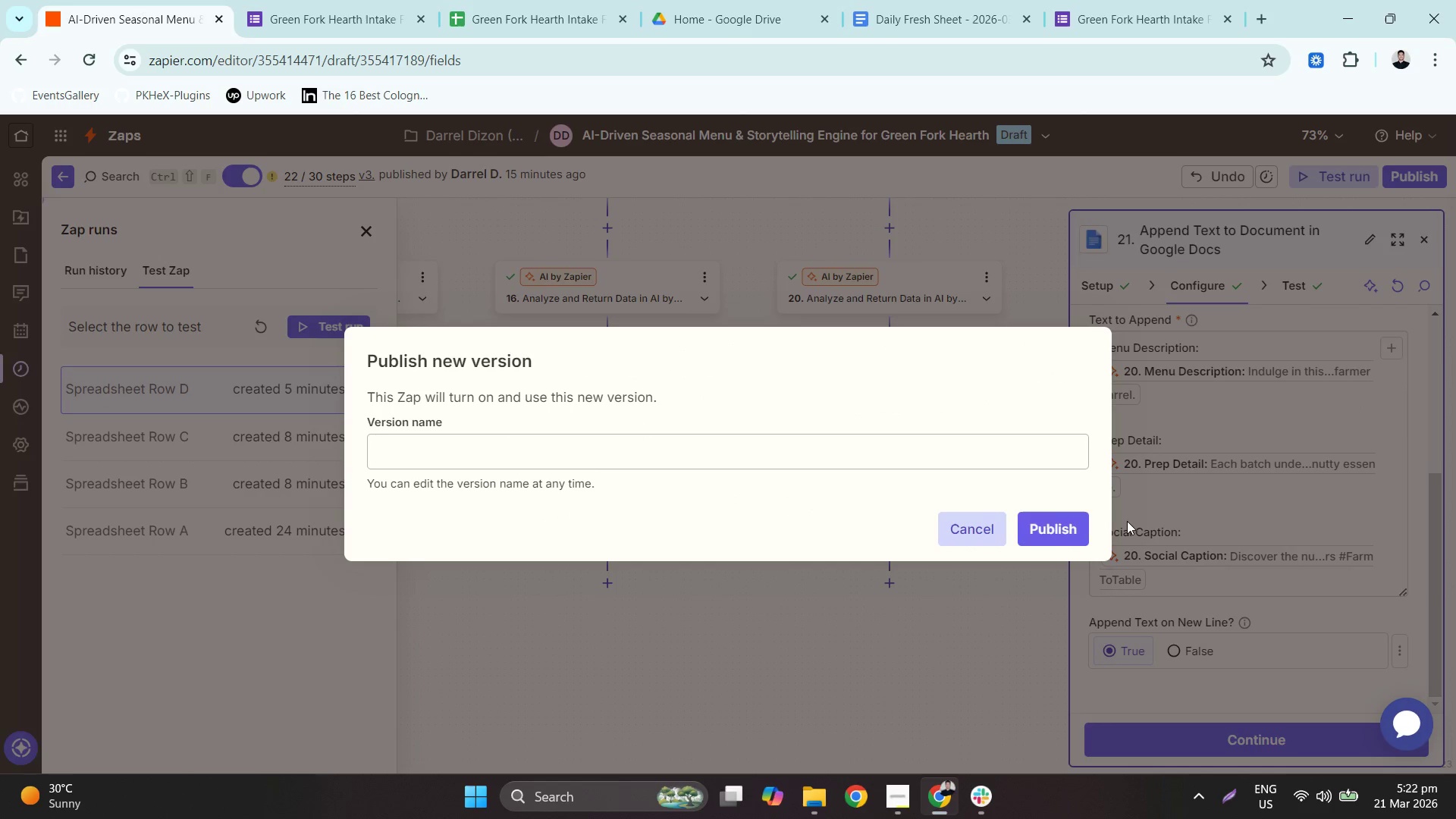 
left_click([938, 0])
 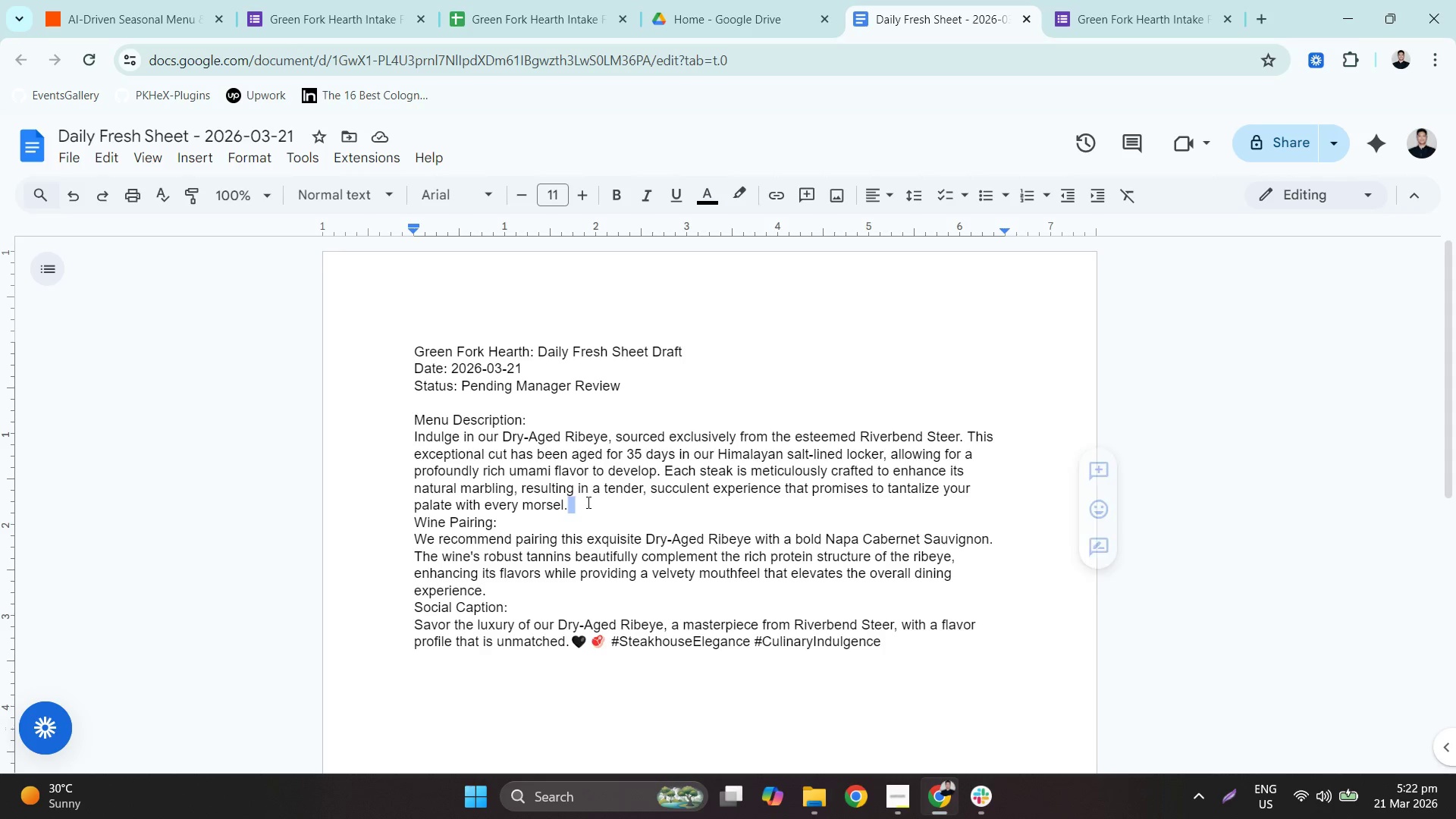 
key(Enter)
 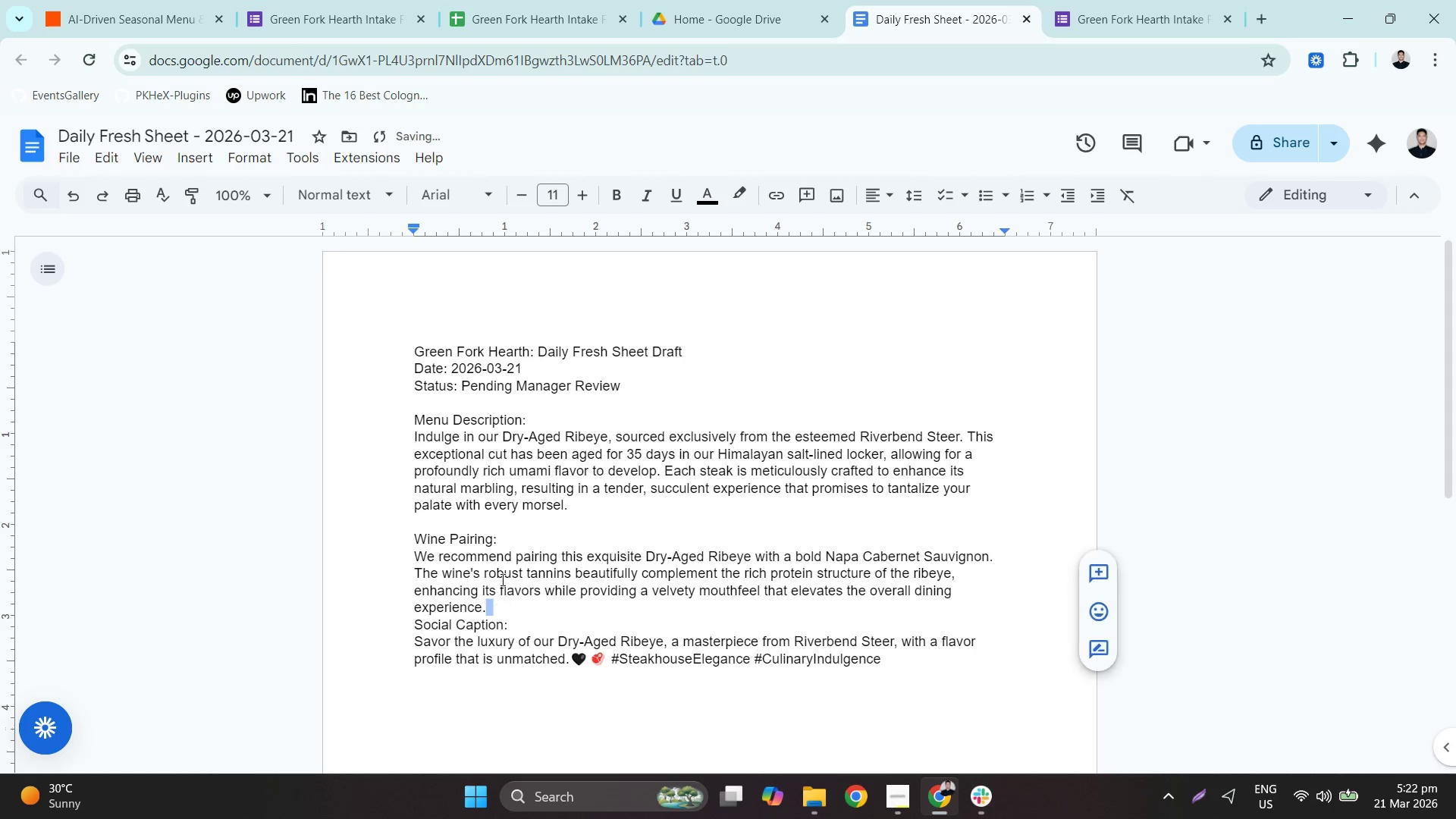 
key(Enter)
 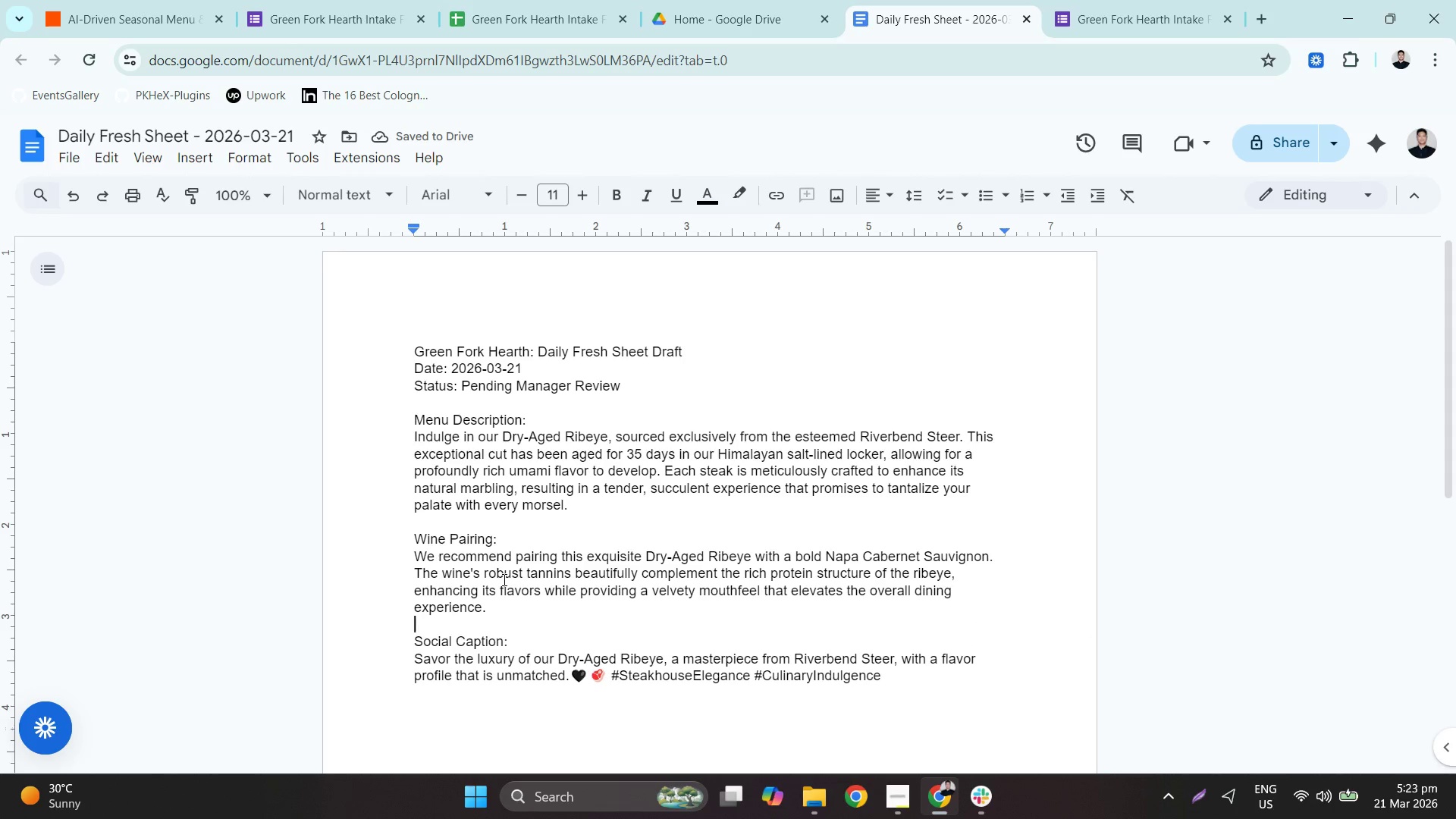 
wait(8.95)
 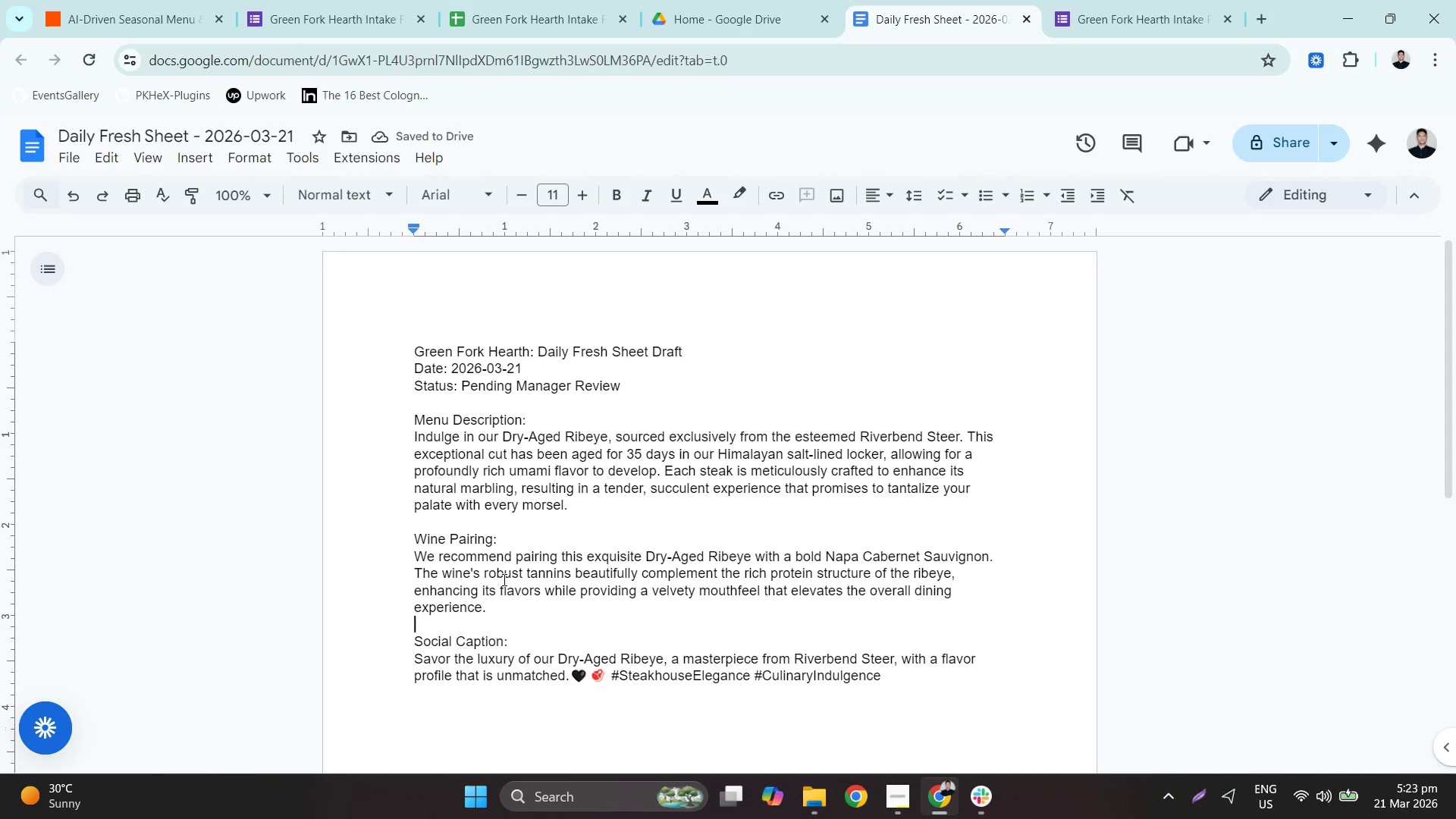 
left_click([443, 0])
 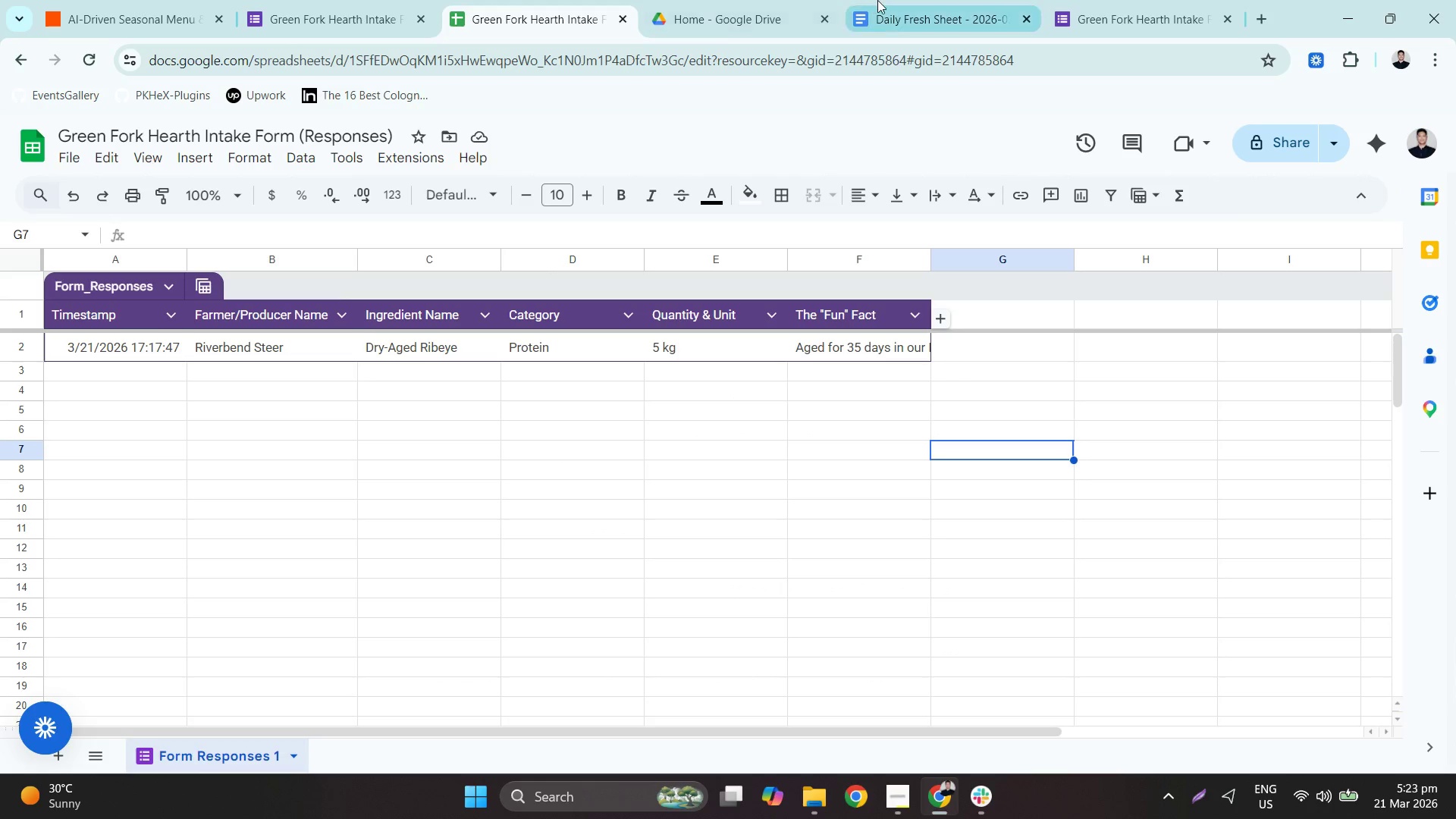 
left_click([881, 0])
 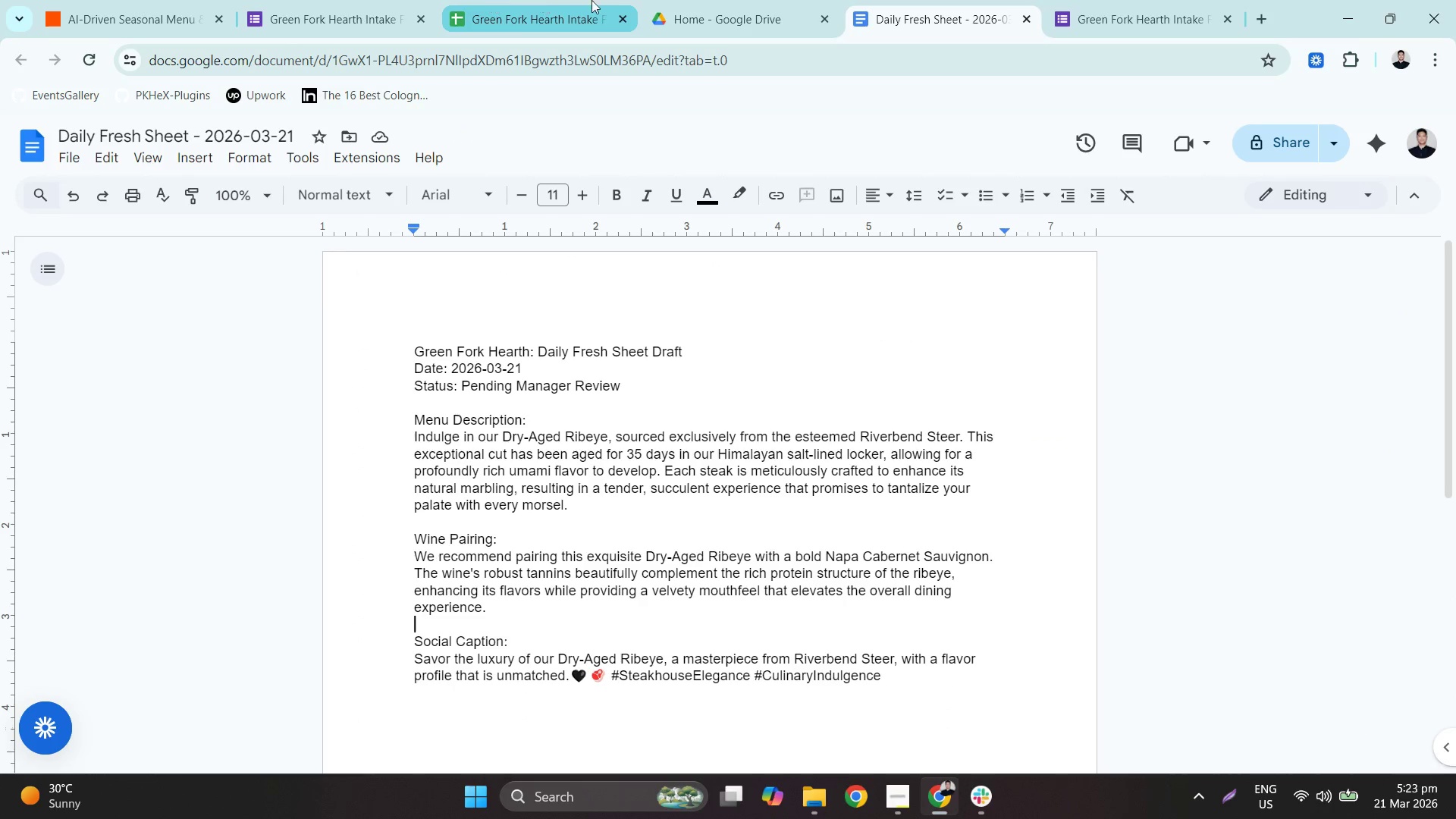 
left_click([692, 0])
 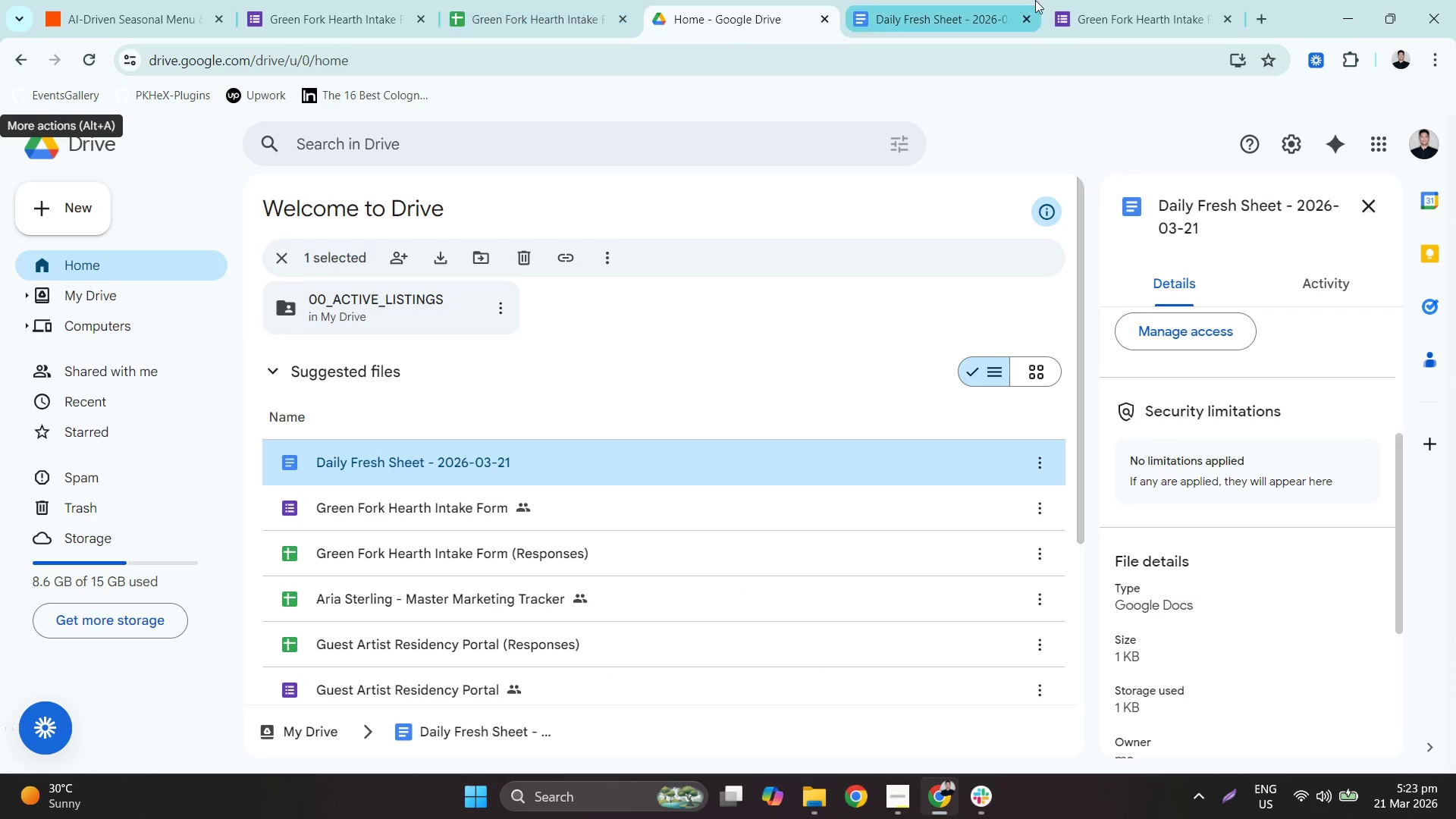 
left_click([1057, 0])
 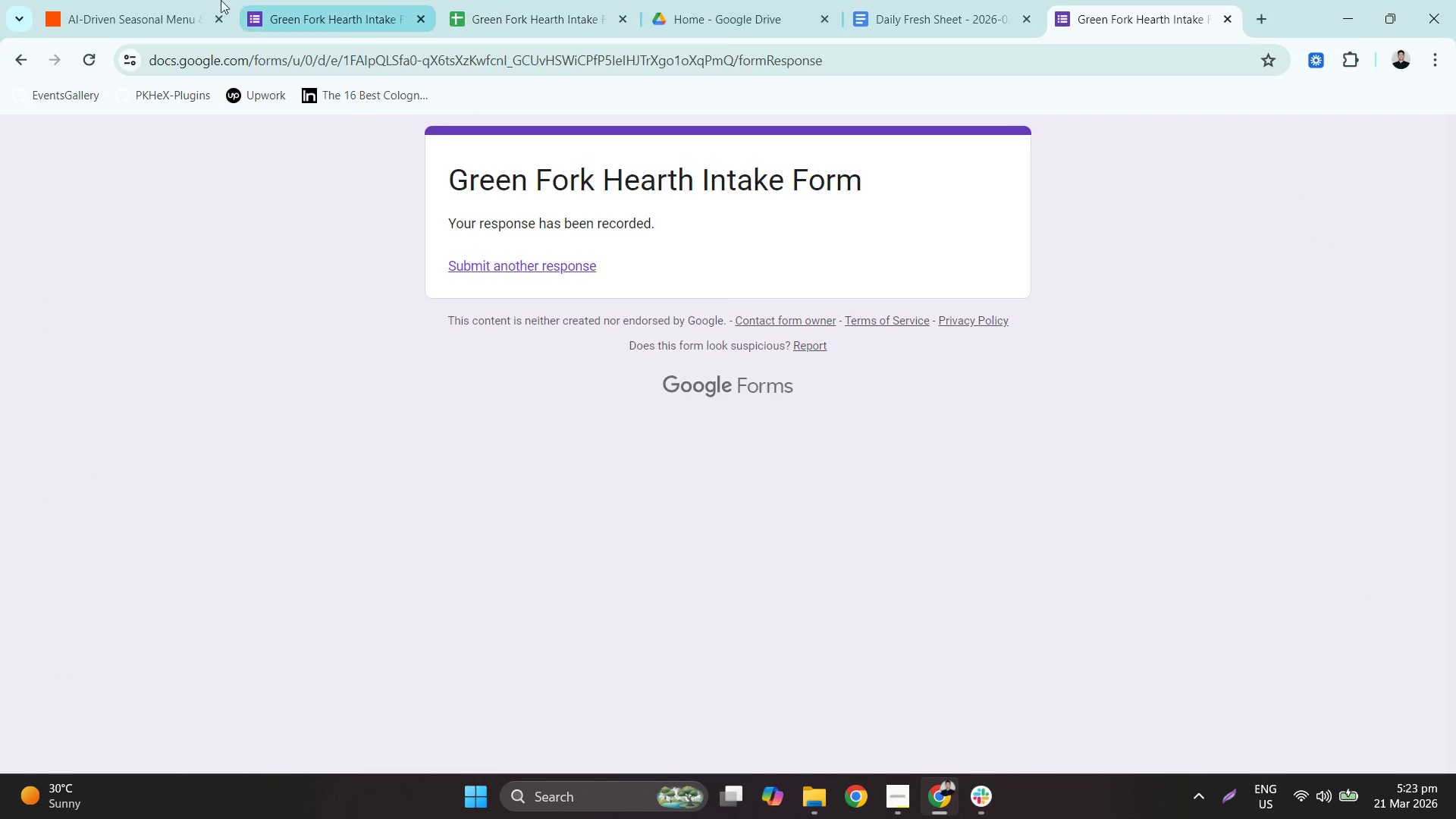 
left_click([182, 0])
 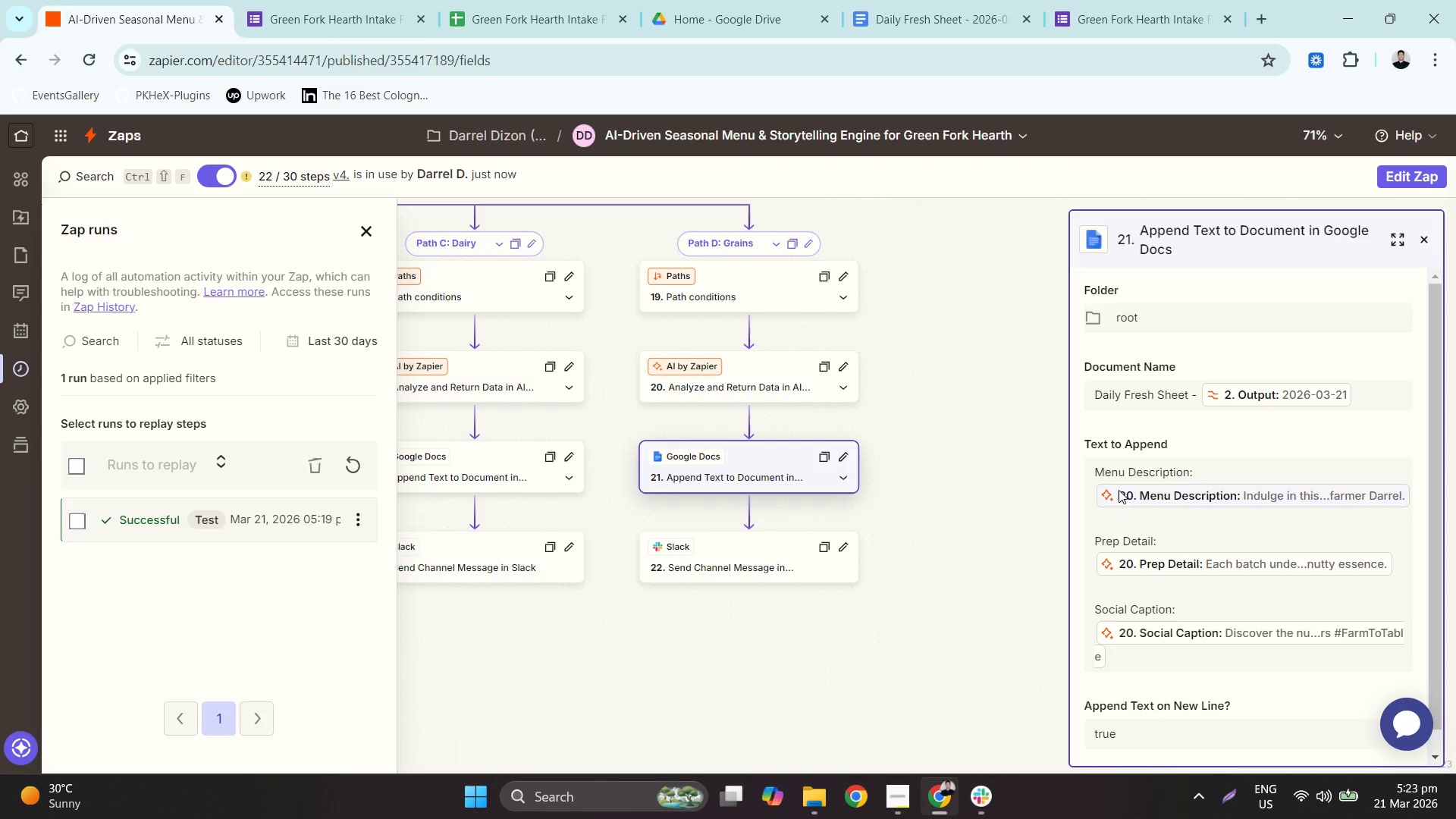 
left_click([1101, 472])
 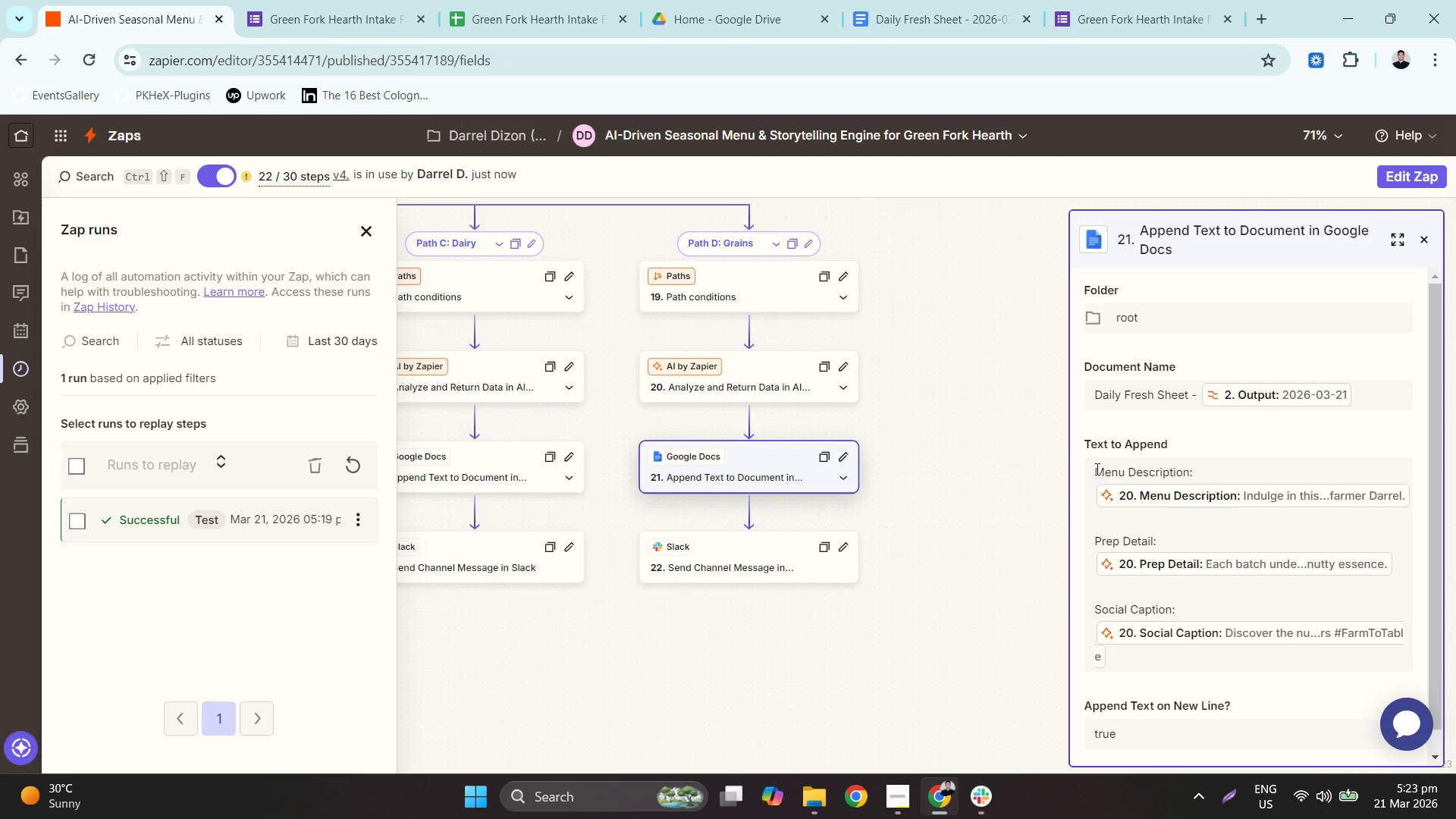 
triple_click([1098, 469])
 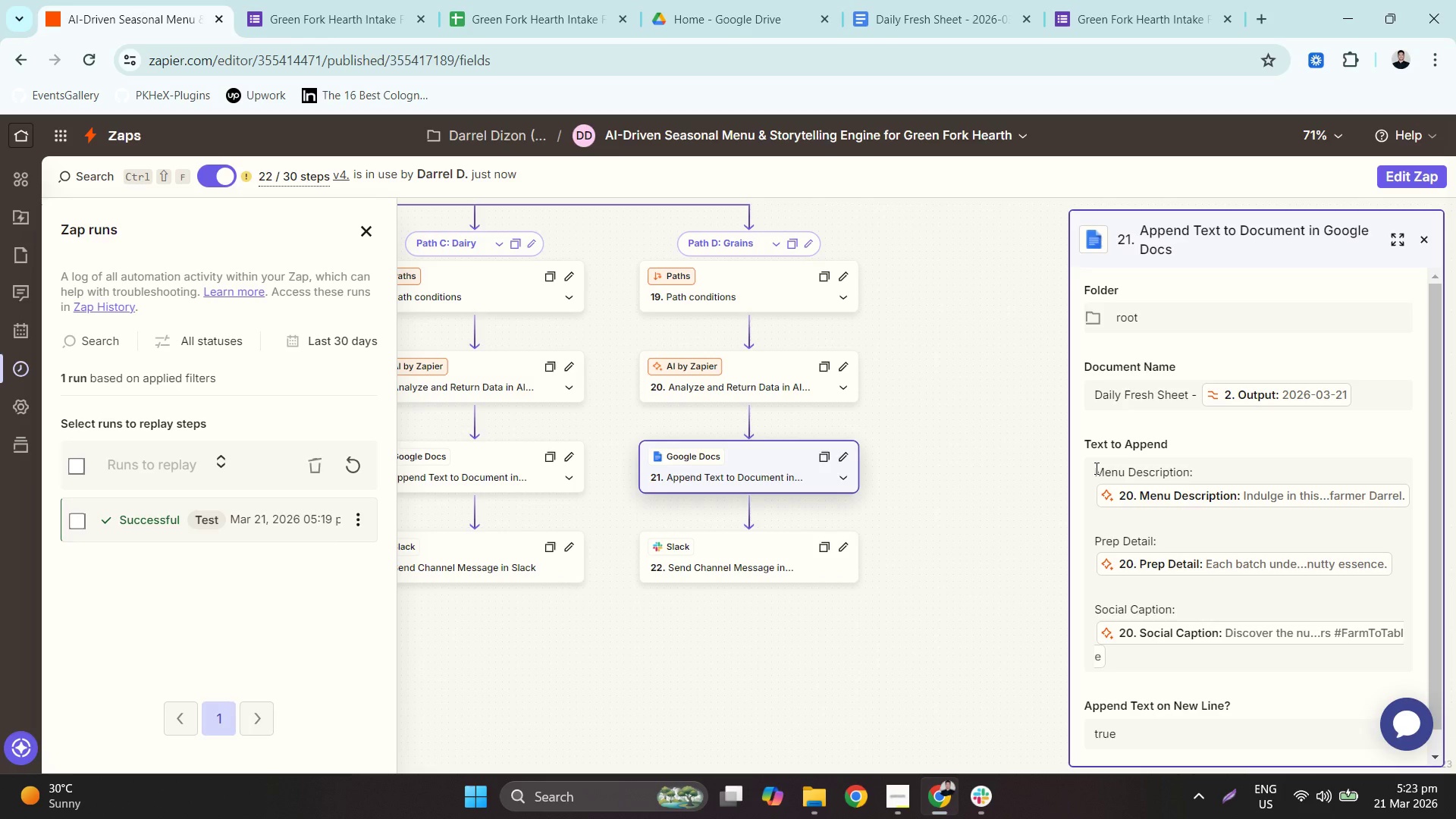 
double_click([1095, 468])
 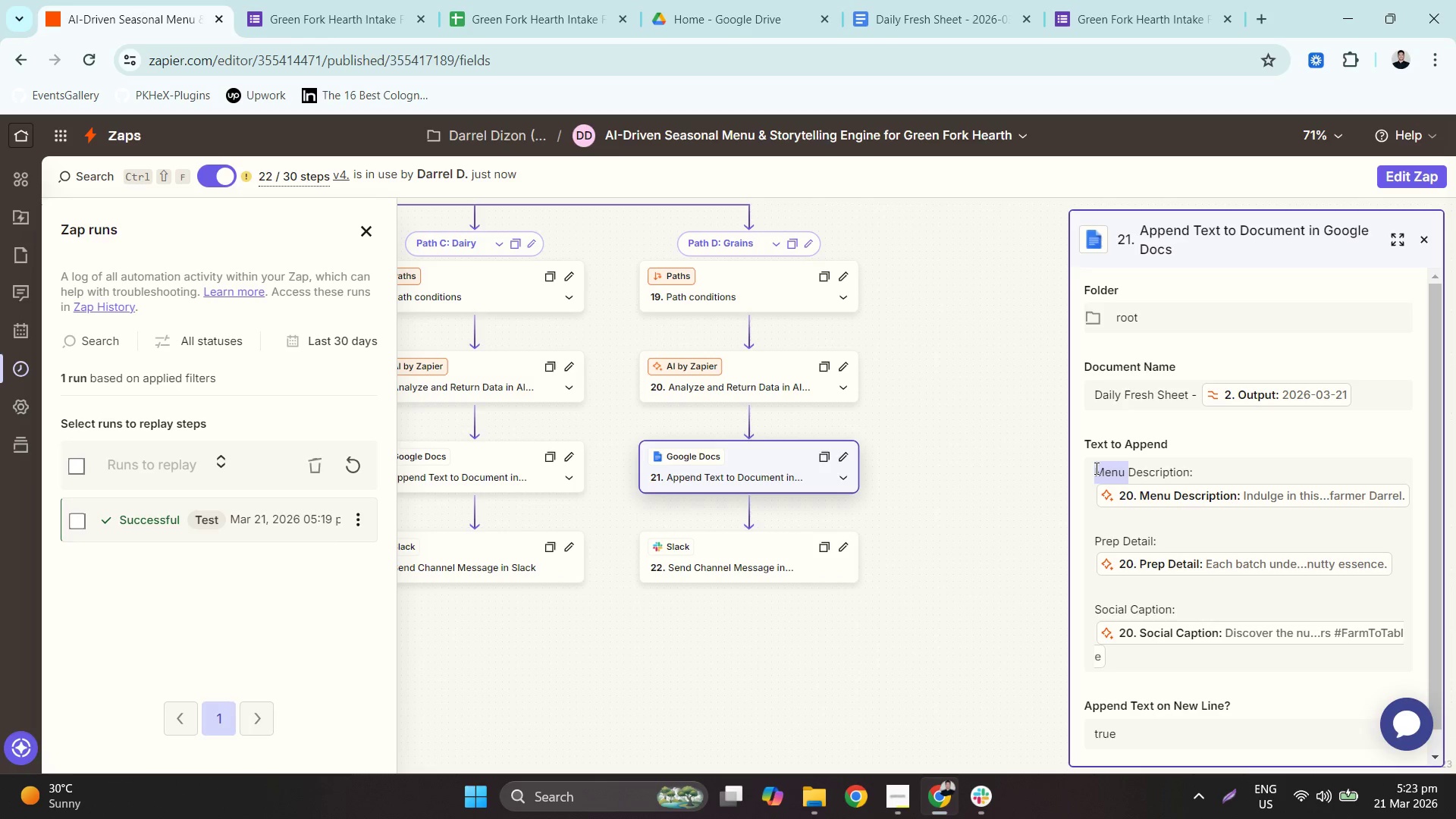 
left_click([1095, 468])
 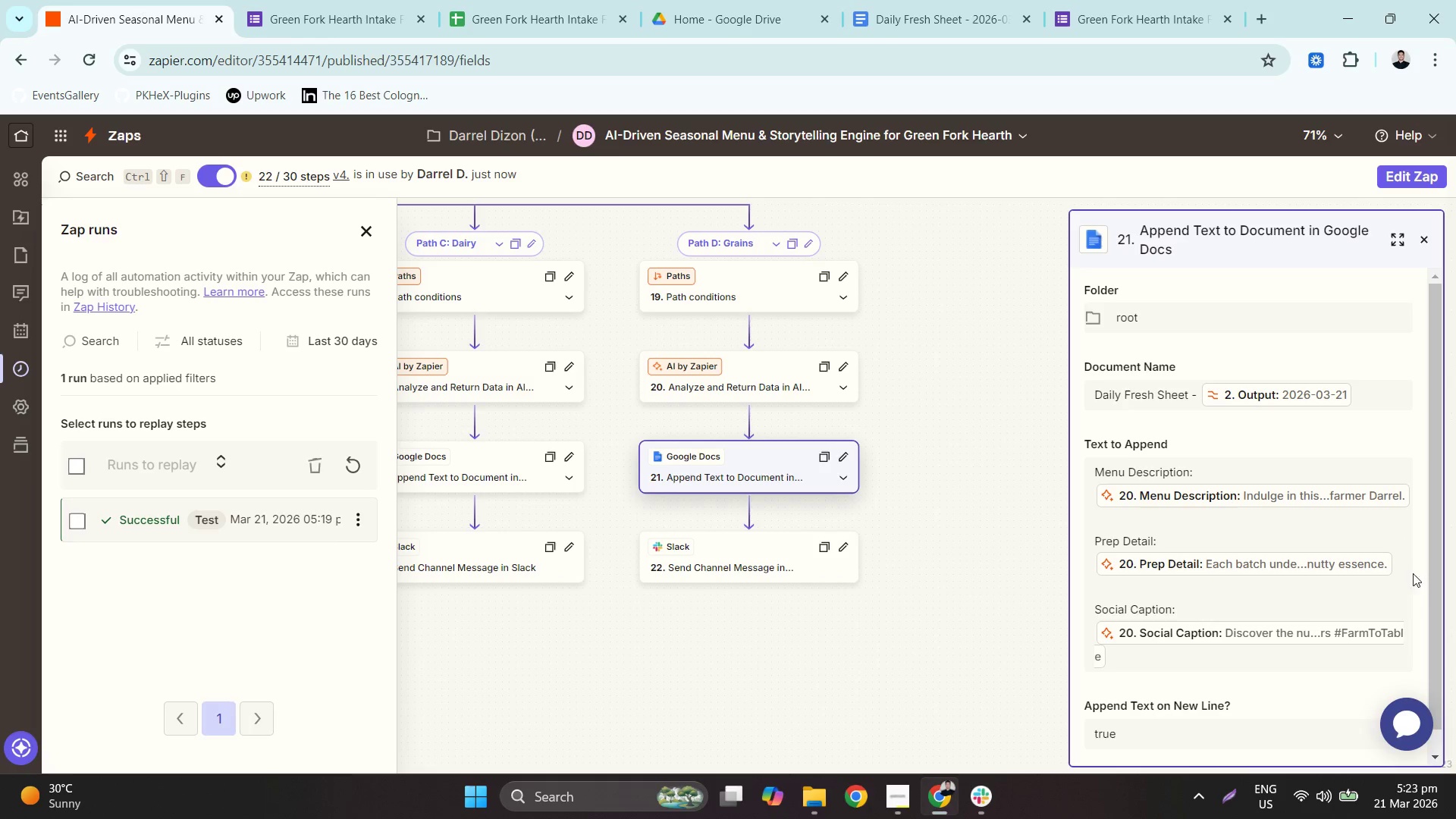 
left_click([1097, 471])
 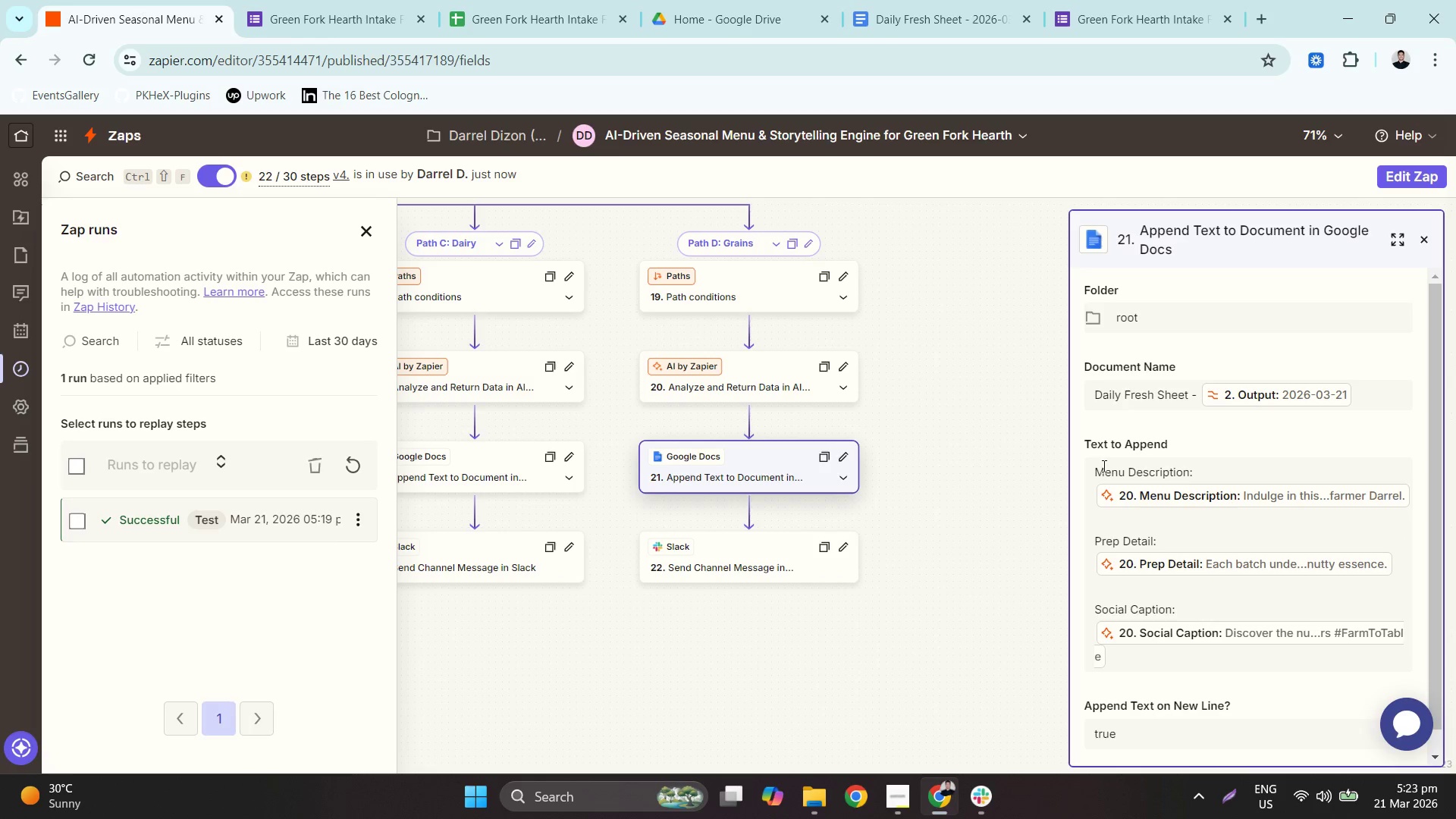 
key(Shift+ShiftLeft)
 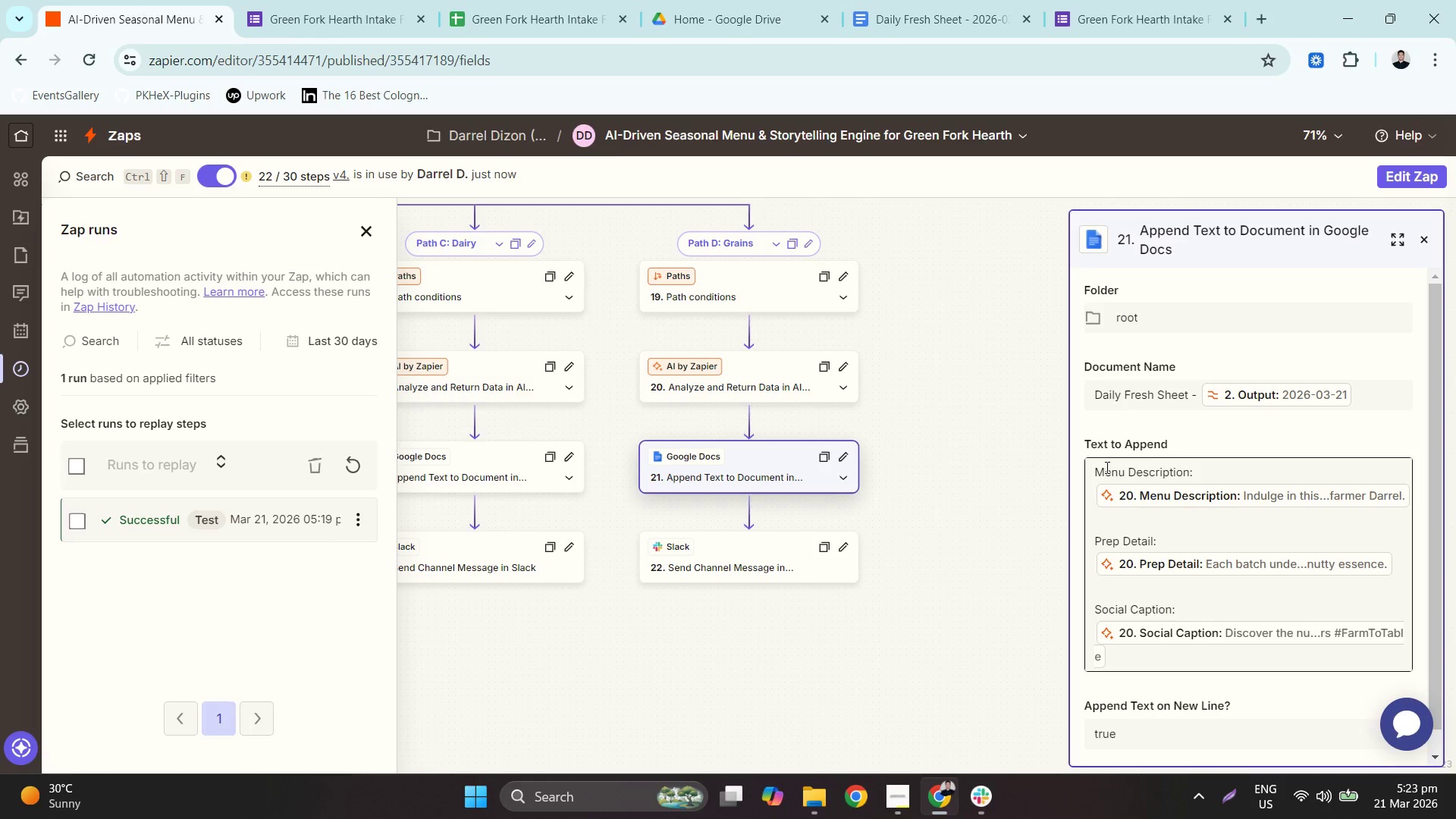 
key(Shift+F)
 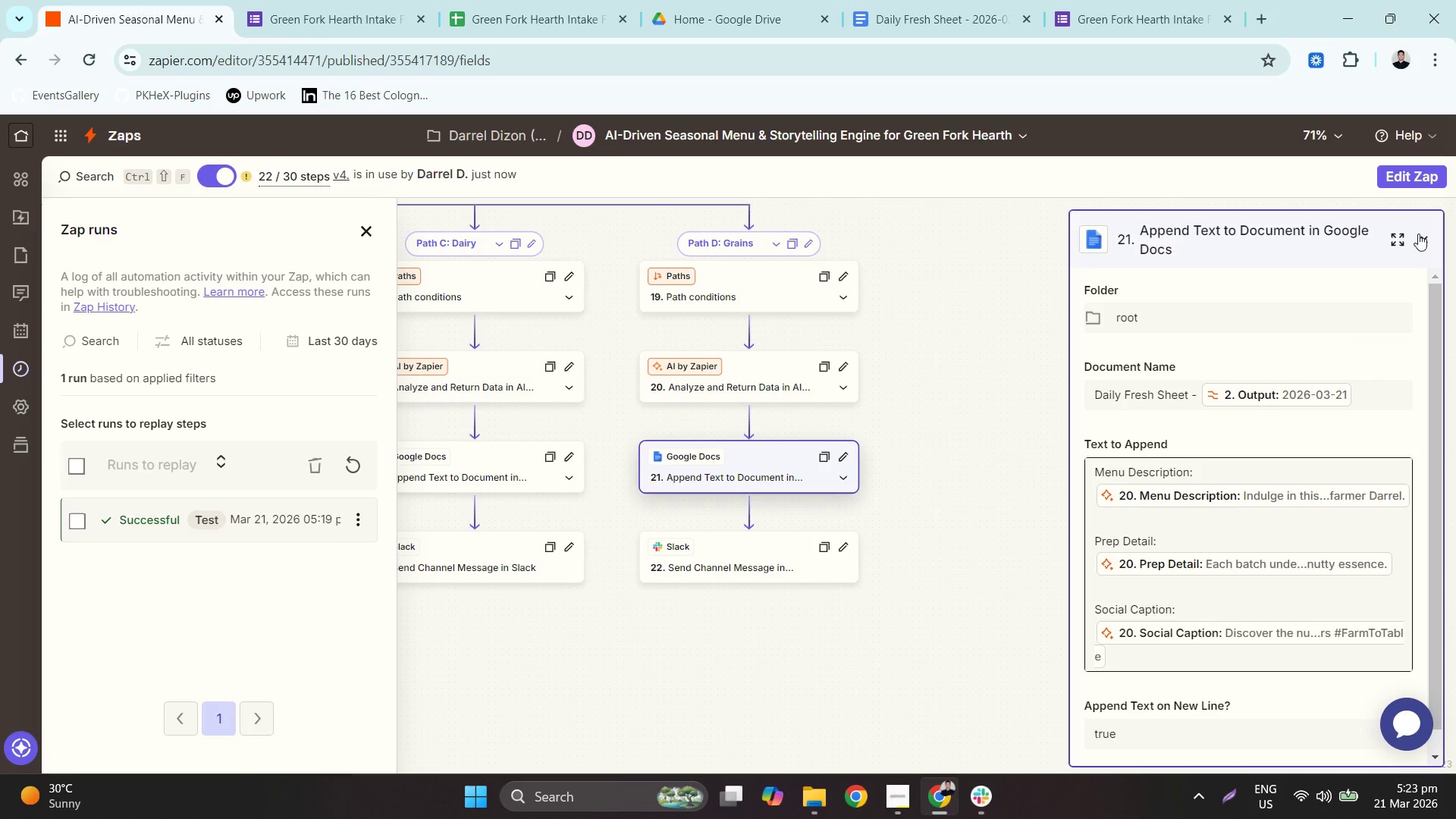 
left_click([1414, 177])
 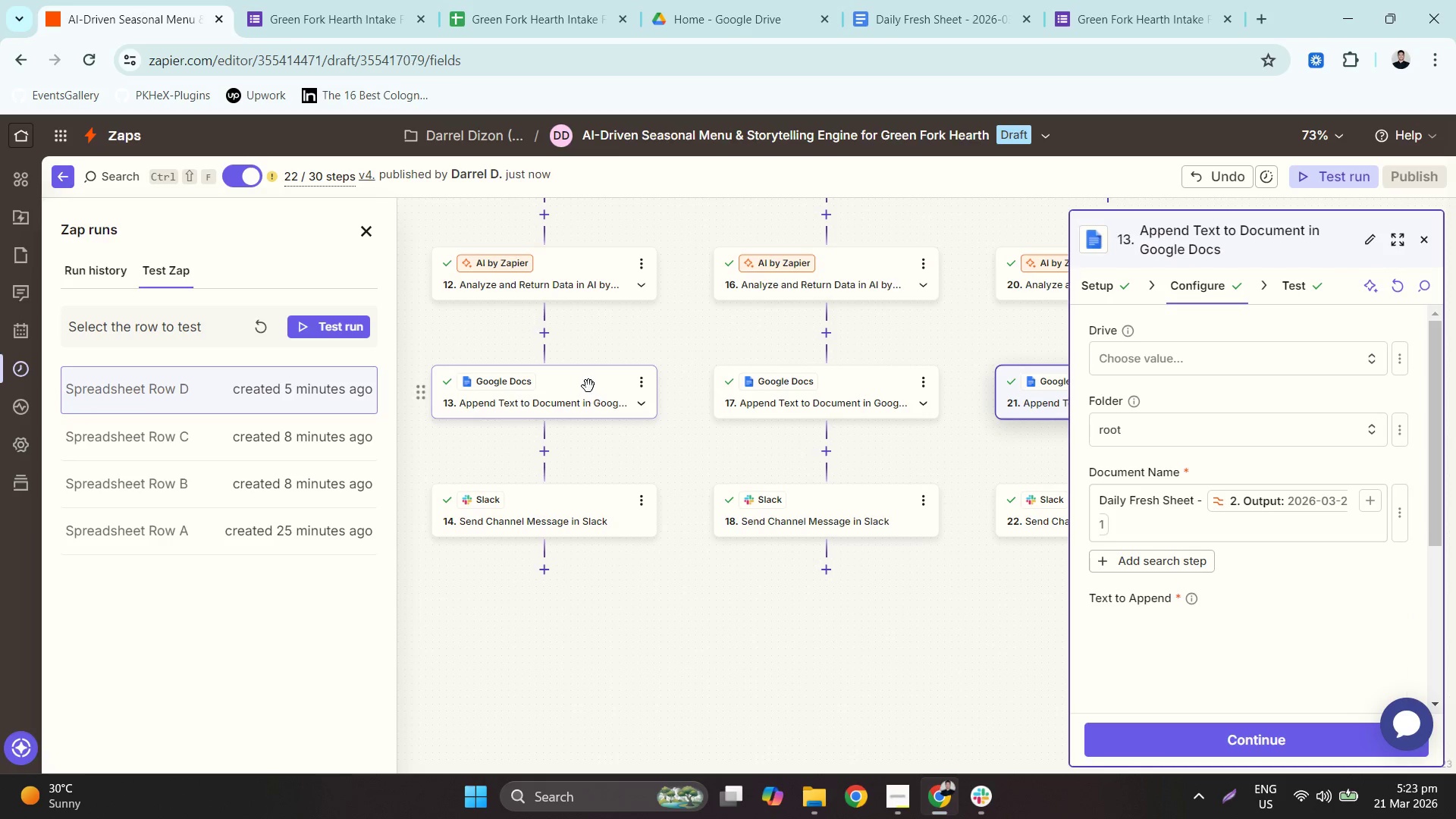 
scroll: coordinate [1181, 492], scroll_direction: down, amount: 1.0
 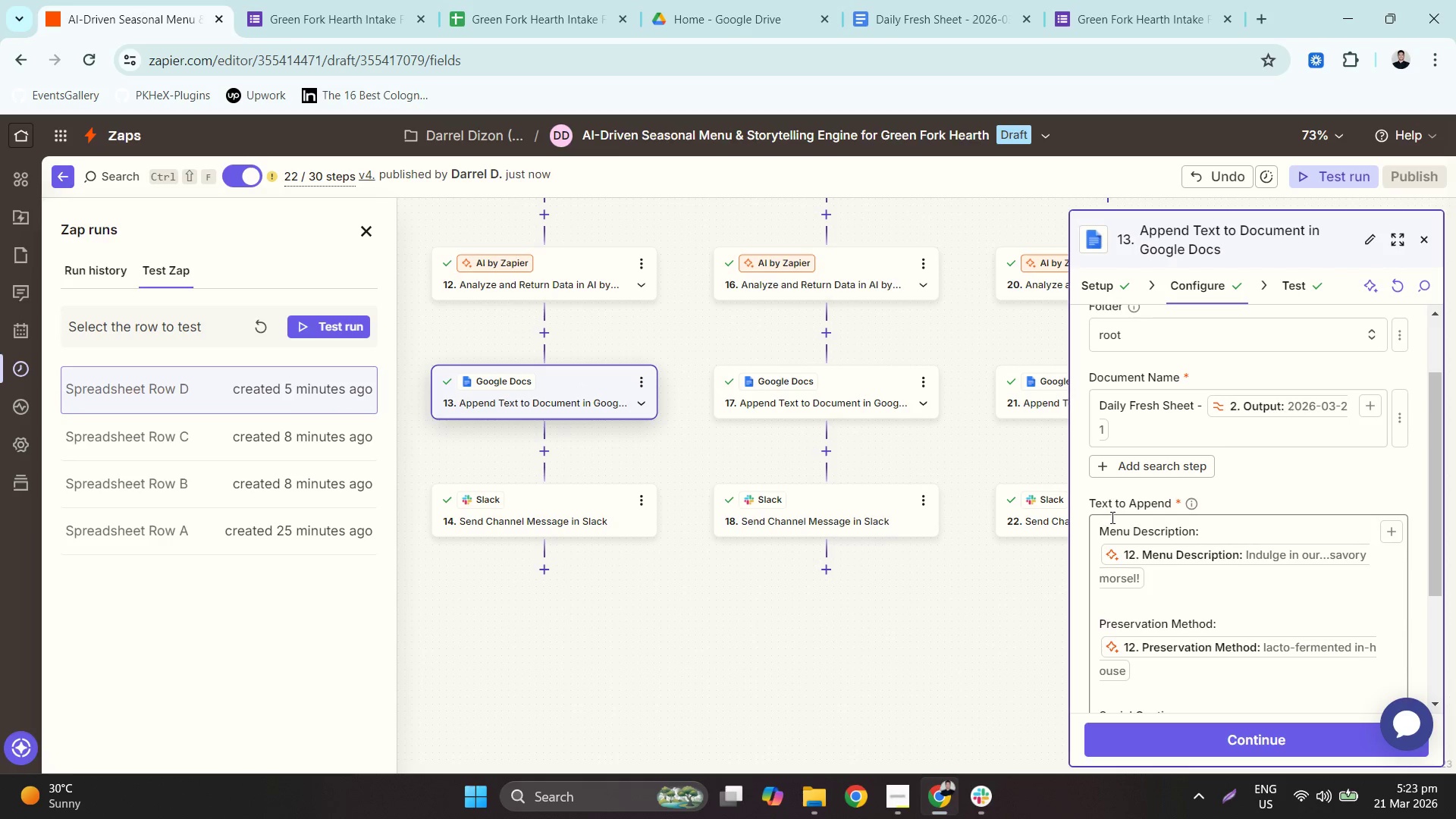 
left_click([1102, 524])
 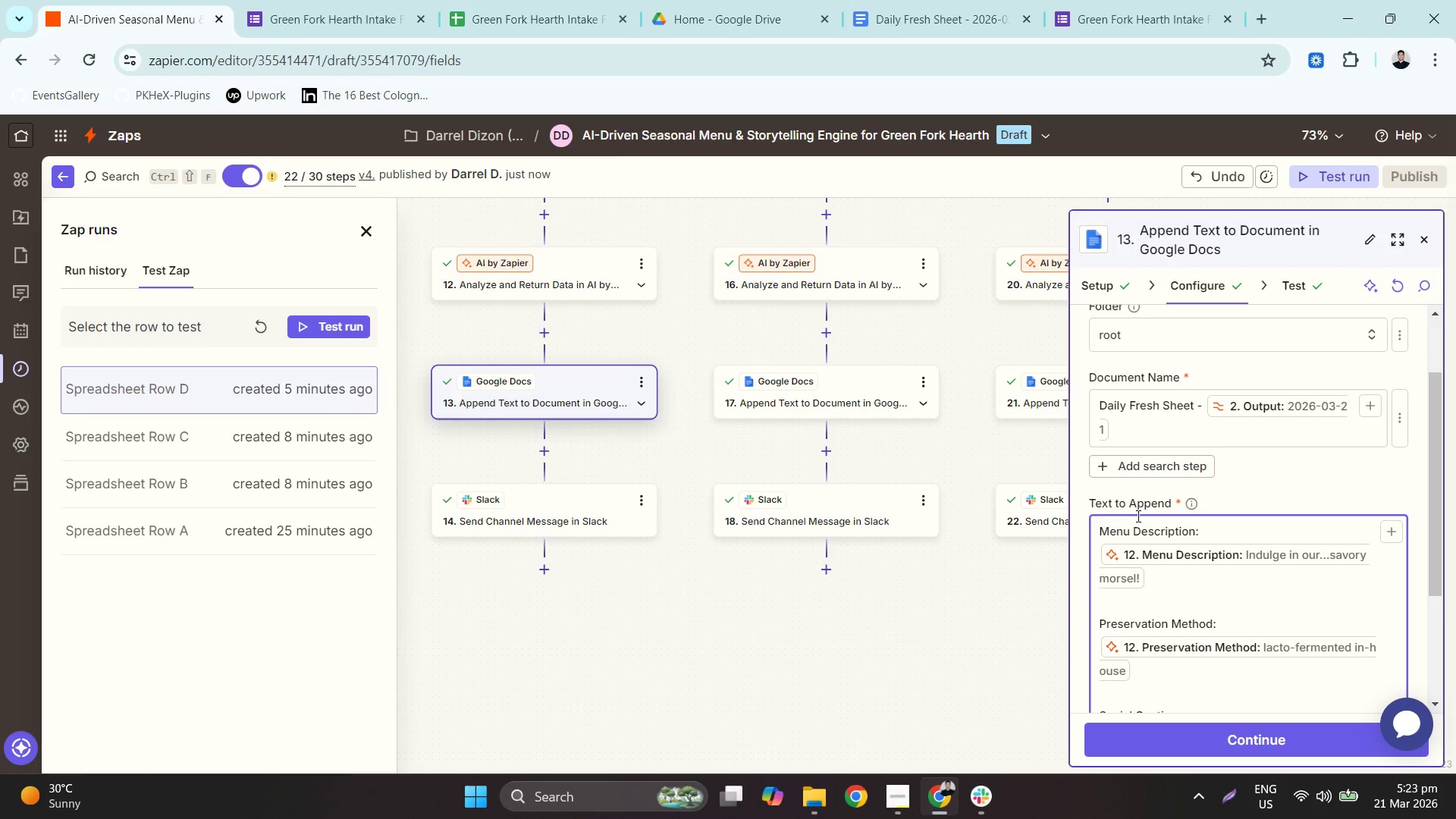 
key(Enter)
 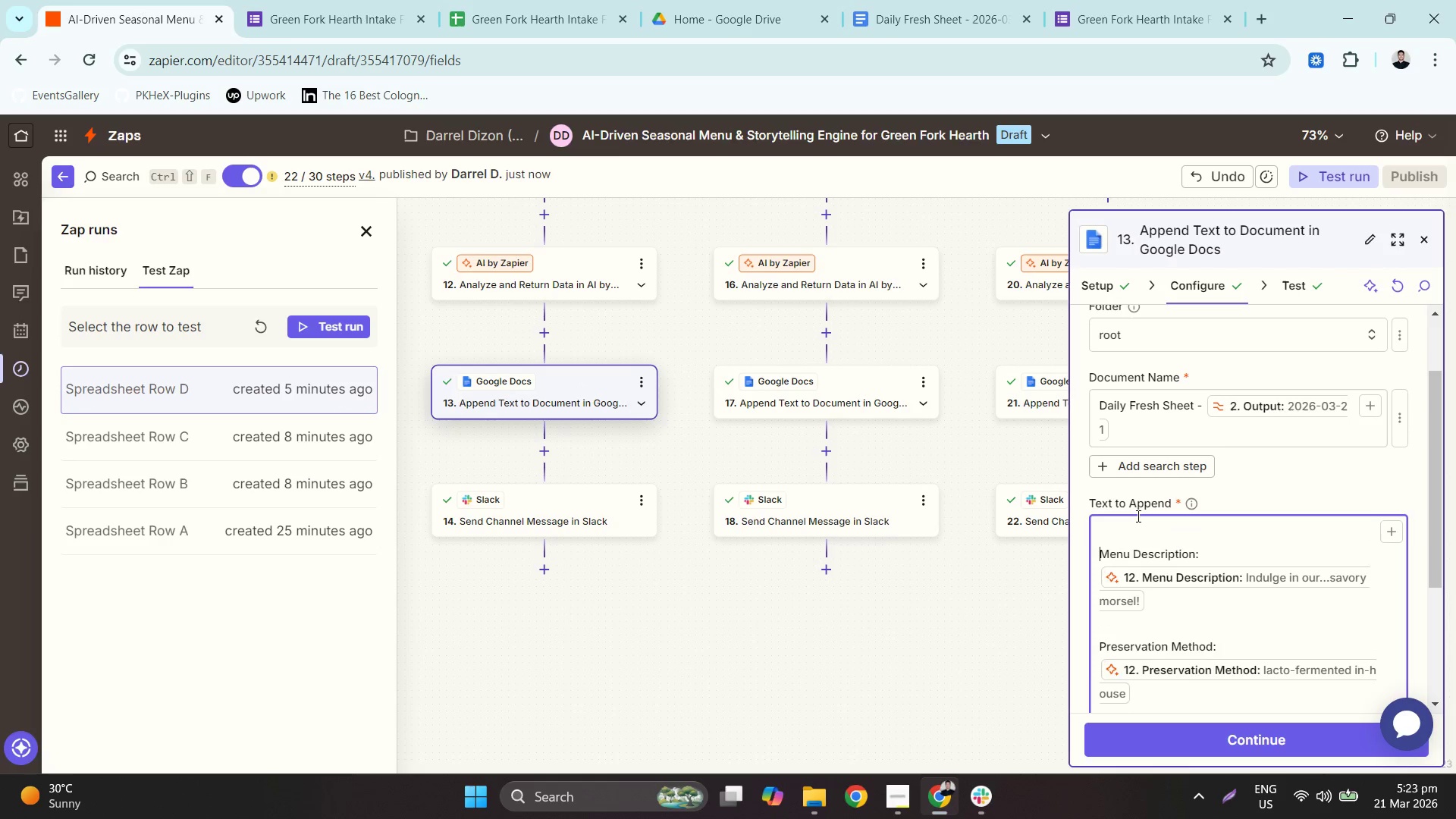 
key(Enter)
 